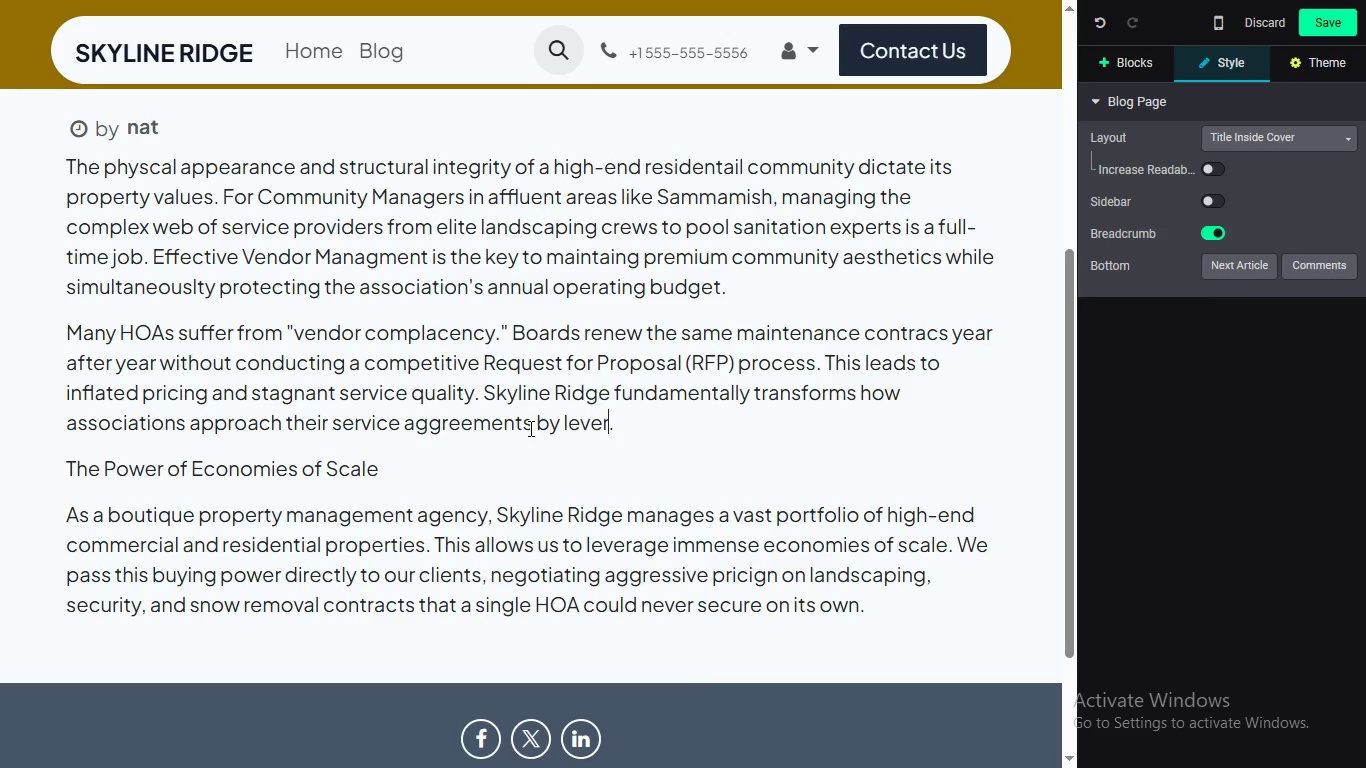 
type(aging our massive economies of scale to pass buying power directly to our clients)
 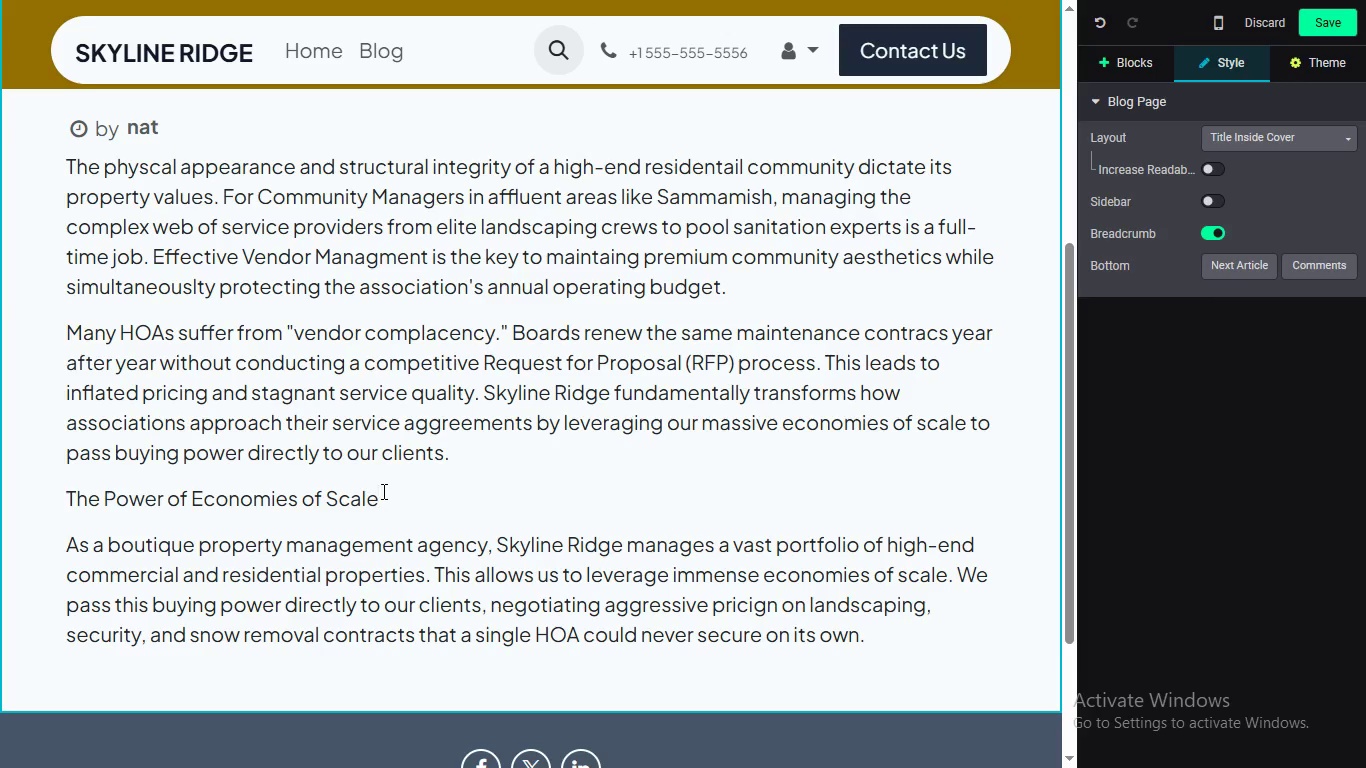 
double_click([382, 491])
 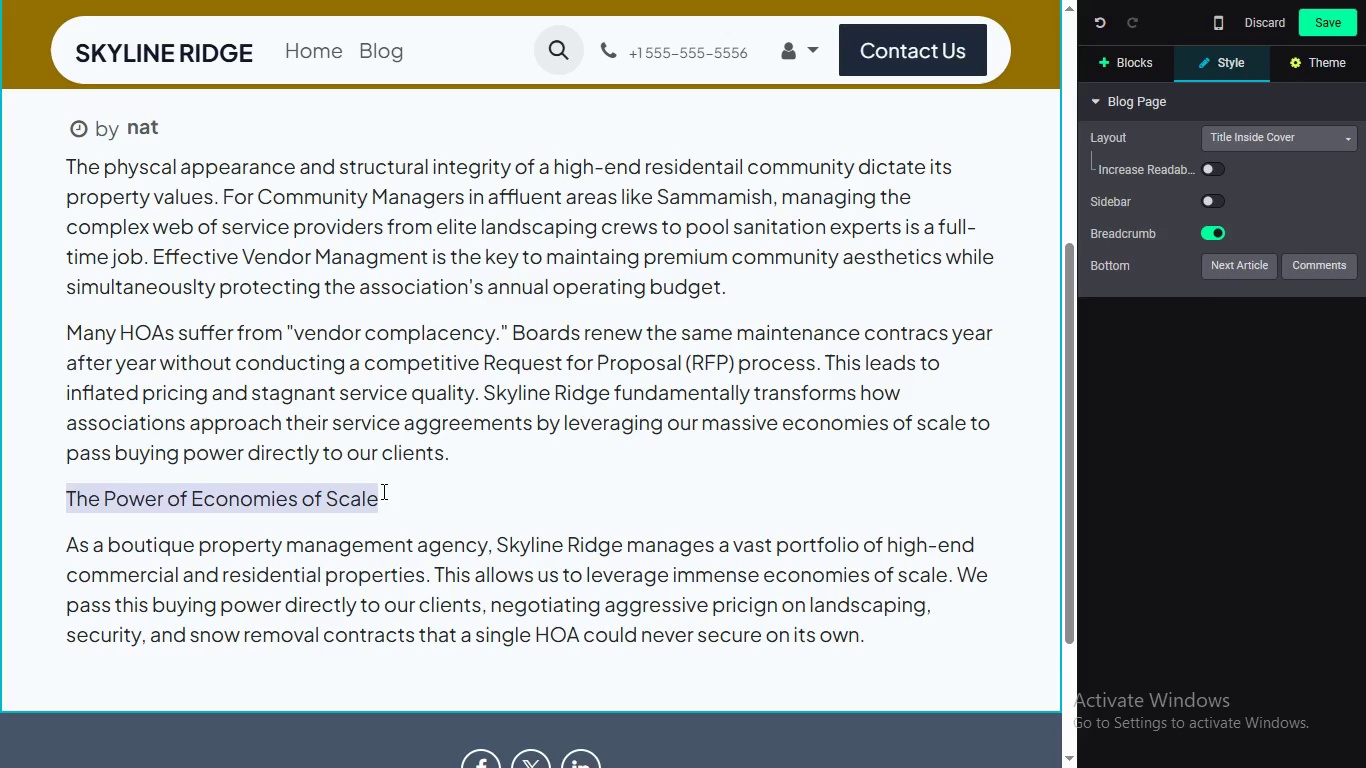 
triple_click([382, 491])
 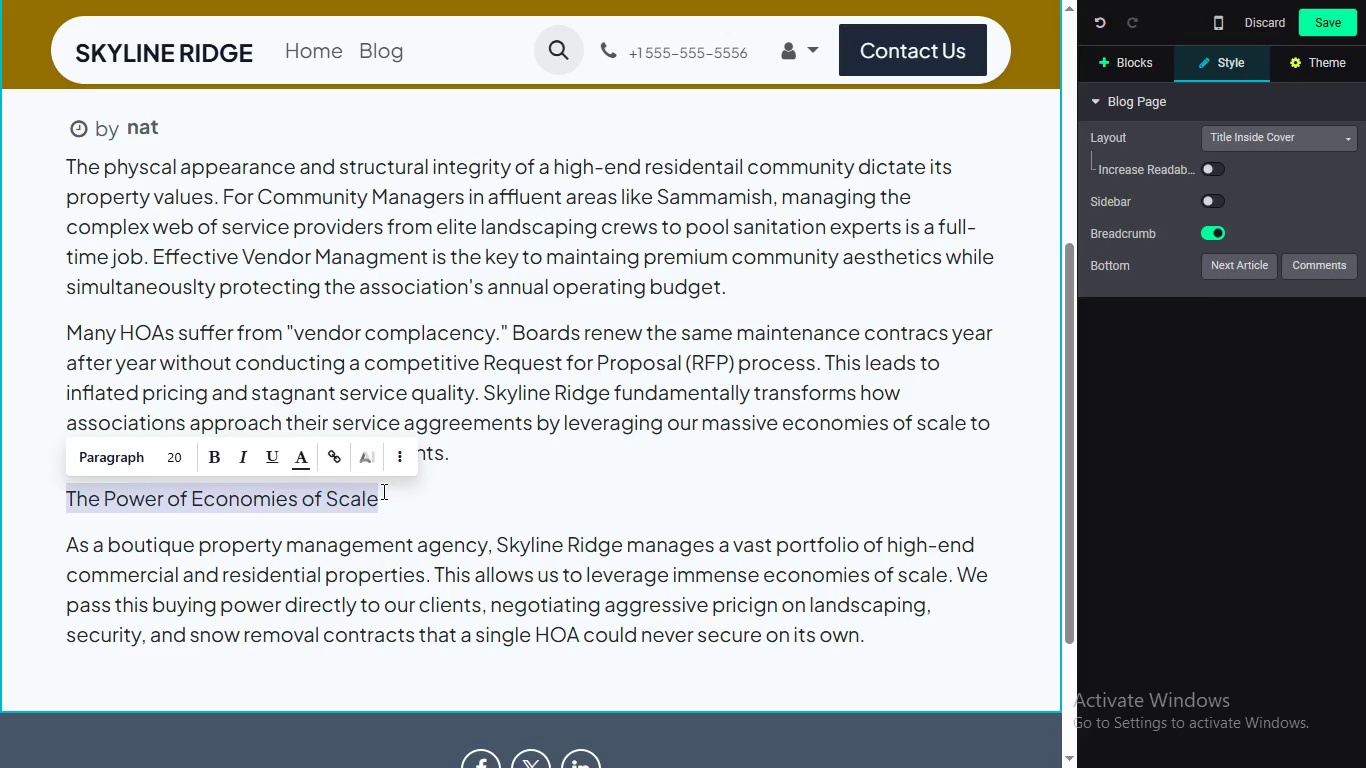 
type(Vetting and LI)
key(Backspace)
type(I)
key(Backspace)
type(iablity )
key(Backspace)
key(Backspace)
key(Backspace)
key(Backspace)
key(Backspace)
type(ility Mitigation)
 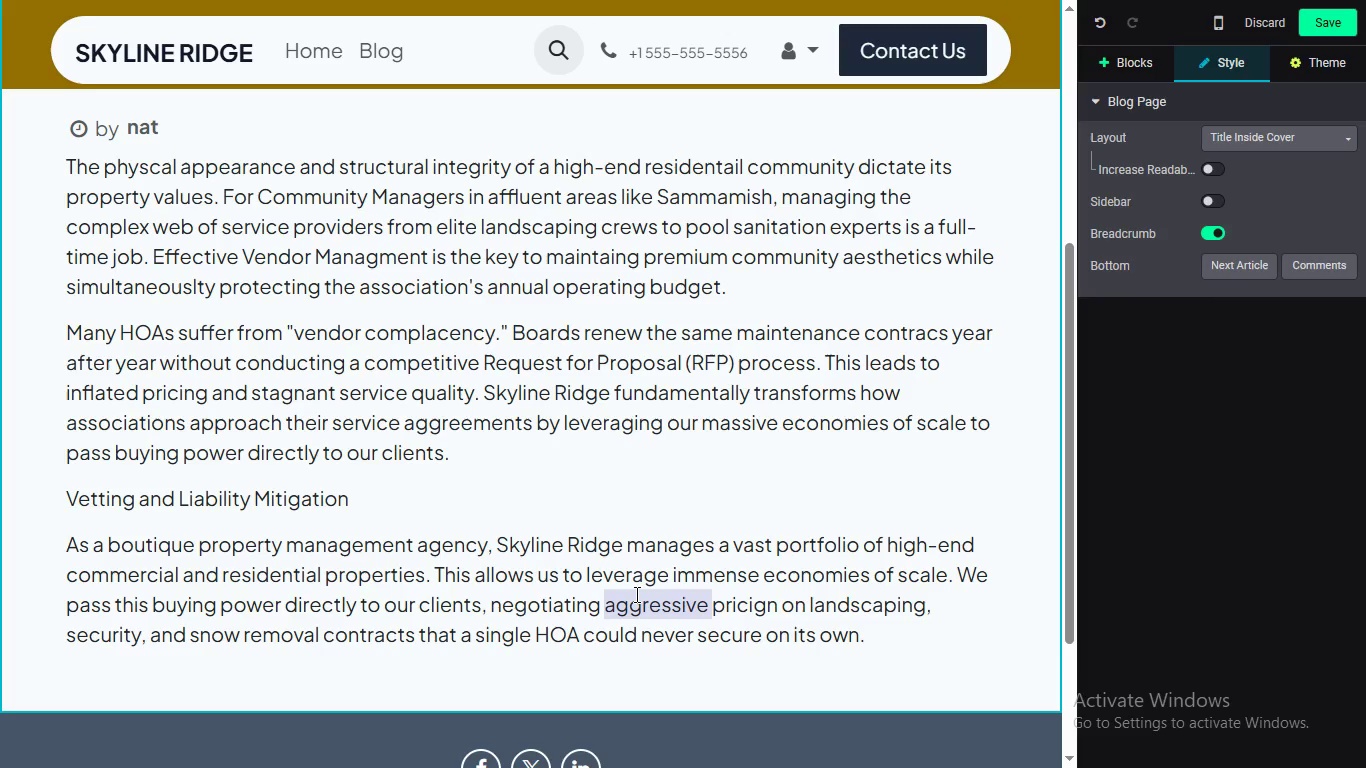 
double_click([635, 594])
 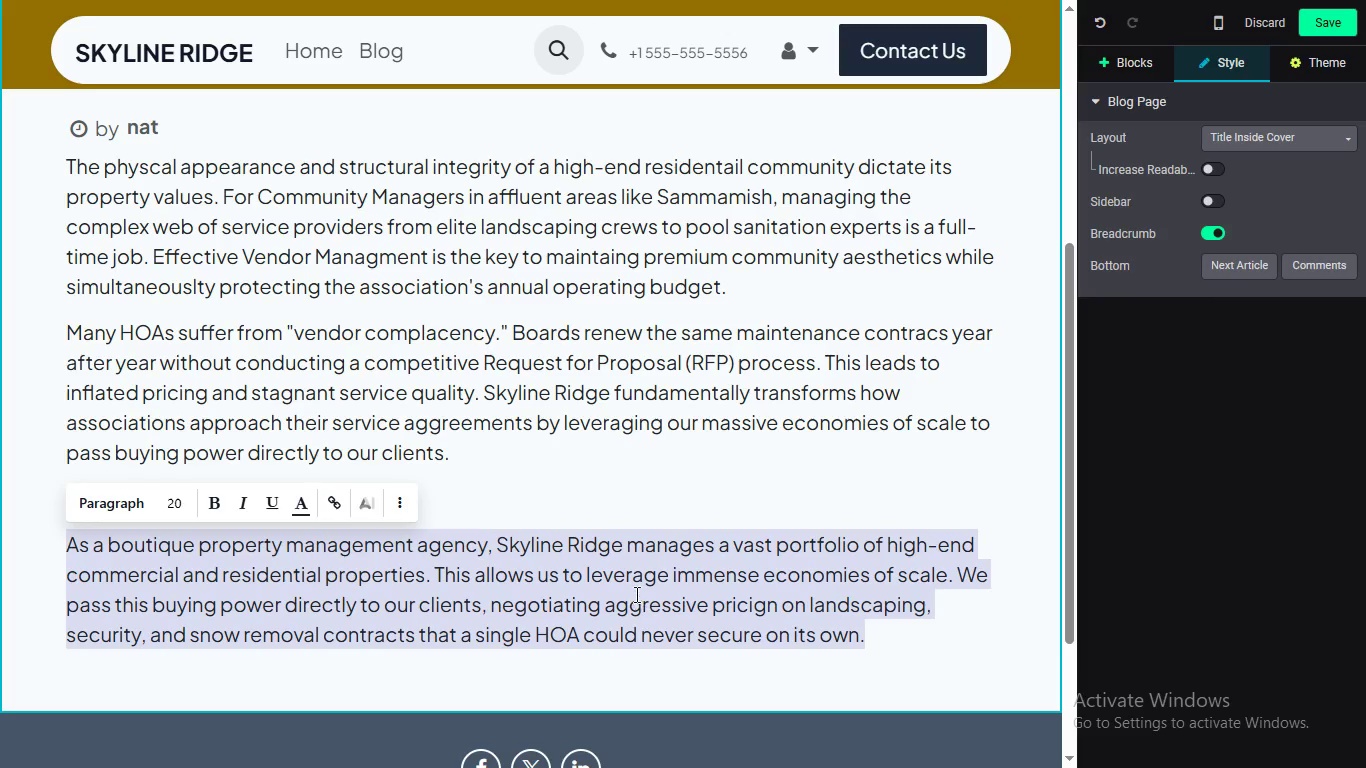 
triple_click([635, 594])
 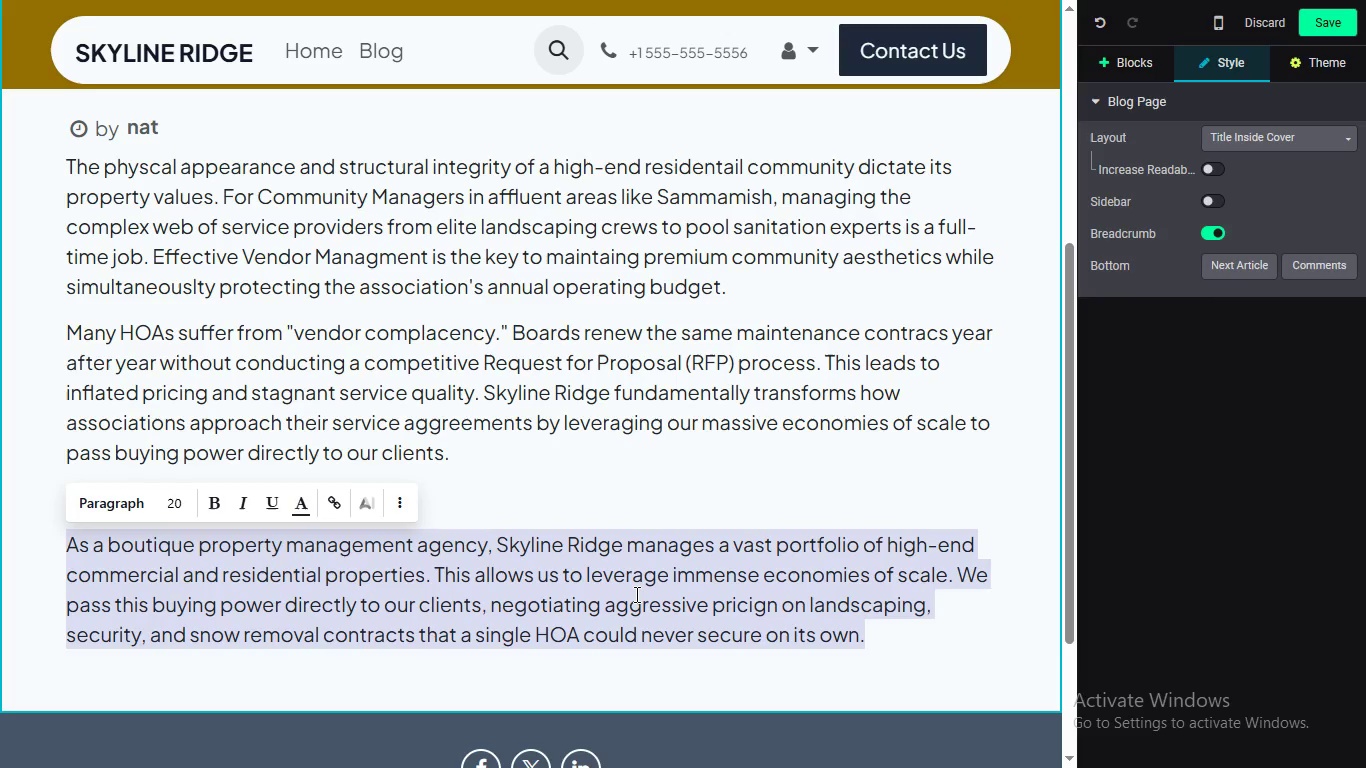 
type(Superior Venn)
key(Backspace)
 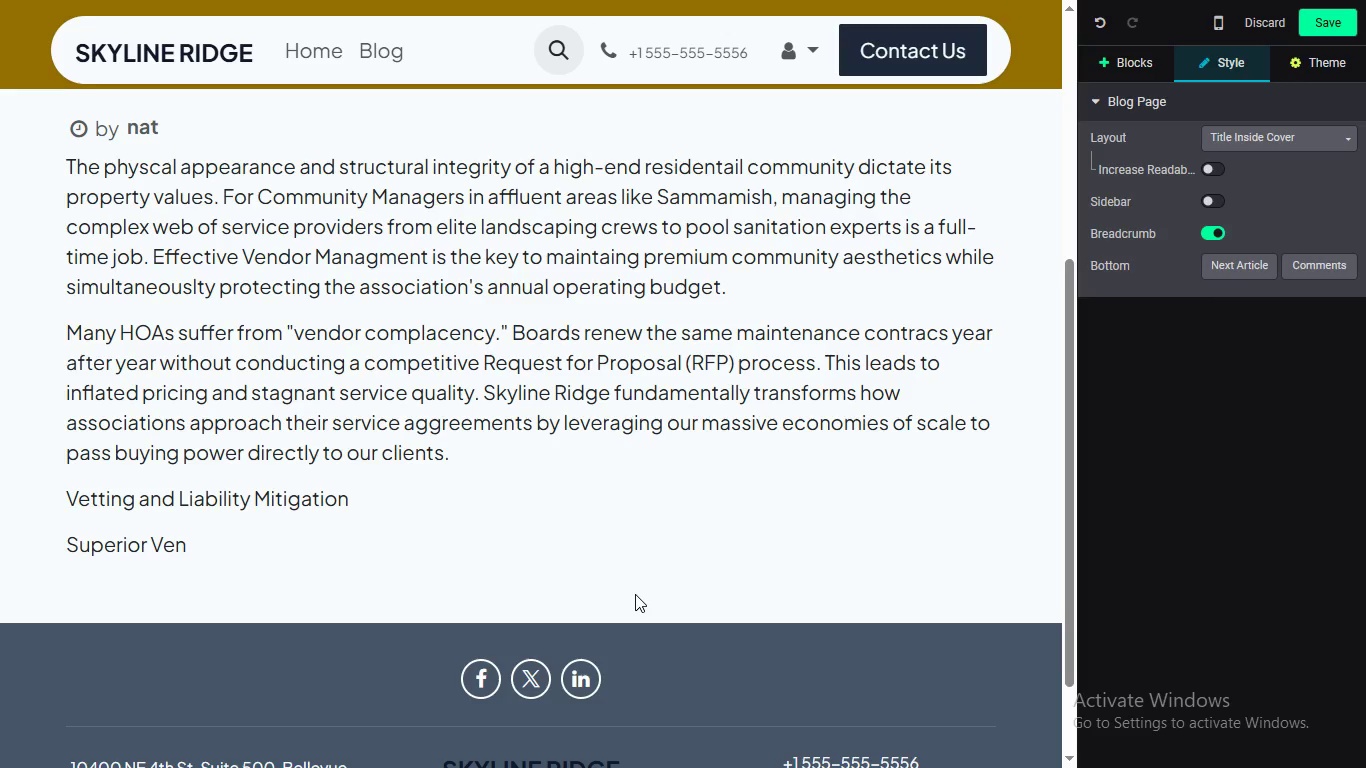 
wait(7.22)
 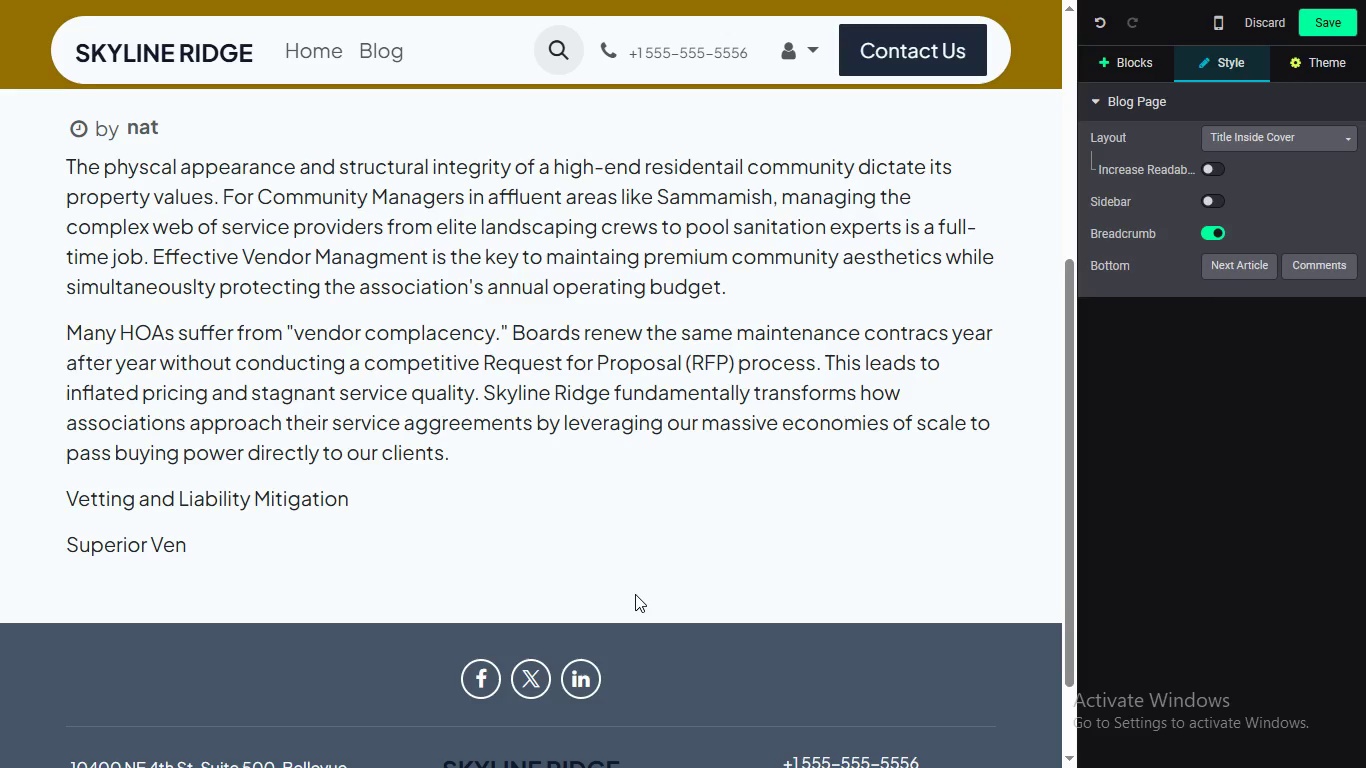 
type(dor Managment is also about risk midi)
key(Backspace)
key(Backspace)
type(tigation. Hiring gui)
key(Backspace)
type(nlicensed or undrinsured contractorsexposes the association to cas)
key(Backspace)
type(testrophic liabilit )
key(Backspace)
type( in the event of an on-site accident )
key(Backspace)
type(. Our)
 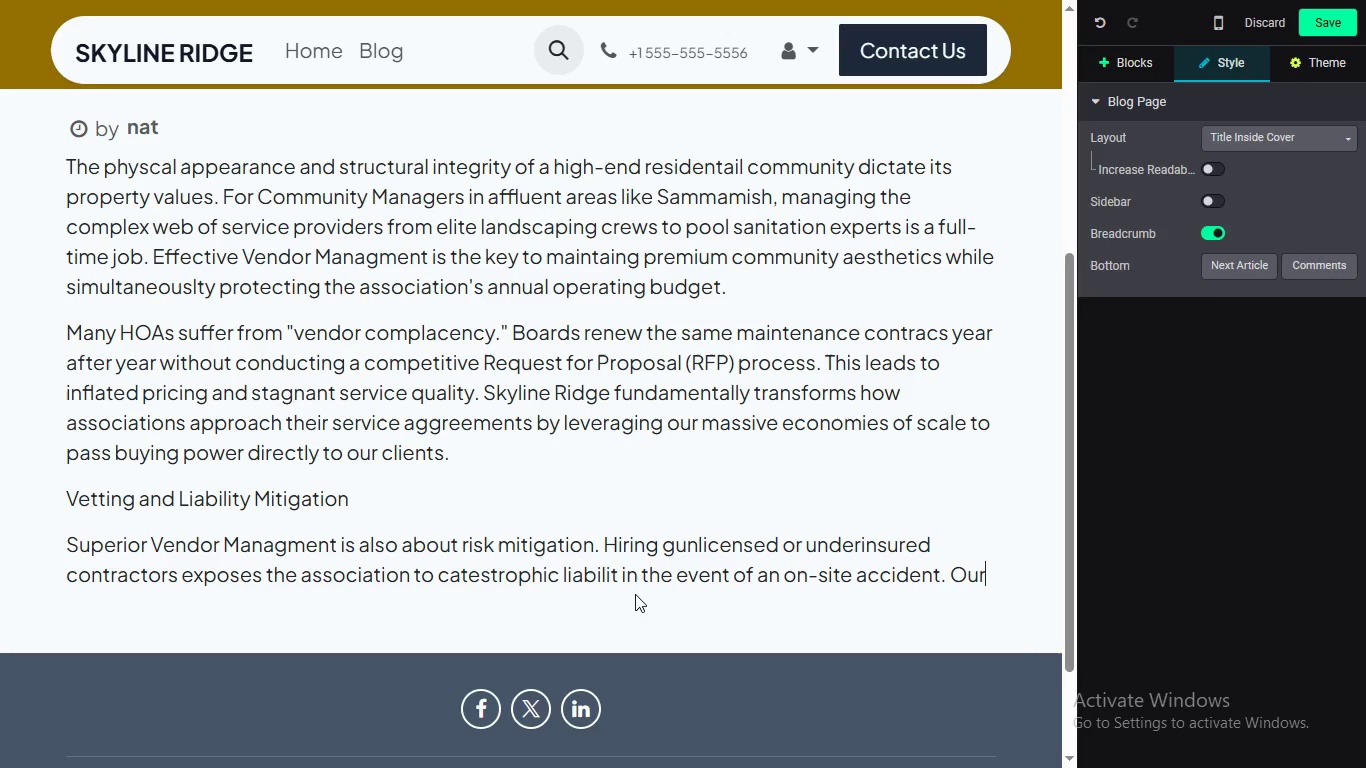 
type(pro)
key(Backspace)
key(Backspace)
key(Backspace)
type( procurement team conducts exhaustive bacground checks ever)
key(Backspace)
key(Backspace)
key(Backspace)
key(Backspace)
type(on every vendor. E)
key(Backspace)
type(wE)
key(Backspace)
key(Backspace)
type(WE VERIFY WORKERS' COMPENSATION INSURANCE )
 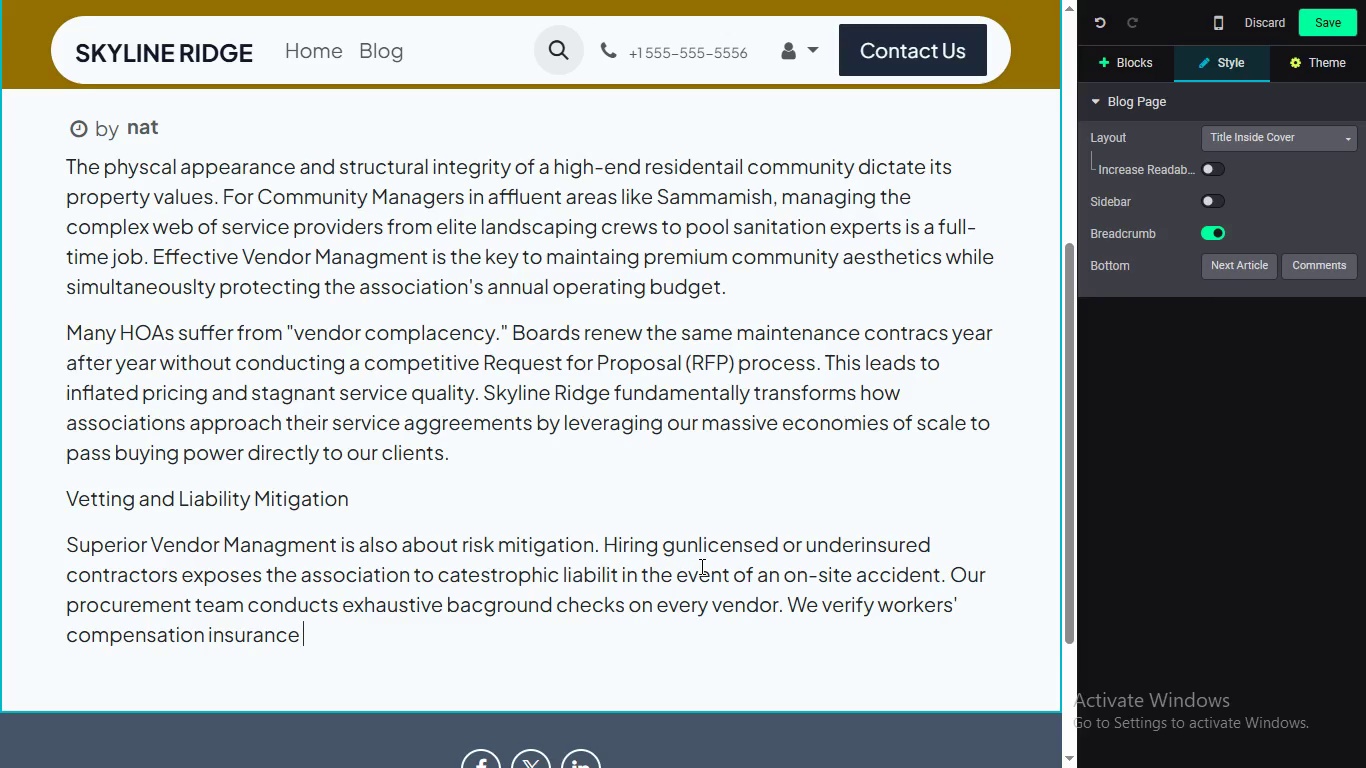 
key(Backspace)
type(, GENERALLIABLITY COVERGAGE)
key(Backspace)
key(Backspace)
key(Backspace)
key(Backspace)
type(AGE, AND STATE LICENSIG)
 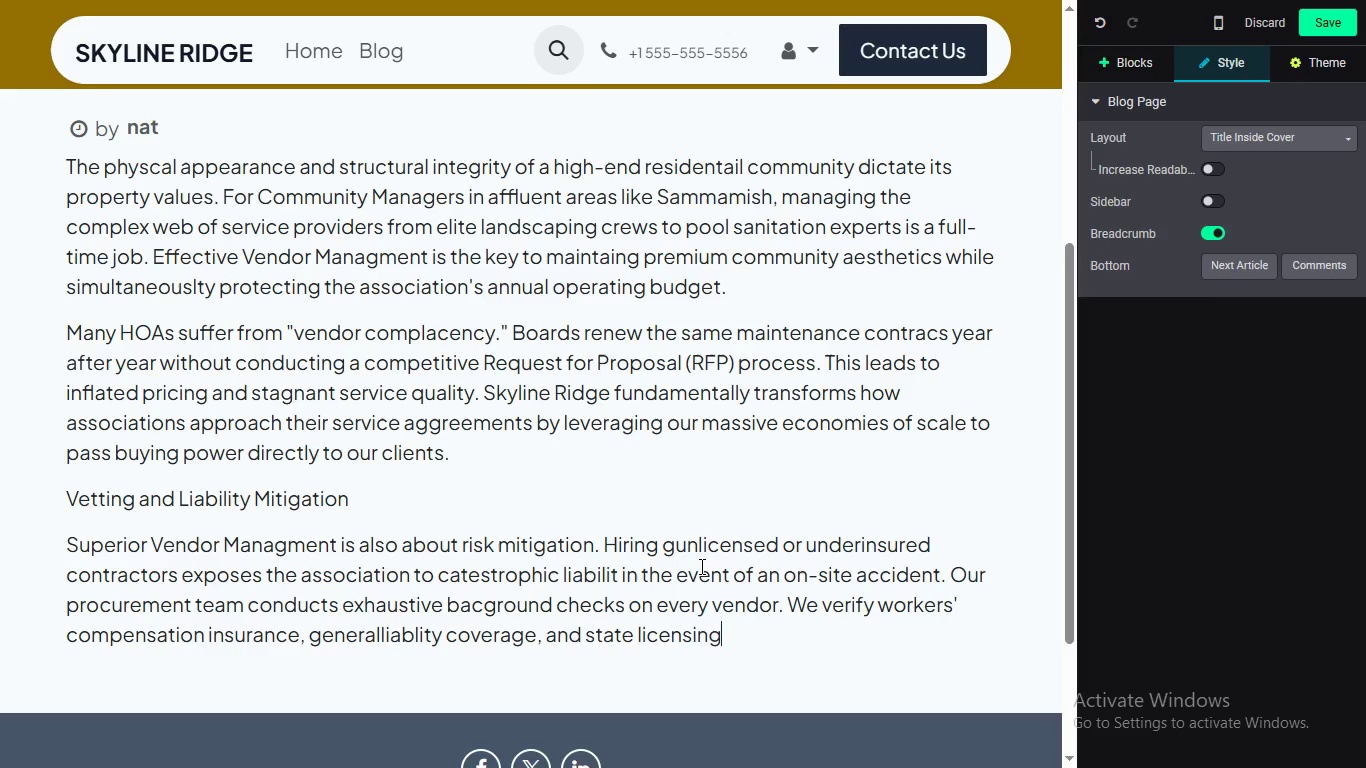 
hold_key(key=N, duration=0.31)
 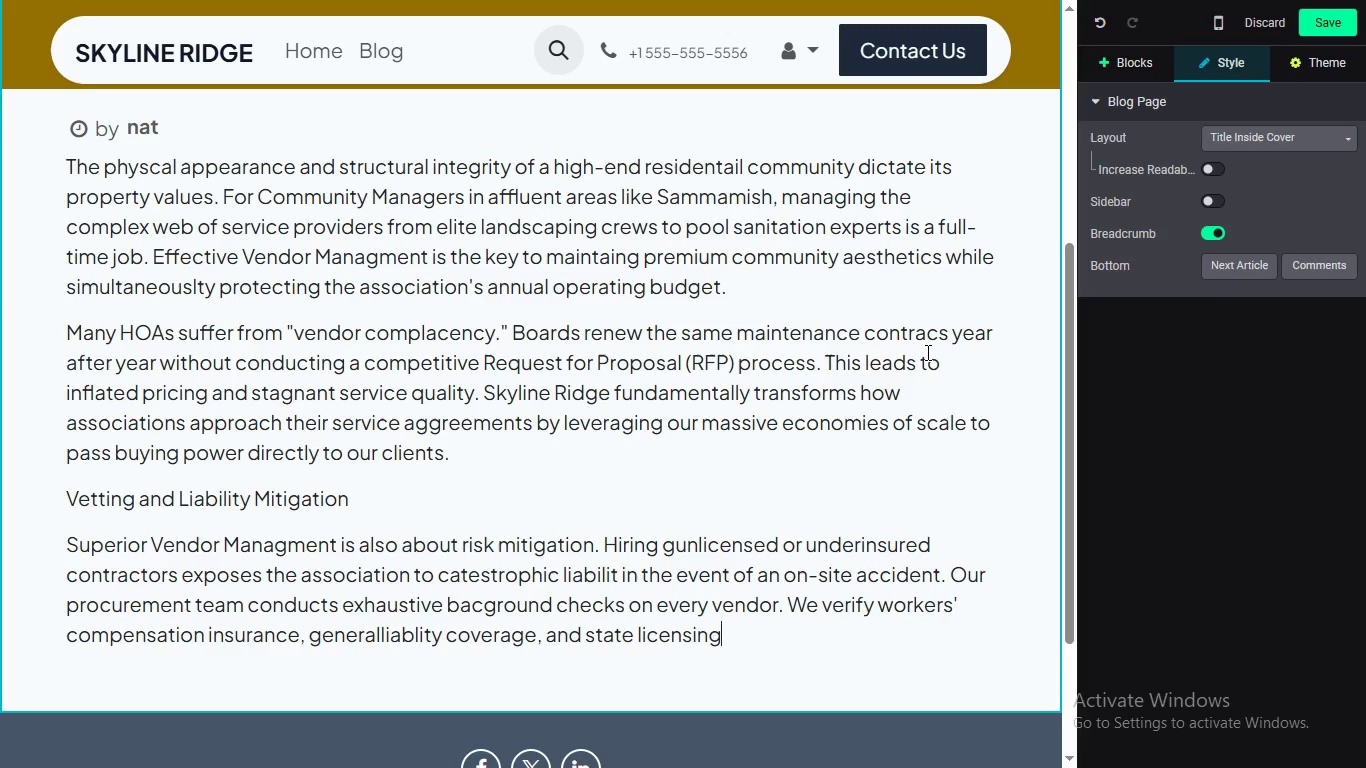 
type( BEFOR A CONTRACTOR EVER STE)
key(Backspace)
key(Backspace)
type(ETS FOOT ON YOUR PROPERTY.)
 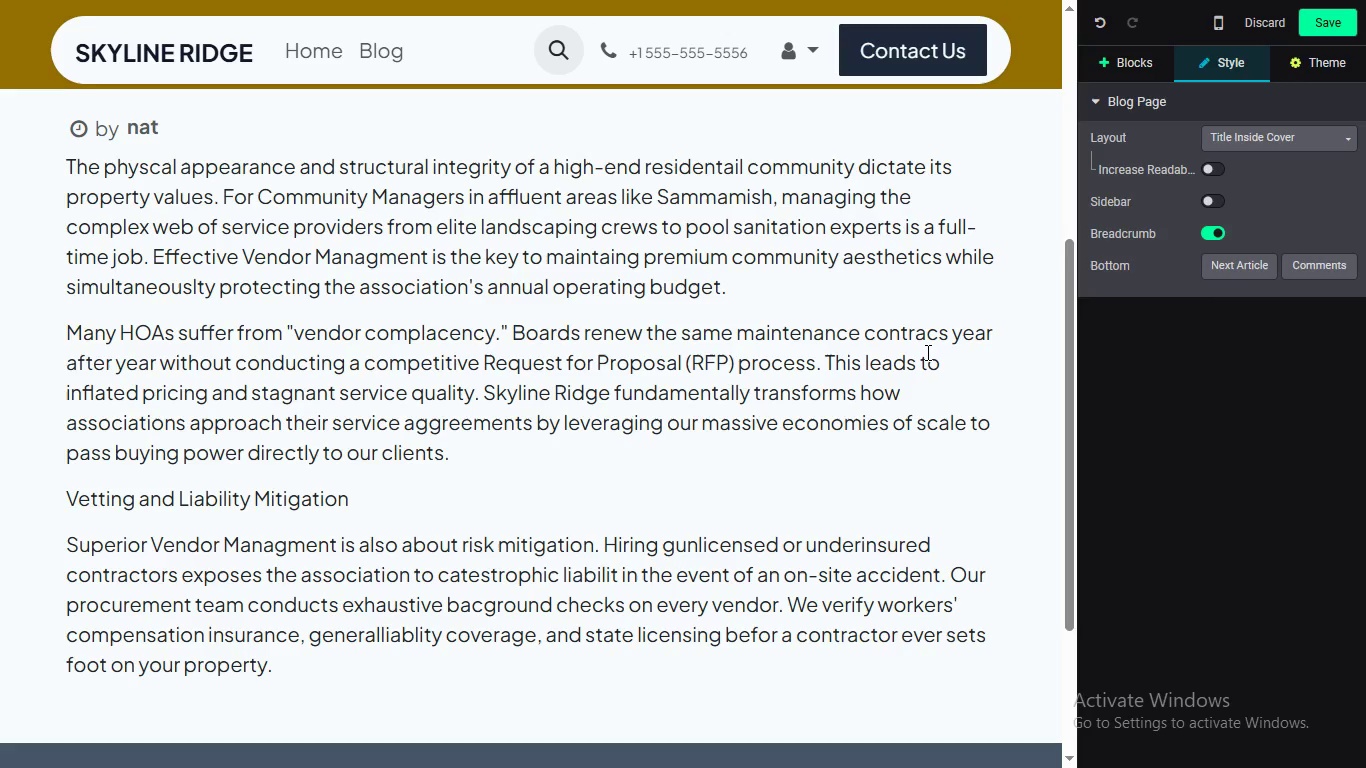 
key(Enter)
 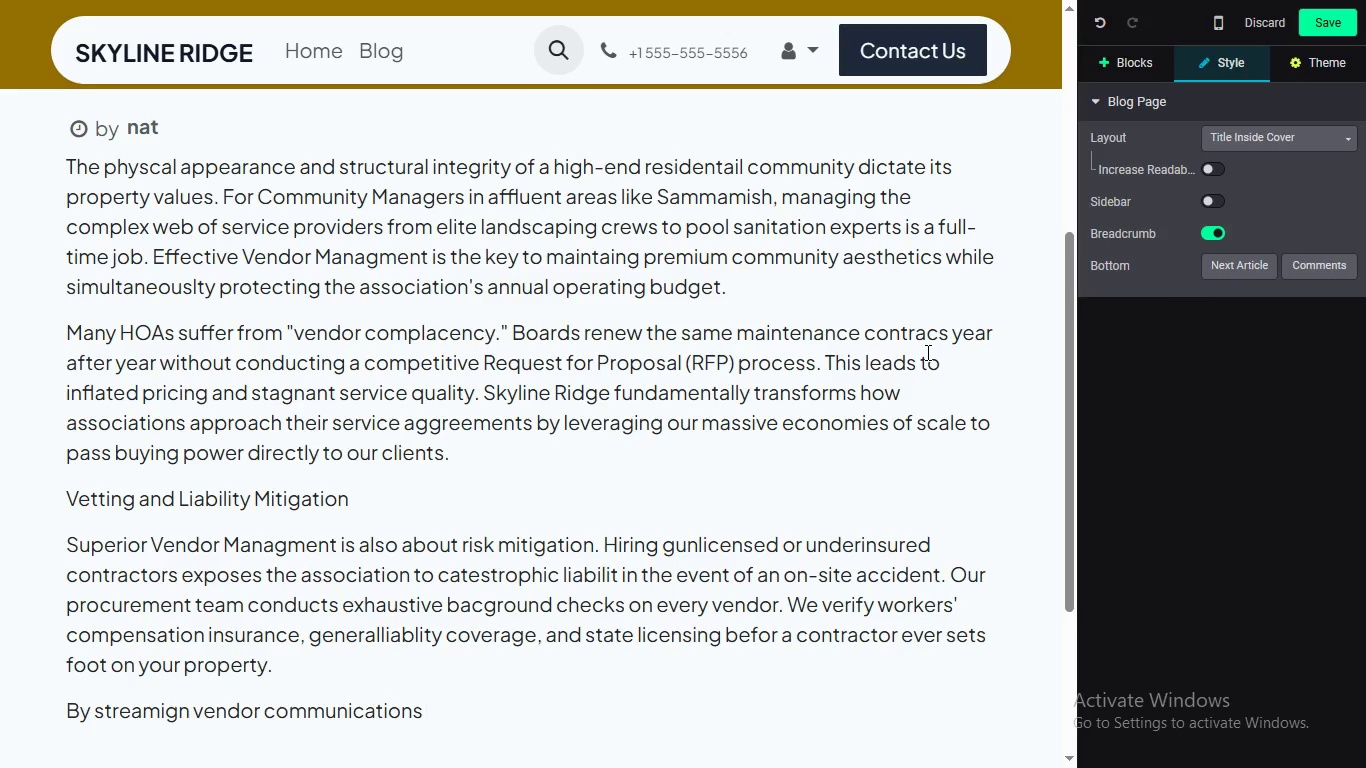 
type(bY STREAMING VENDOR COMMUNICATIONS IN)
 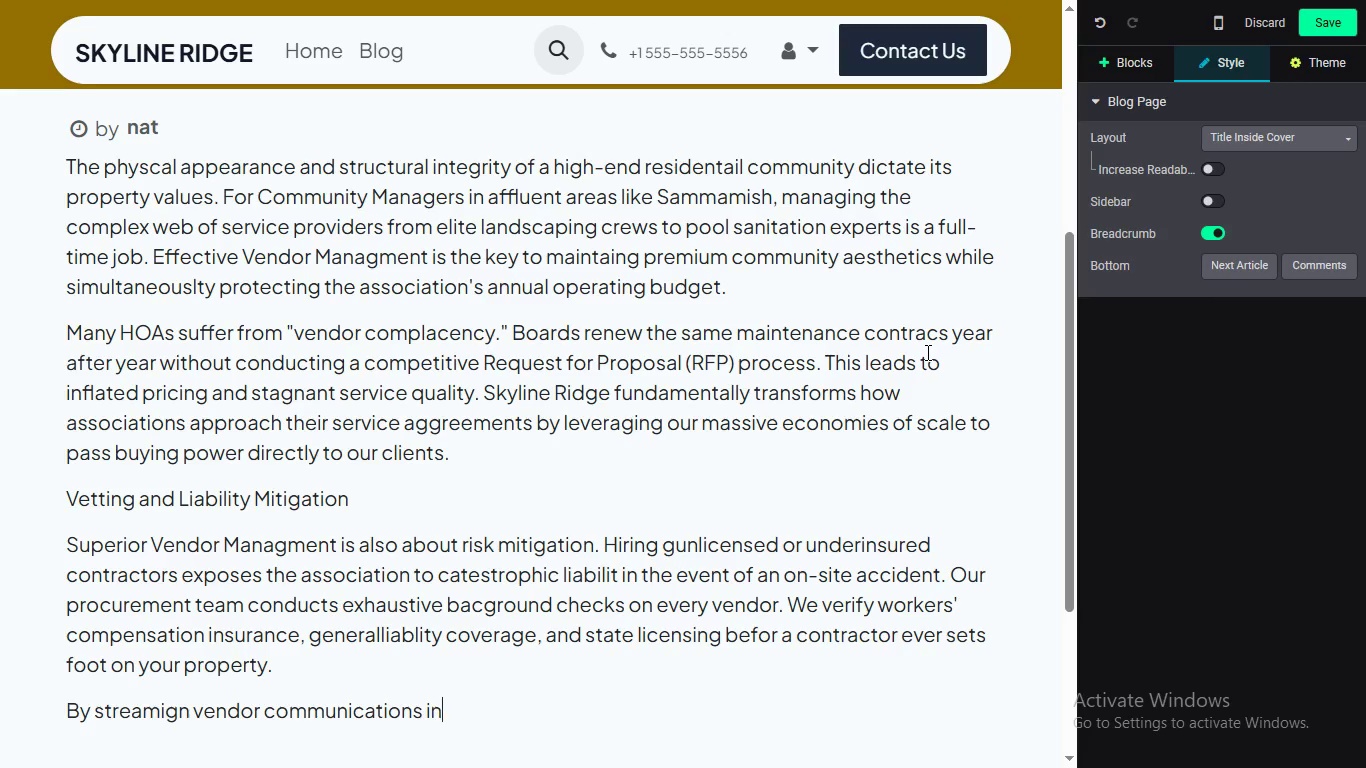 
key(Backspace)
key(Backspace)
key(Backspace)
type(, instituting strict preventativemain)
key(Backspace)
key(Backspace)
key(Backspace)
key(Backspace)
type( maintainance schedules, and holding contractors accountable to strictSR)
key(Backspace)
key(Backspace)
type(ervice l)
key(Backspace)
type(Level Agg)
key(Backspace)
type(reeentss)
key(Backspace)
type((SLAs_)
key(Backspace)
type(). )
key(Backspace)
 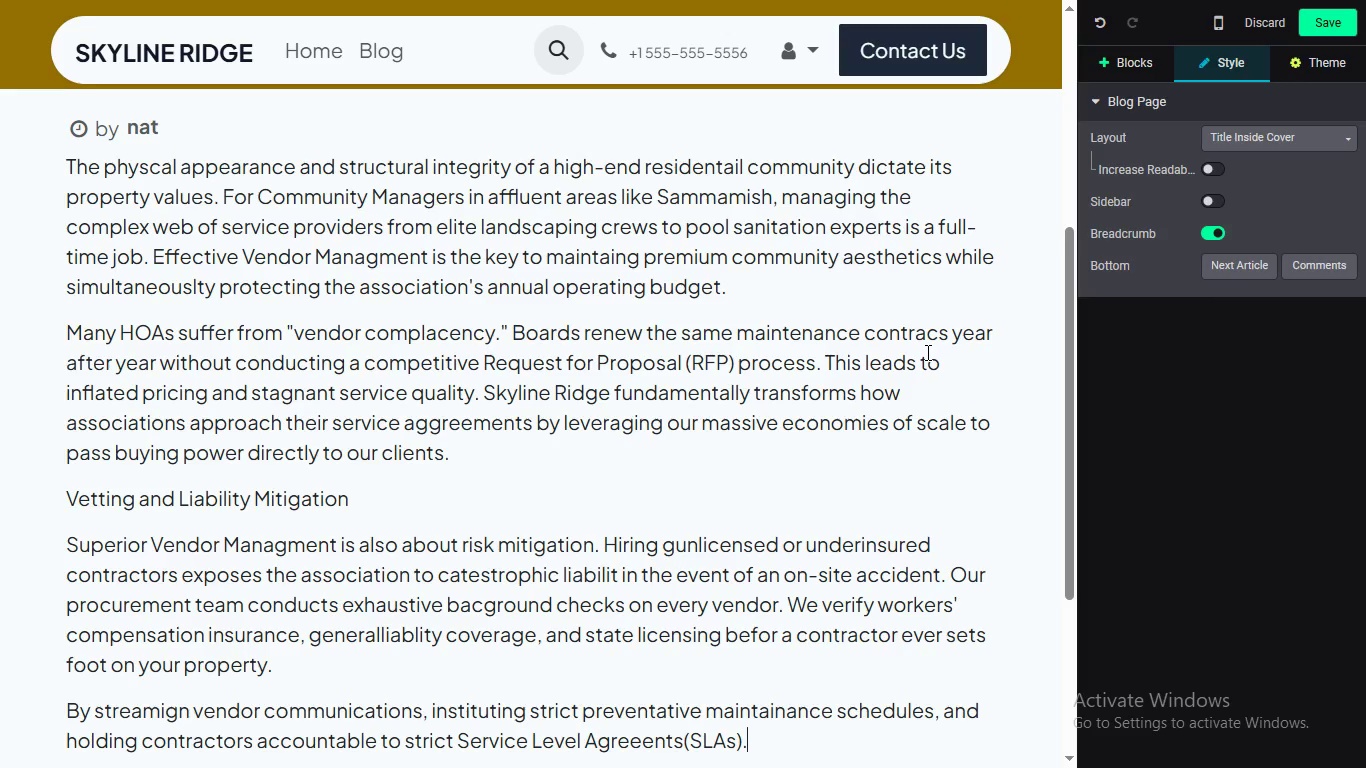 
key(Backspace)
type(, we drastically reduce the admis)
key(Backspace)
type(nstrative burder )
key(Backspace)
key(Backspace)
type(n on our)
key(Backspace)
key(Backspace)
key(Backspace)
type(von)
key(Backspace)
type(l)
key(Backspace)
type(lunteer board members. This elevation of mintenance standards ensures that Sammamish proprties remain competitive in the luxury real estate market.)
 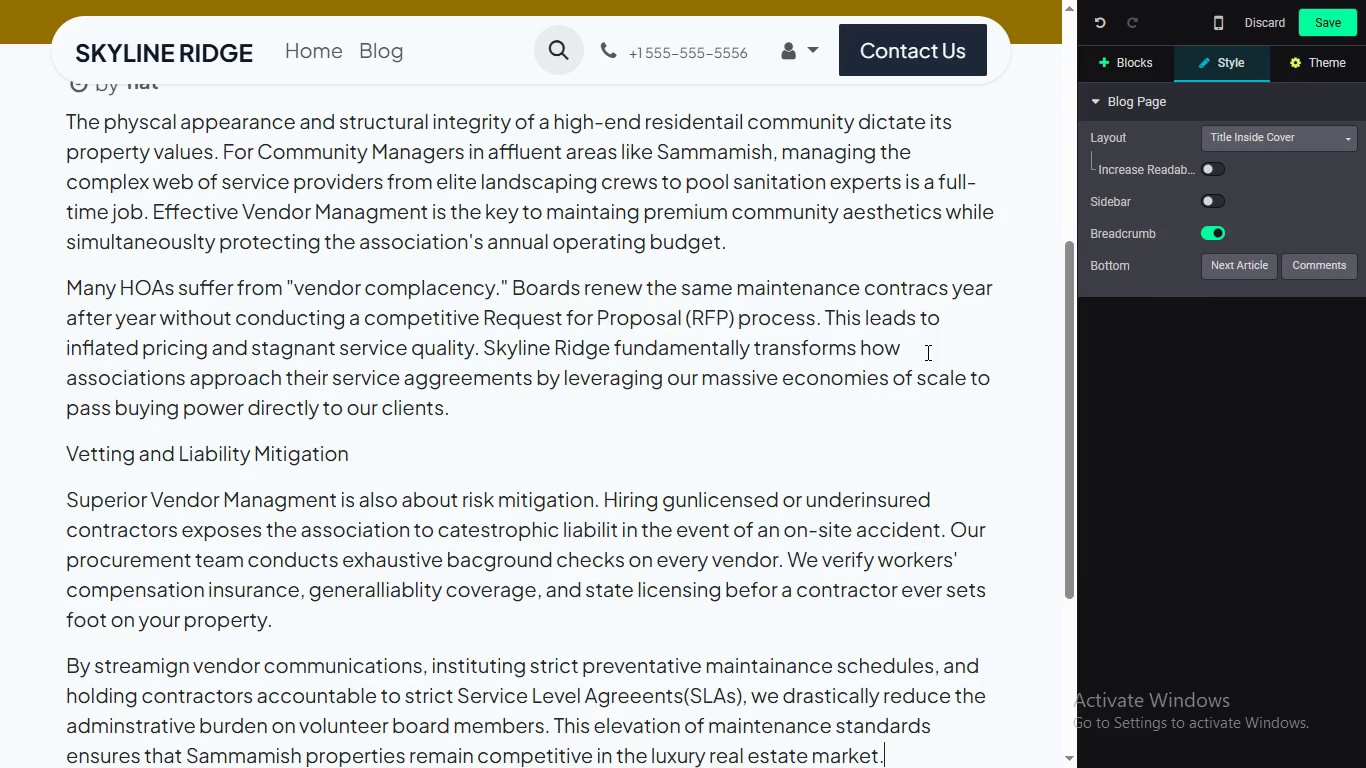 
key(Enter)
 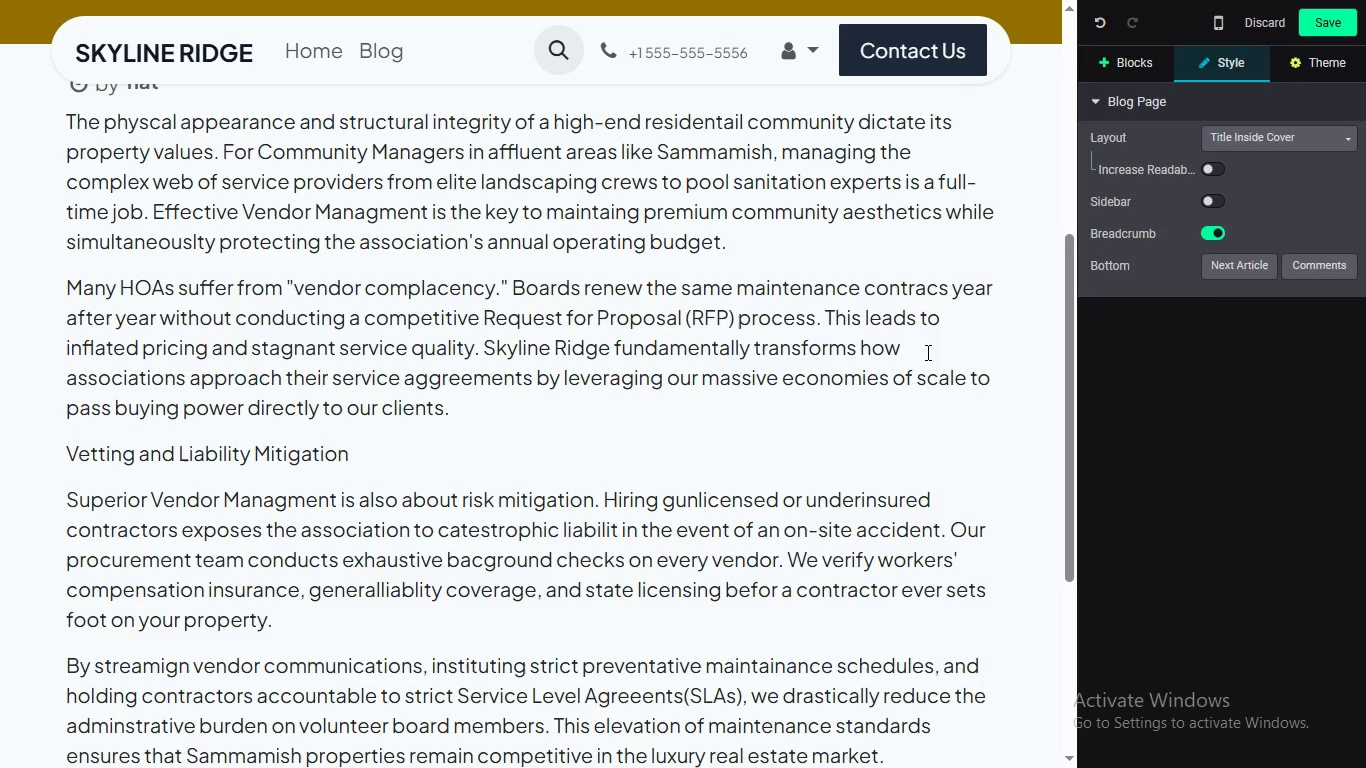 
scroll: coordinate [638, 278], scroll_direction: down, amount: 5.0
 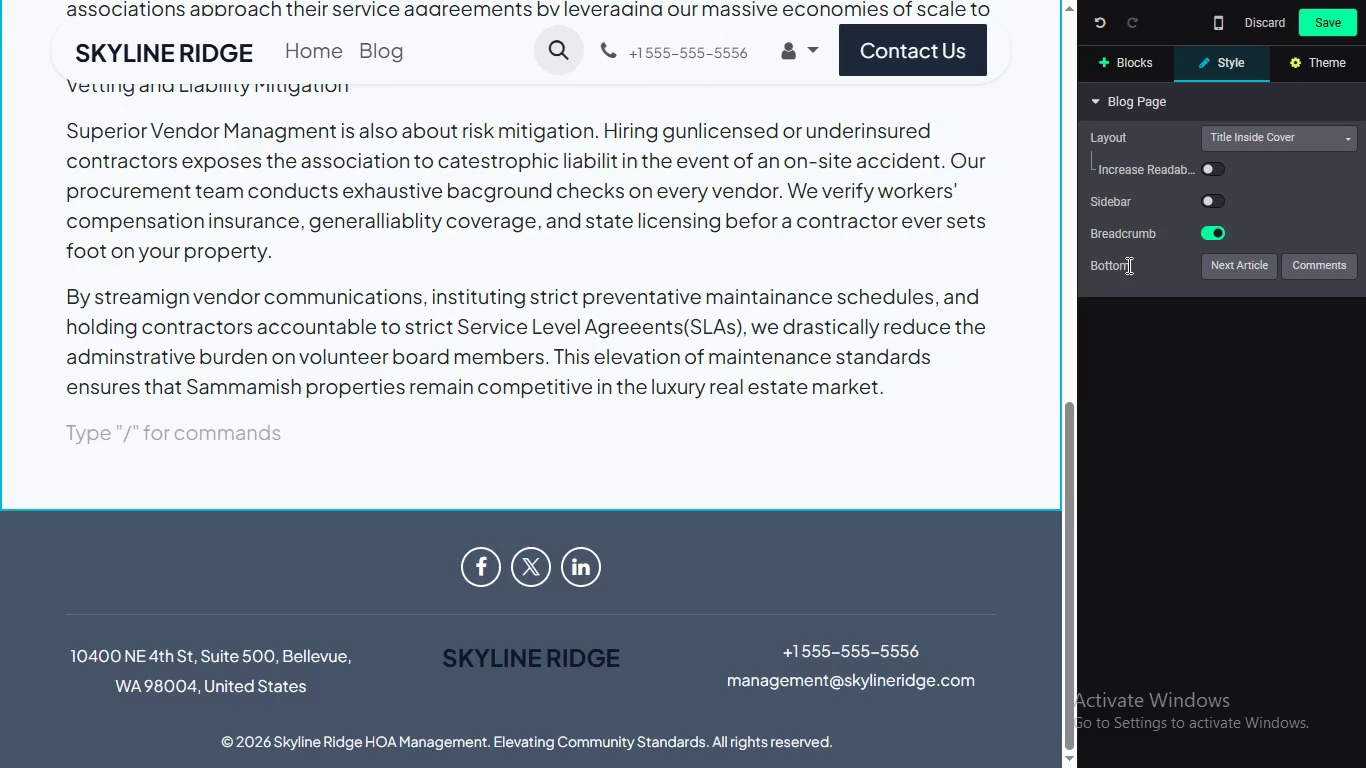 
left_click([1118, 62])
 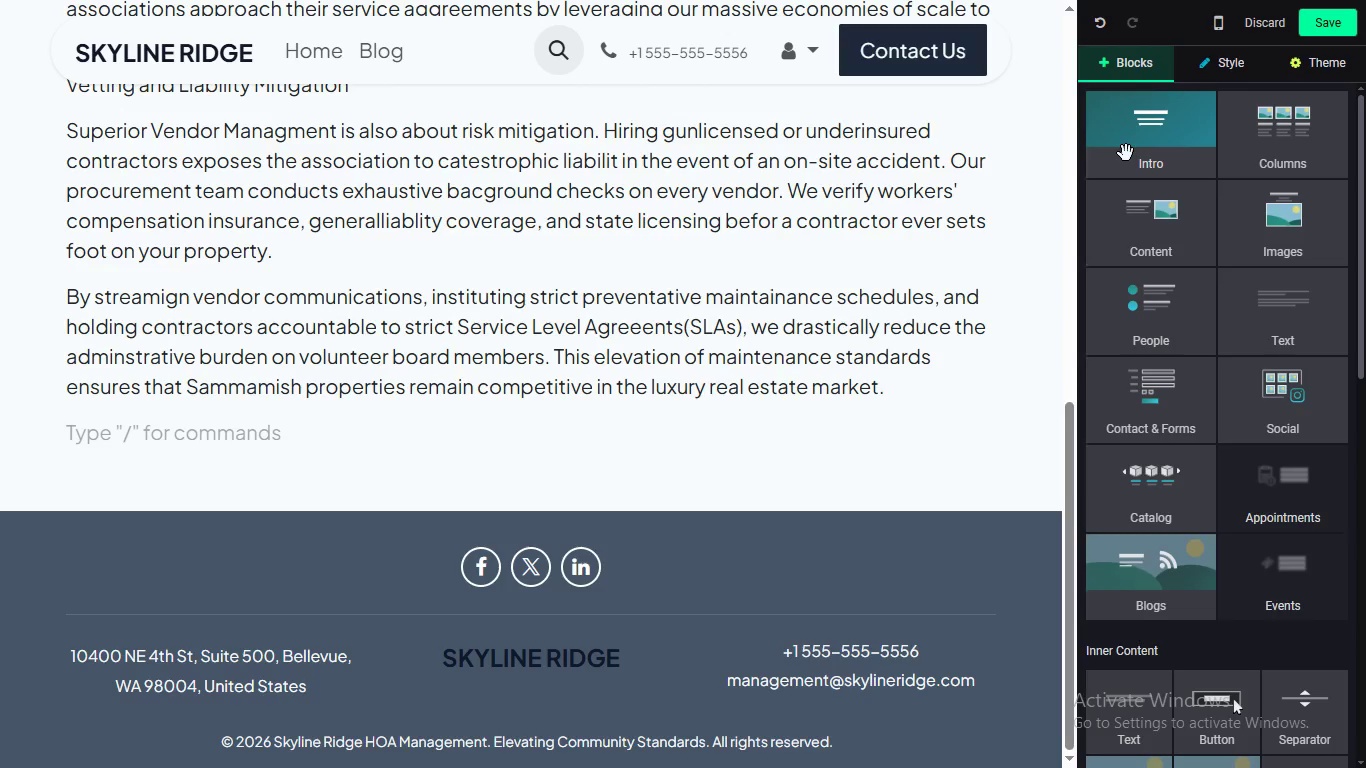 
left_click_drag(start_coordinate=[1305, 726], to_coordinate=[481, 452])
 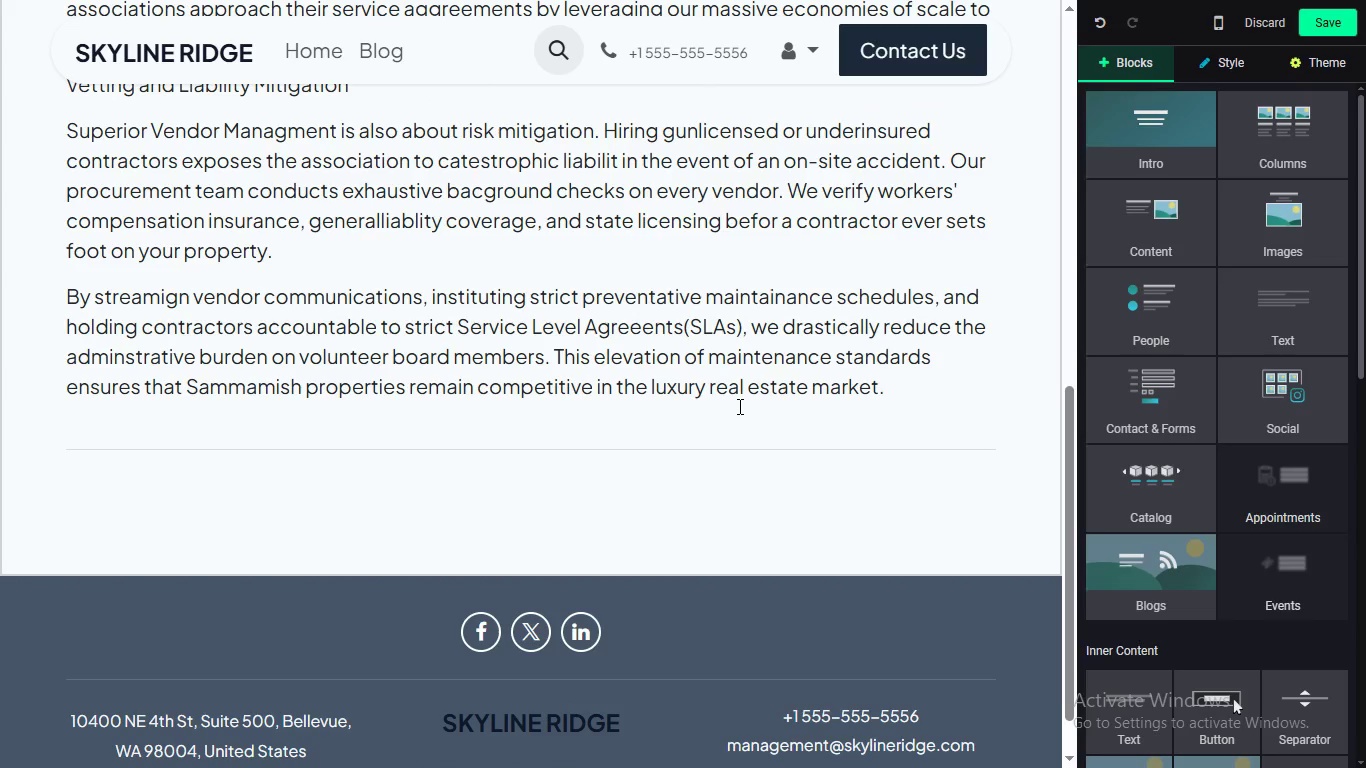 
left_click([912, 386])
 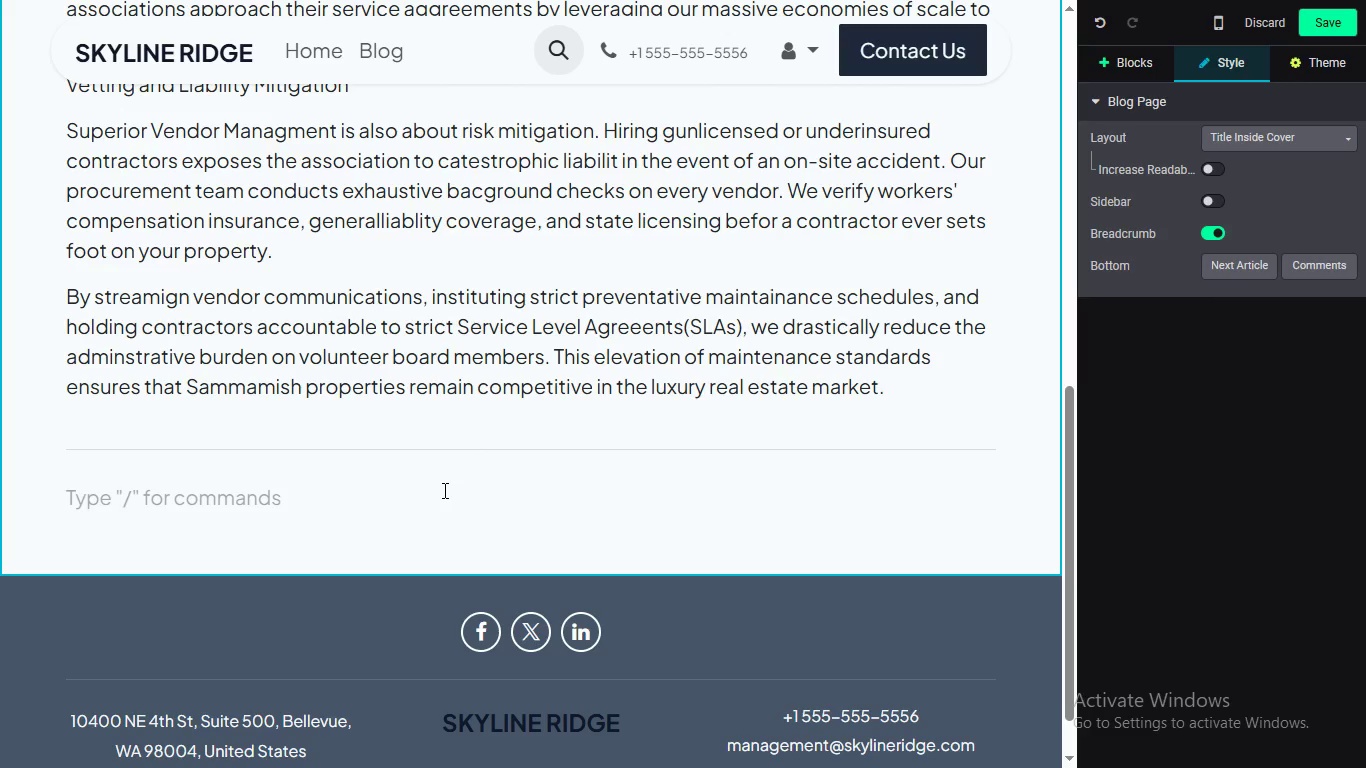 
wait(6.22)
 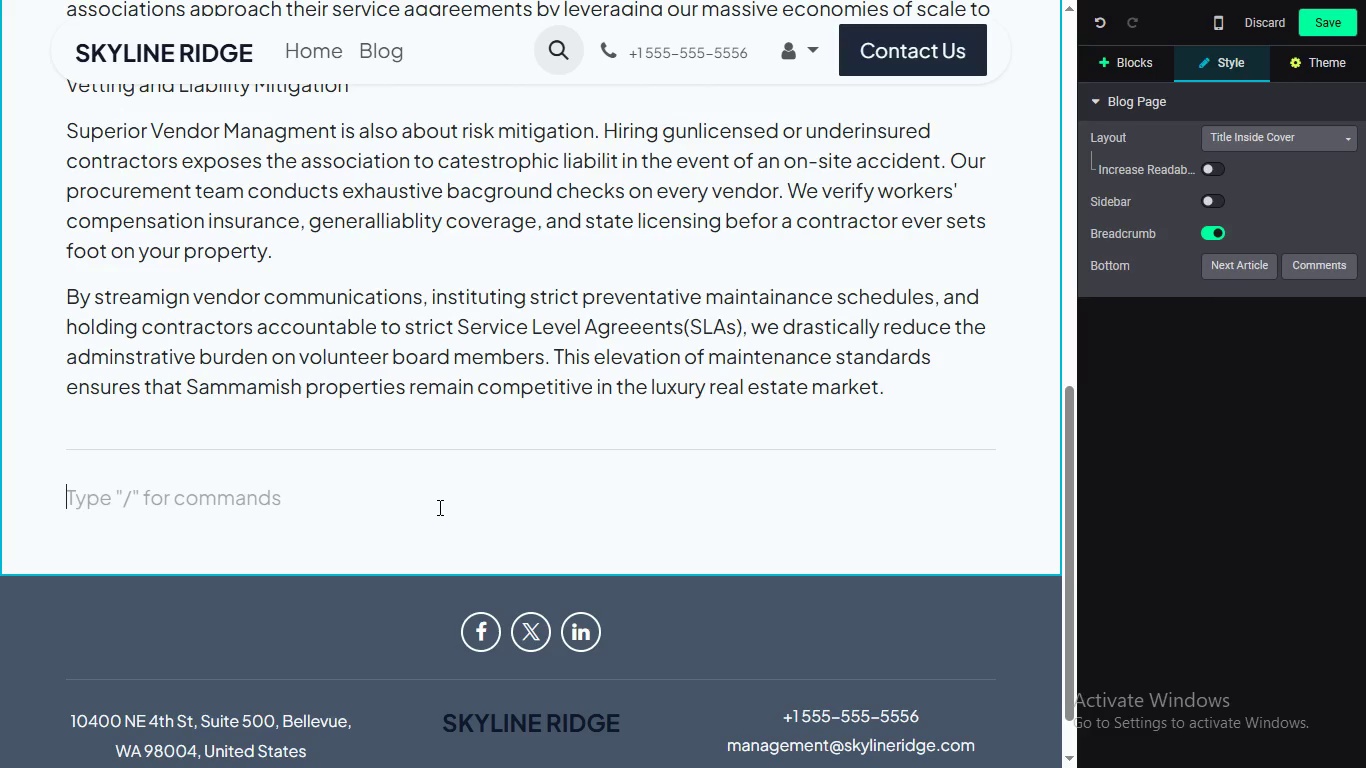 
type(Return to Series: Start over with the )
key(Backspace)
key(Backspace)
key(Backspace)
key(Backspace)
type(The BOARD)
key(Backspace)
key(Backspace)
key(Backspace)
key(Backspace)
type(oard Me)
 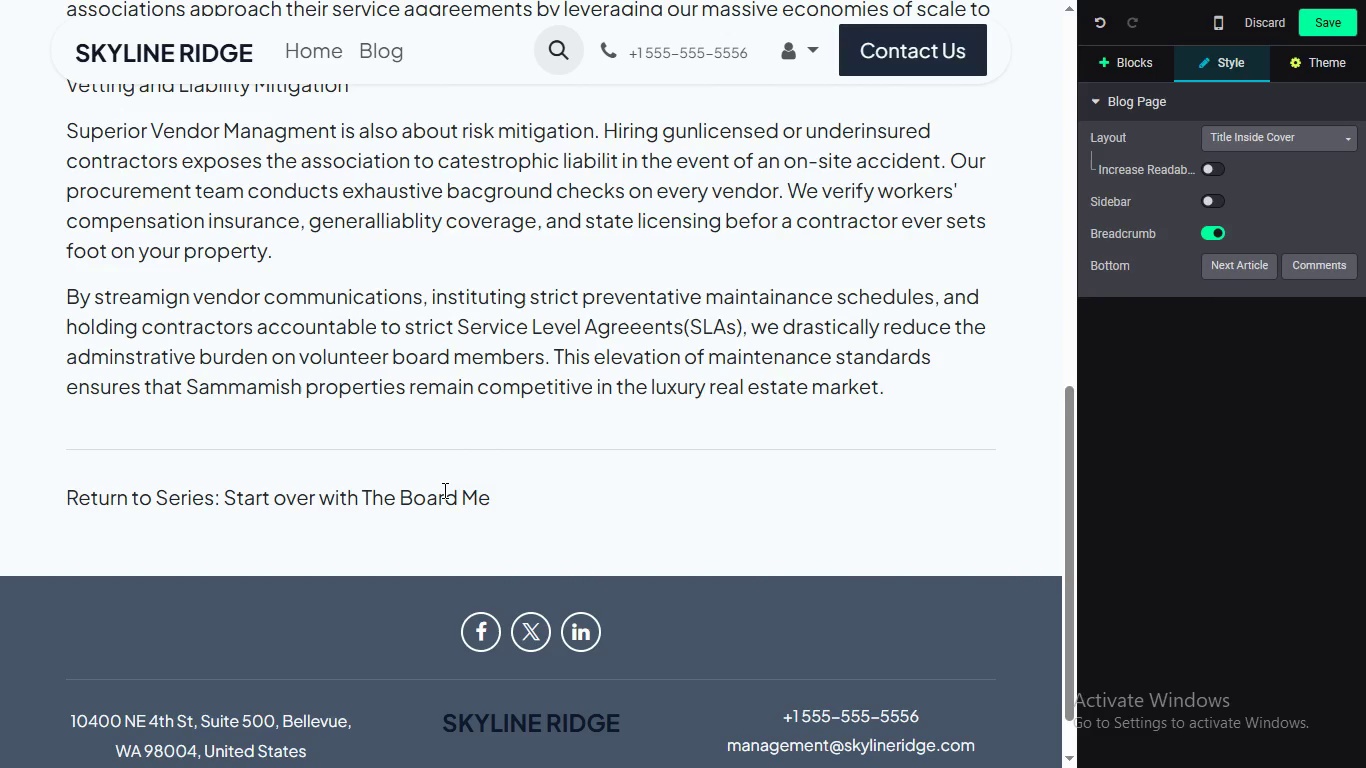 
wait(5.99)
 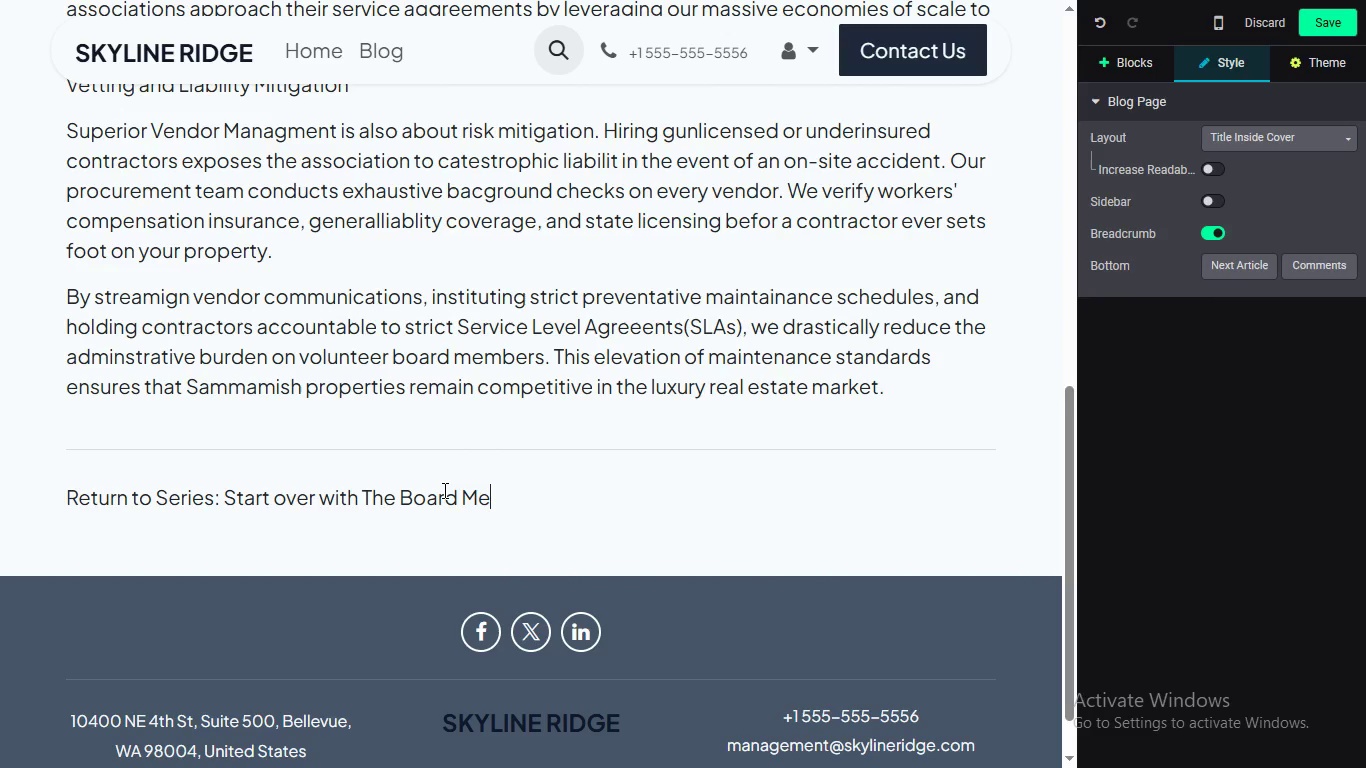 
type(mbr's Guide)
key(Backspace)
key(Backspace)
key(Backspace)
type(ide to Financial Transparency/)
key(Backspace)
type(.)
 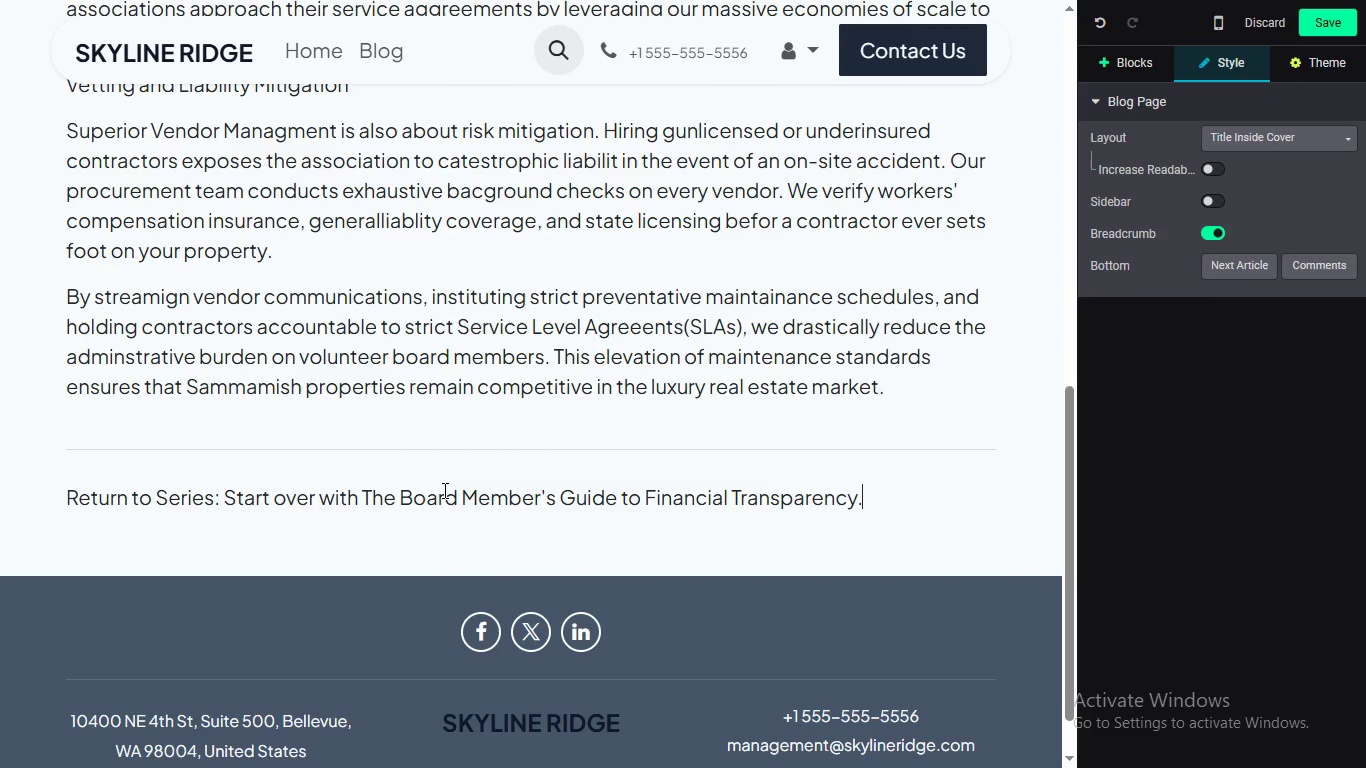 
double_click([450, 485])
 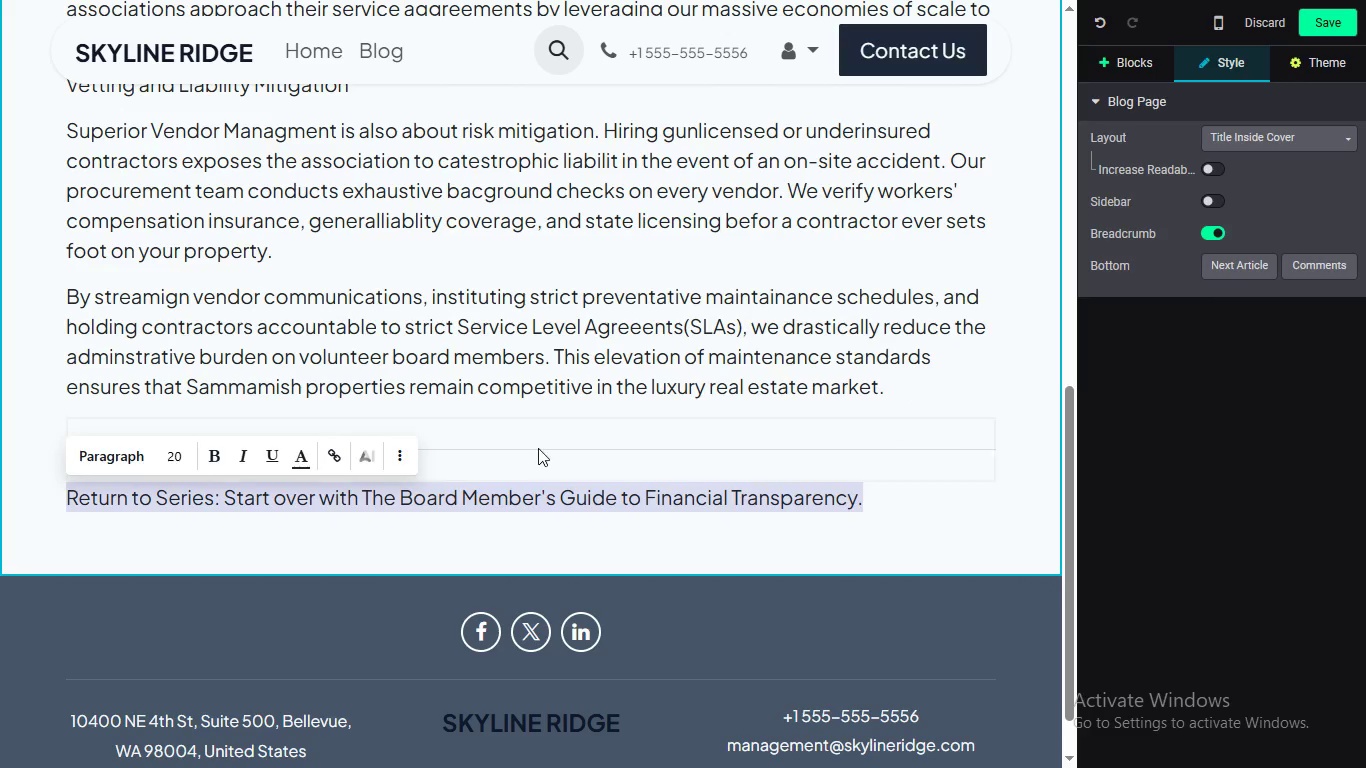 
triple_click([450, 485])
 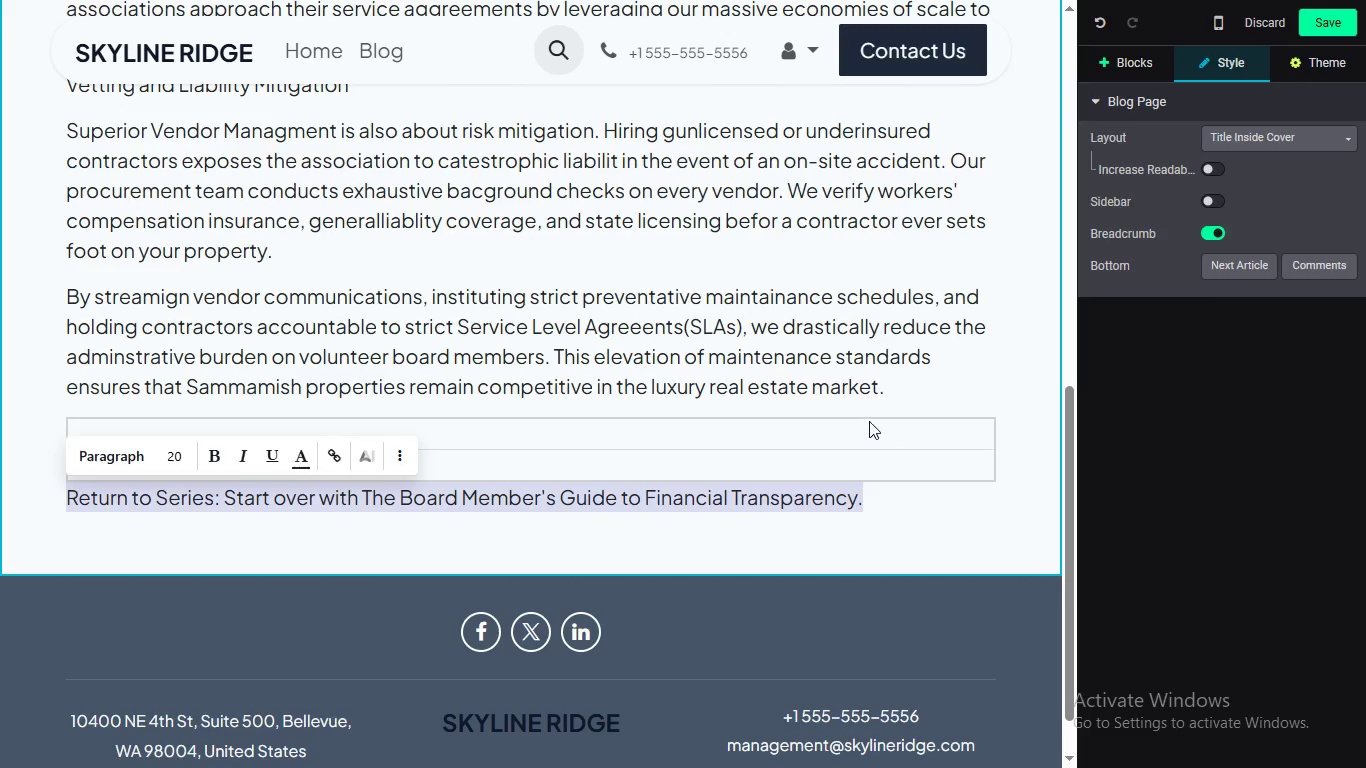 
left_click_drag(start_coordinate=[900, 390], to_coordinate=[65, 283])
 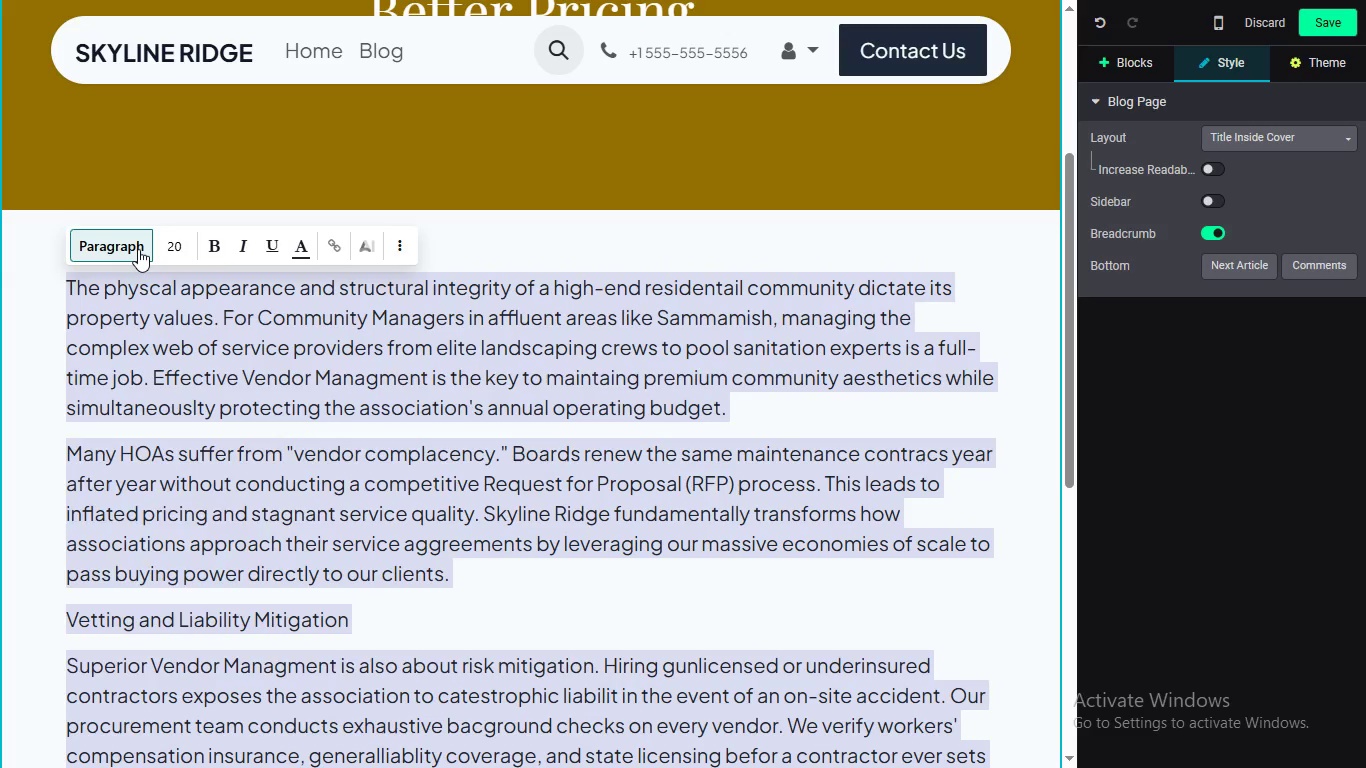 
left_click([138, 249])
 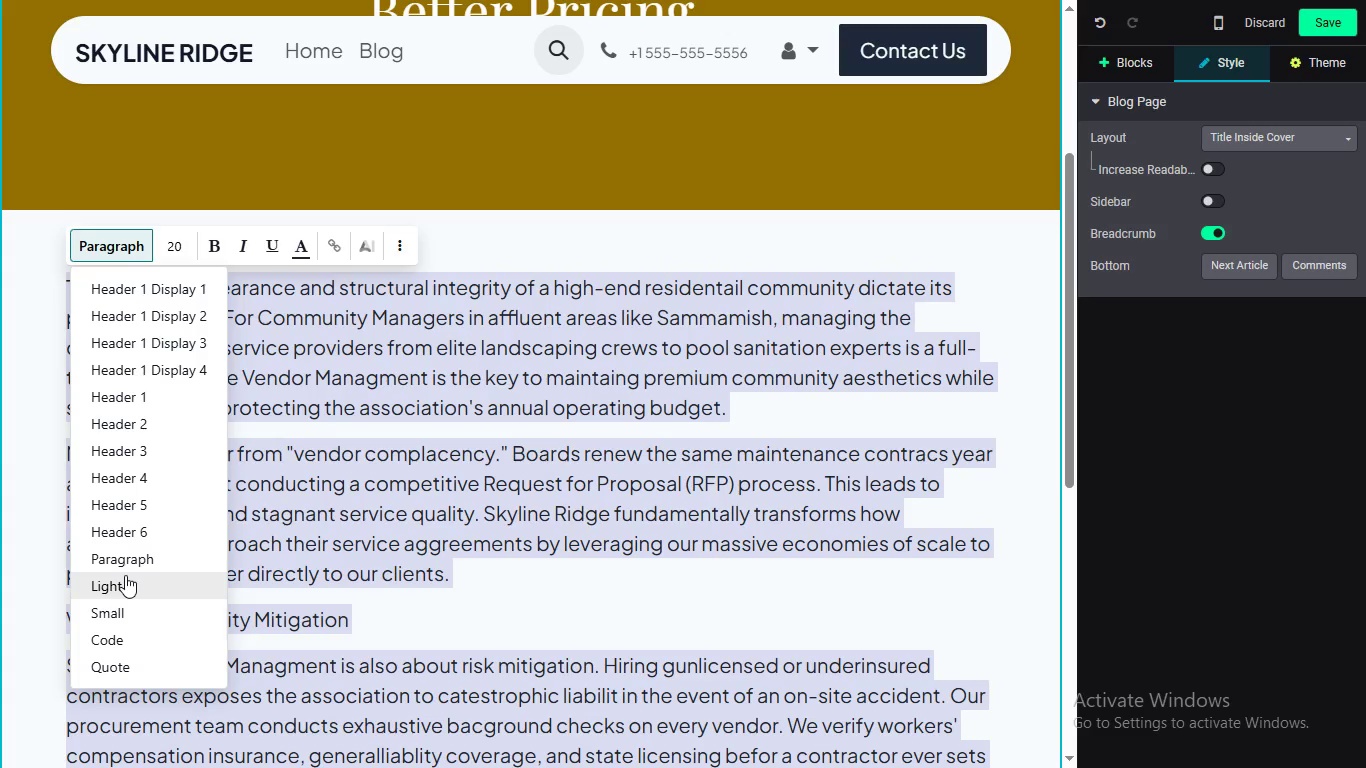 
left_click([124, 580])
 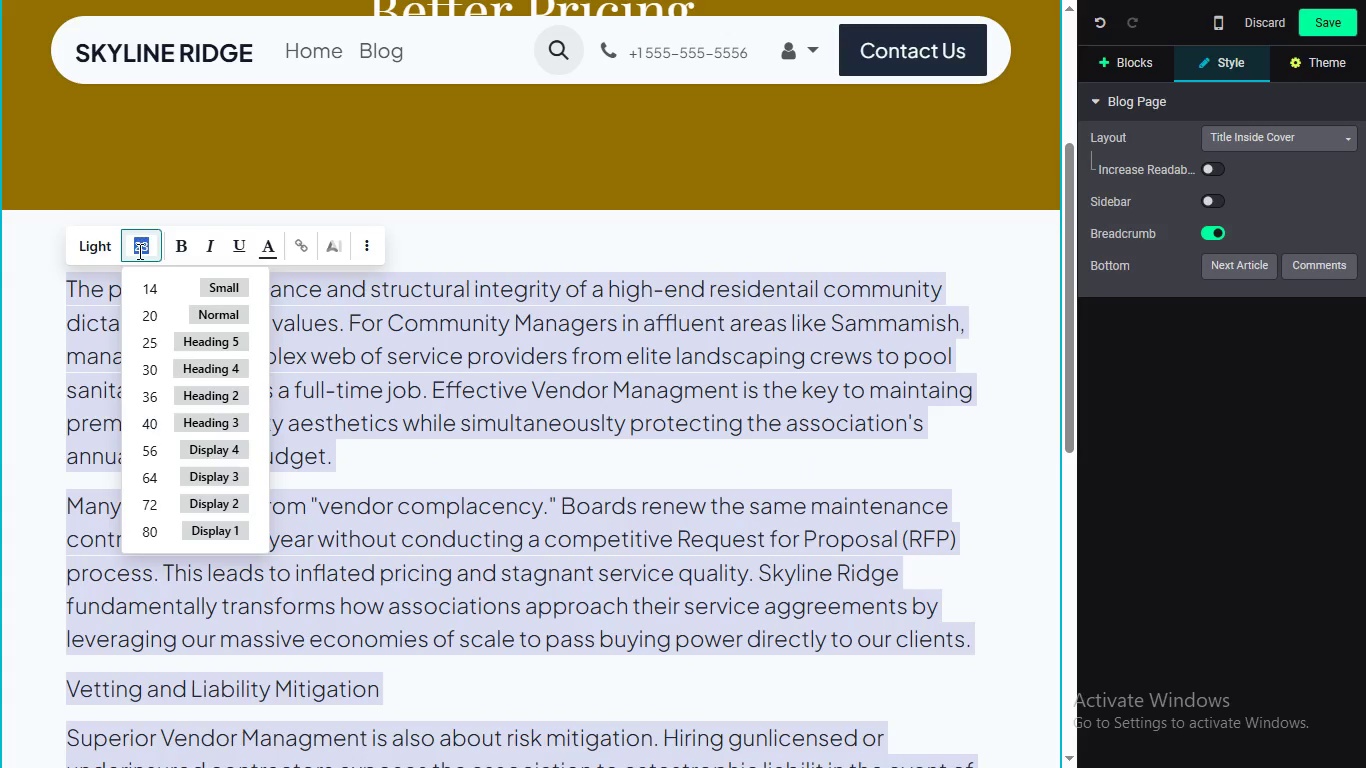 
key(2)
 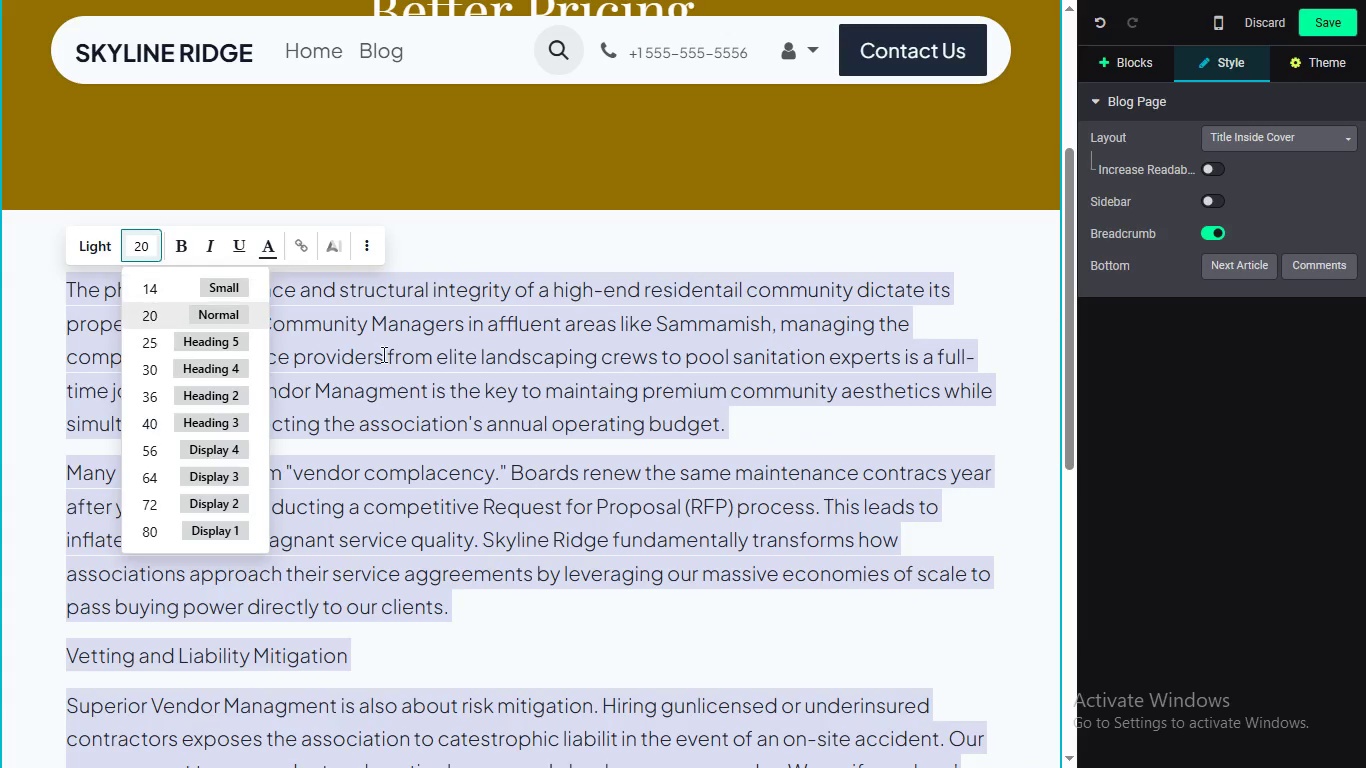 
key(0)
 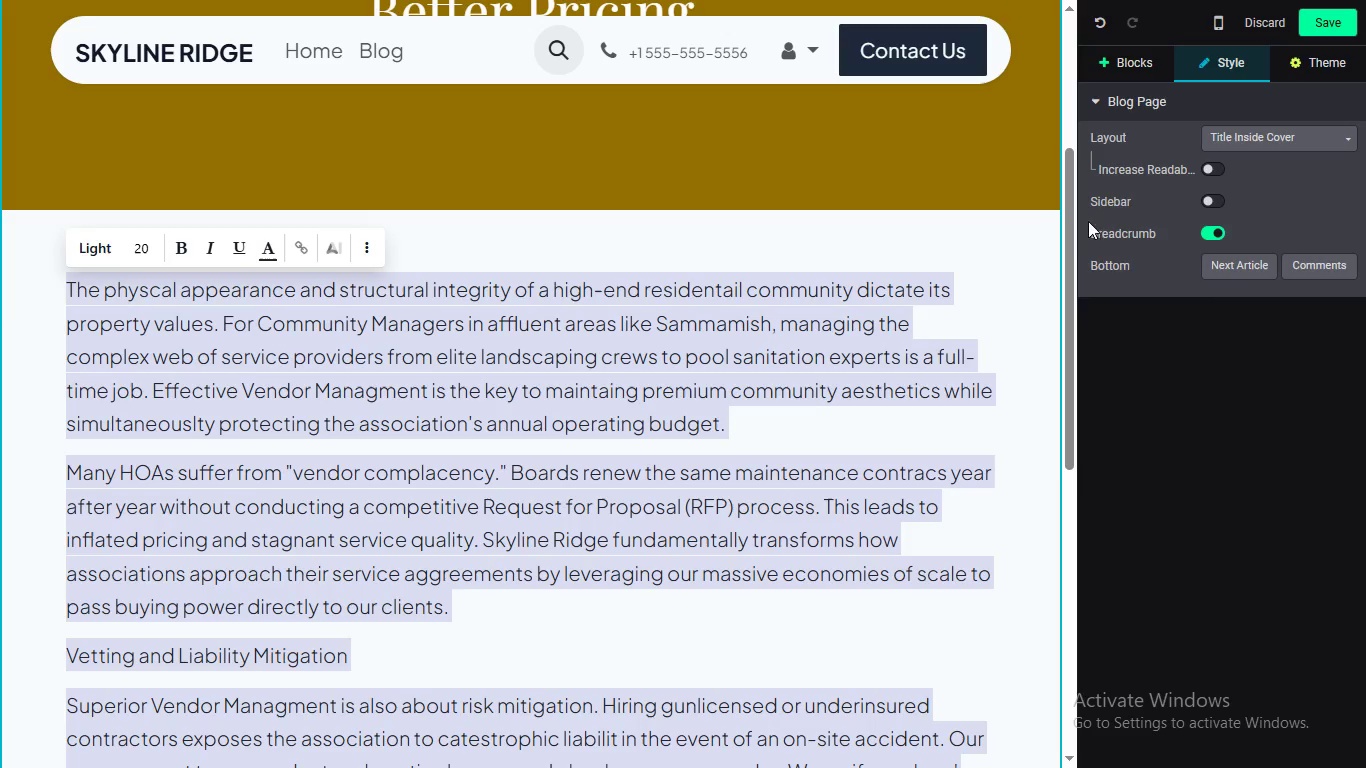 
left_click_drag(start_coordinate=[1075, 255], to_coordinate=[1051, 366])
 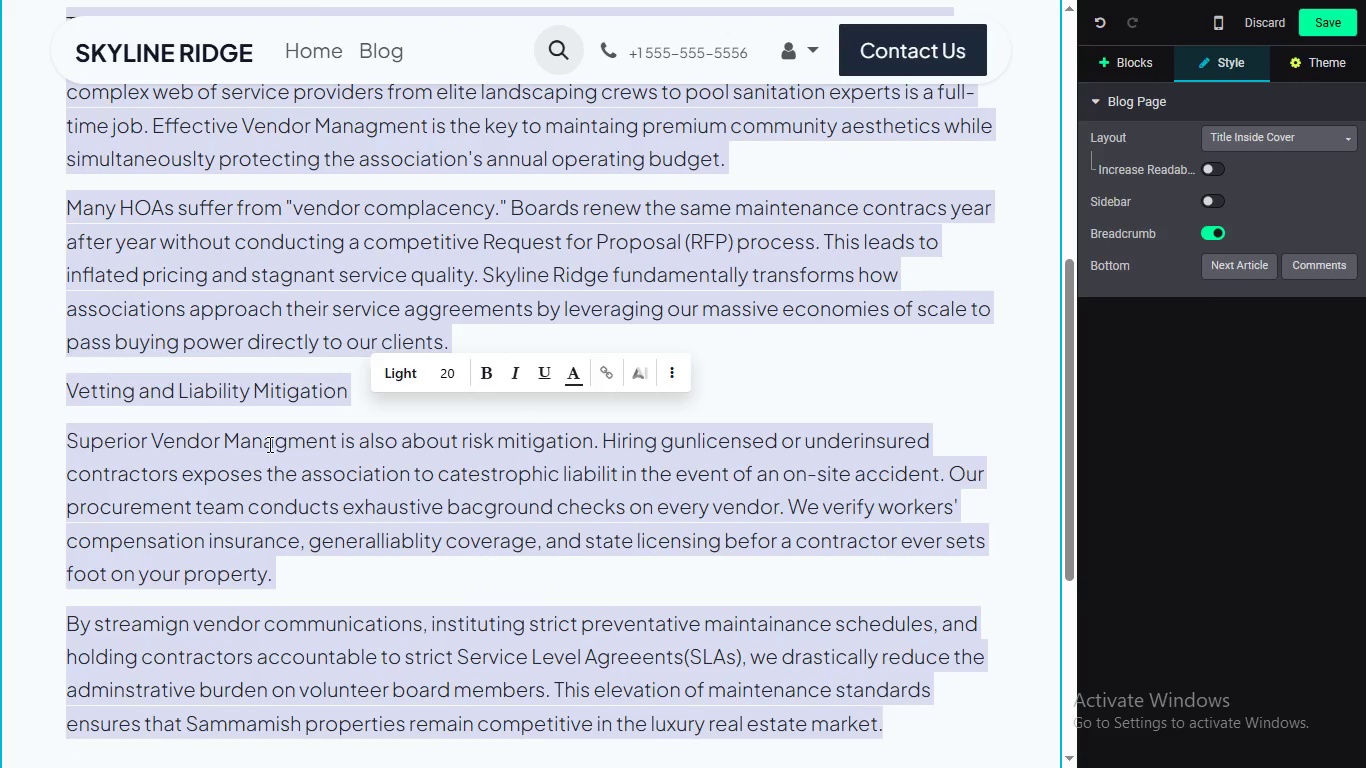 
double_click([234, 391])
 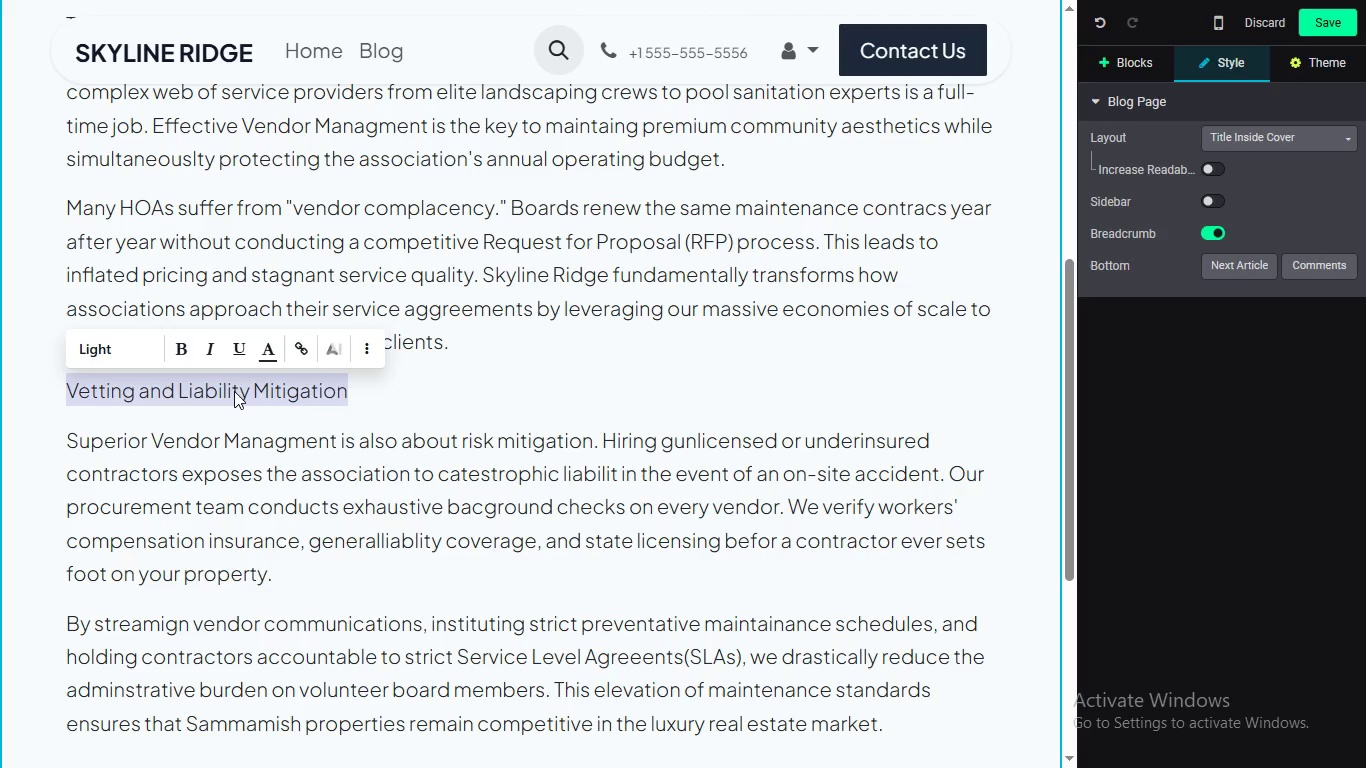 
triple_click([234, 391])
 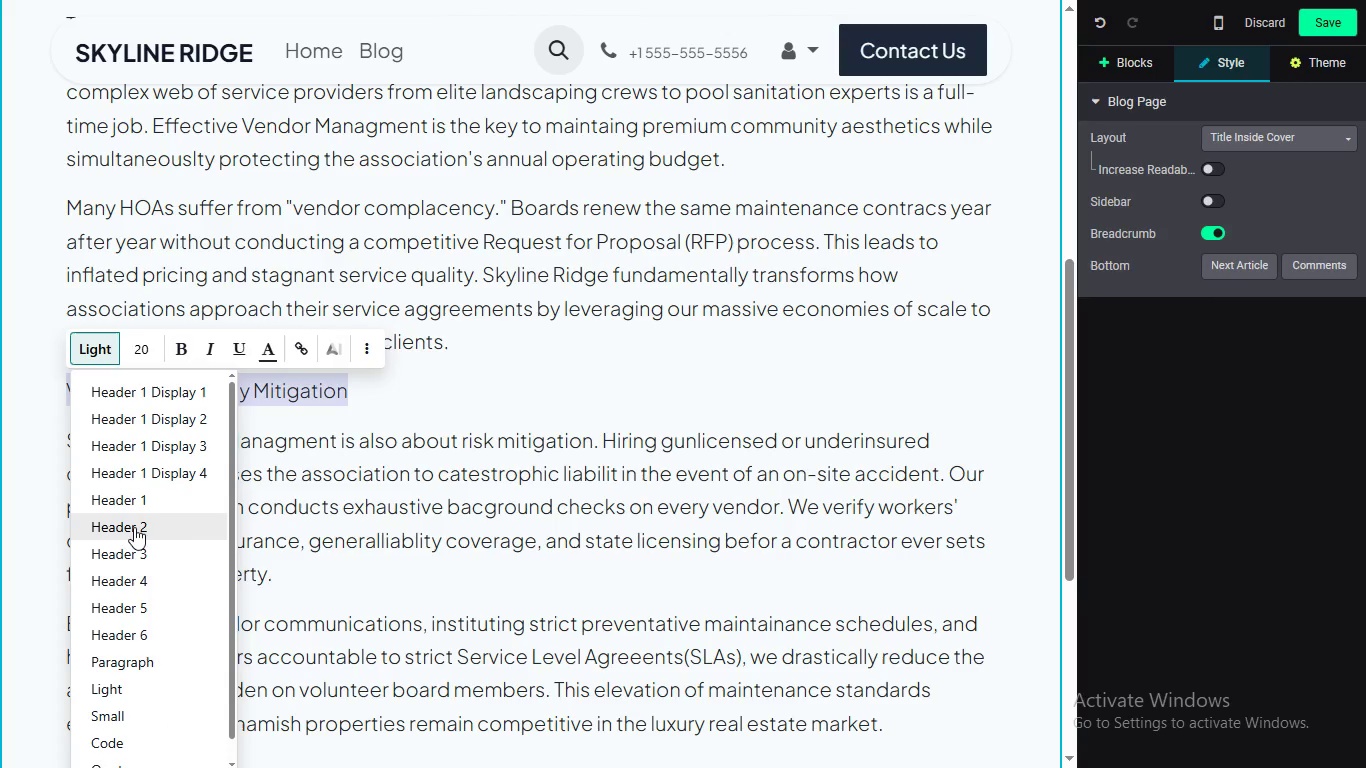 
left_click([134, 527])
 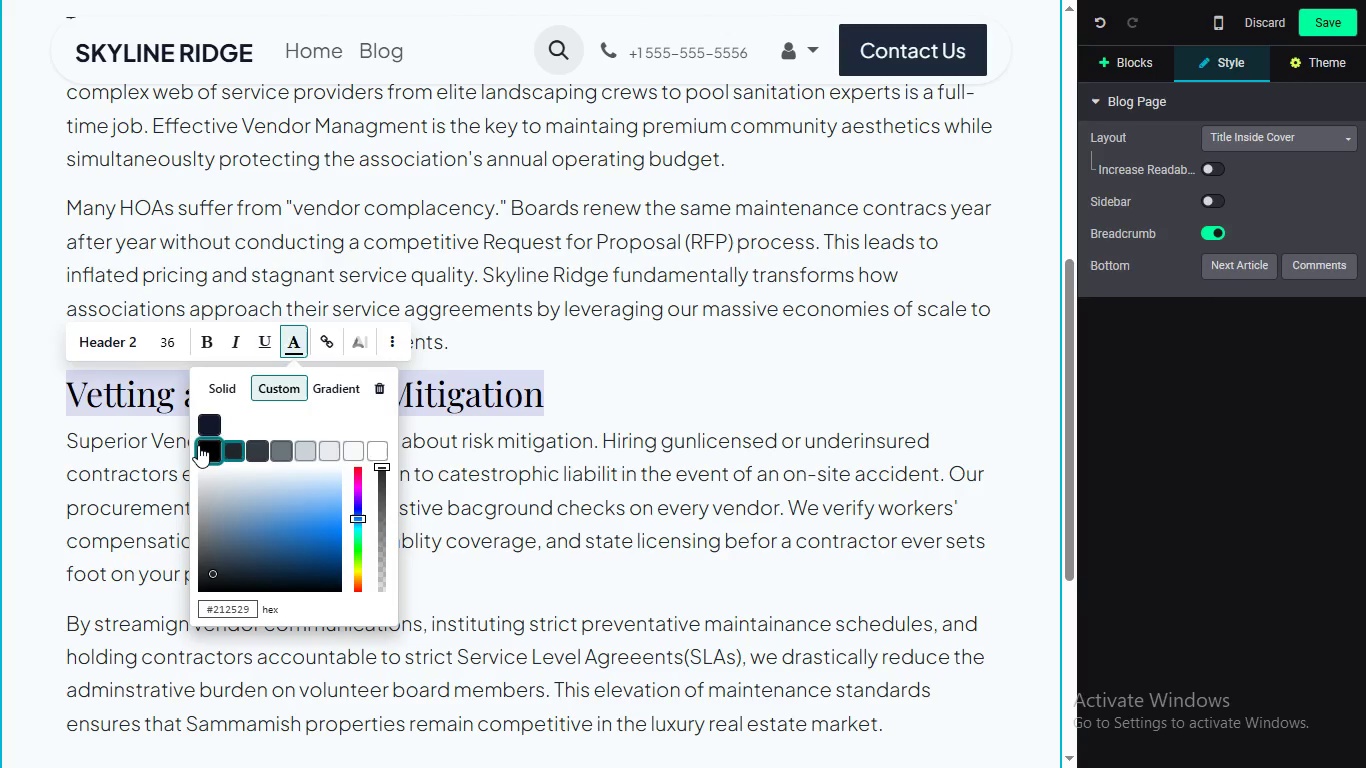 
left_click([198, 445])
 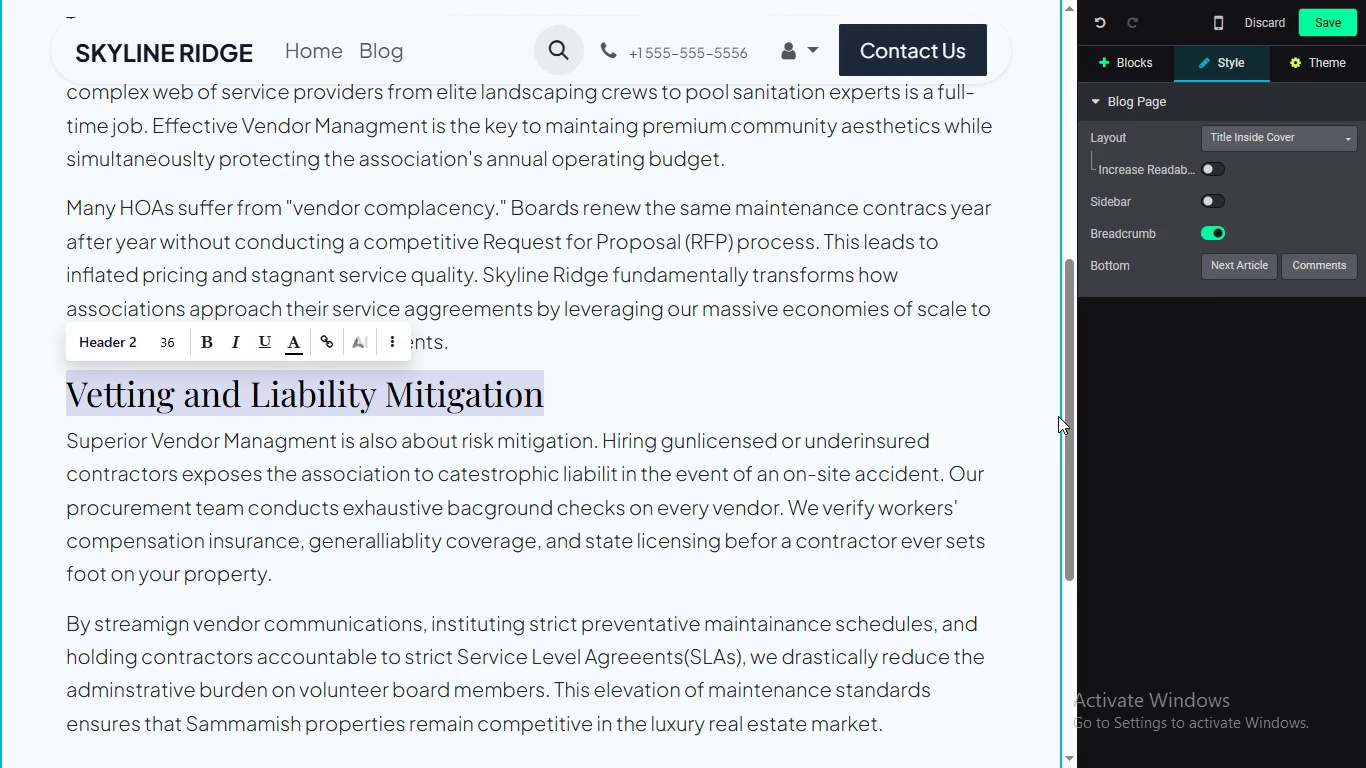 
left_click_drag(start_coordinate=[1068, 413], to_coordinate=[1069, 288])
 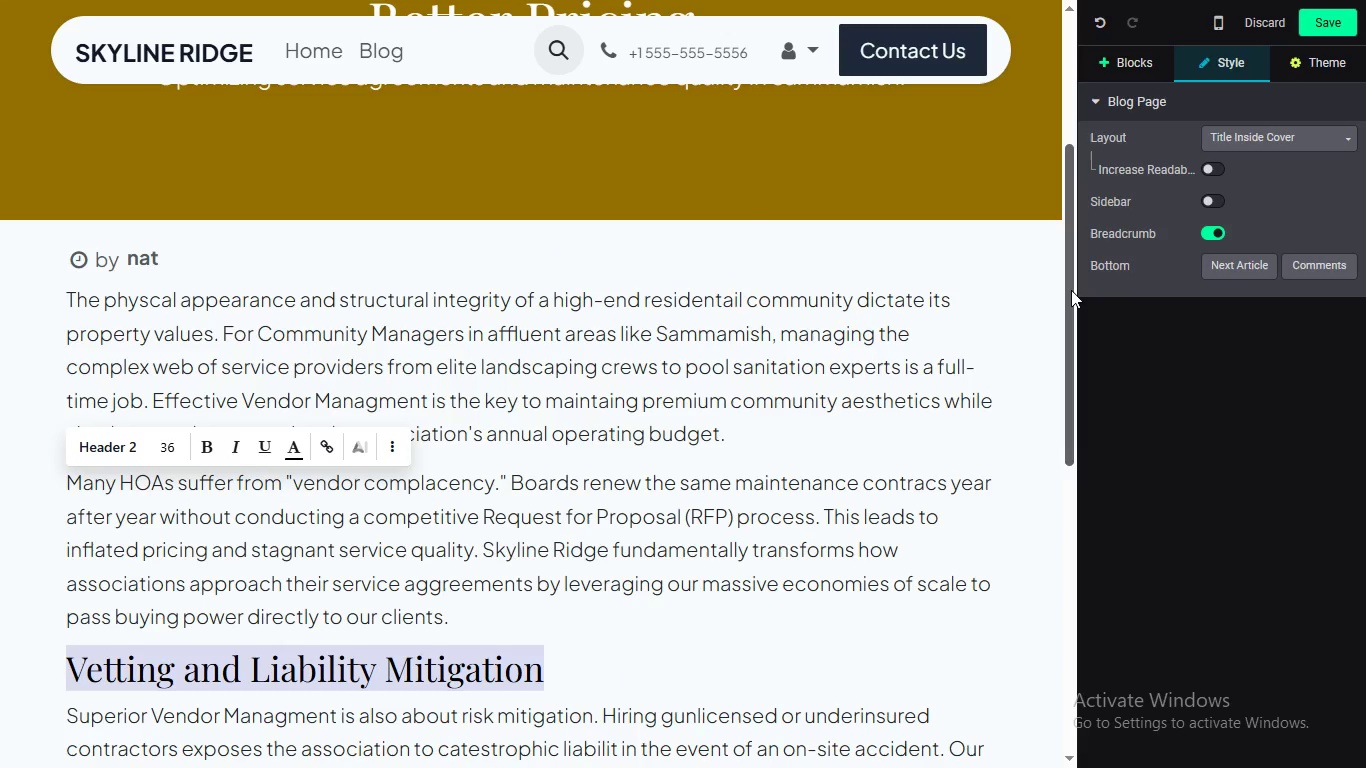 
left_click_drag(start_coordinate=[1066, 259], to_coordinate=[1067, 305])
 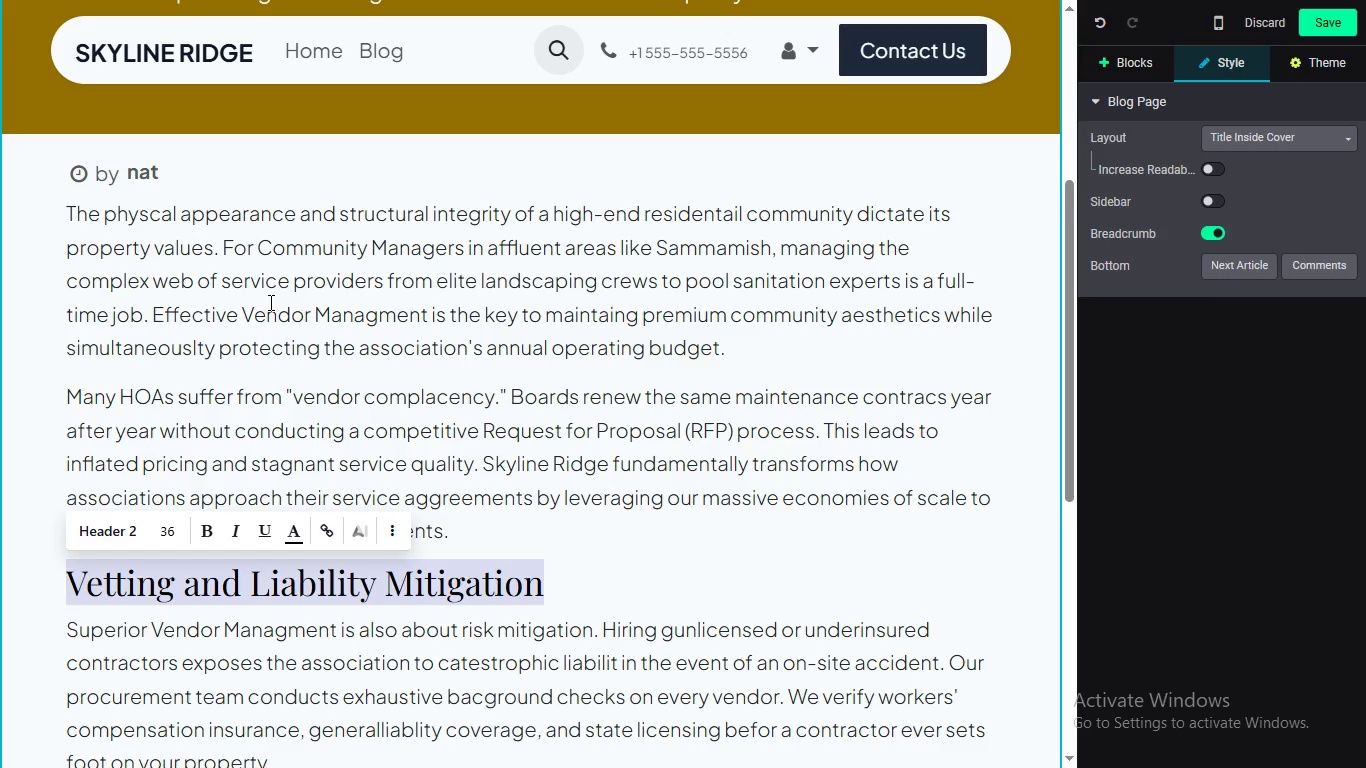 
wait(59.5)
 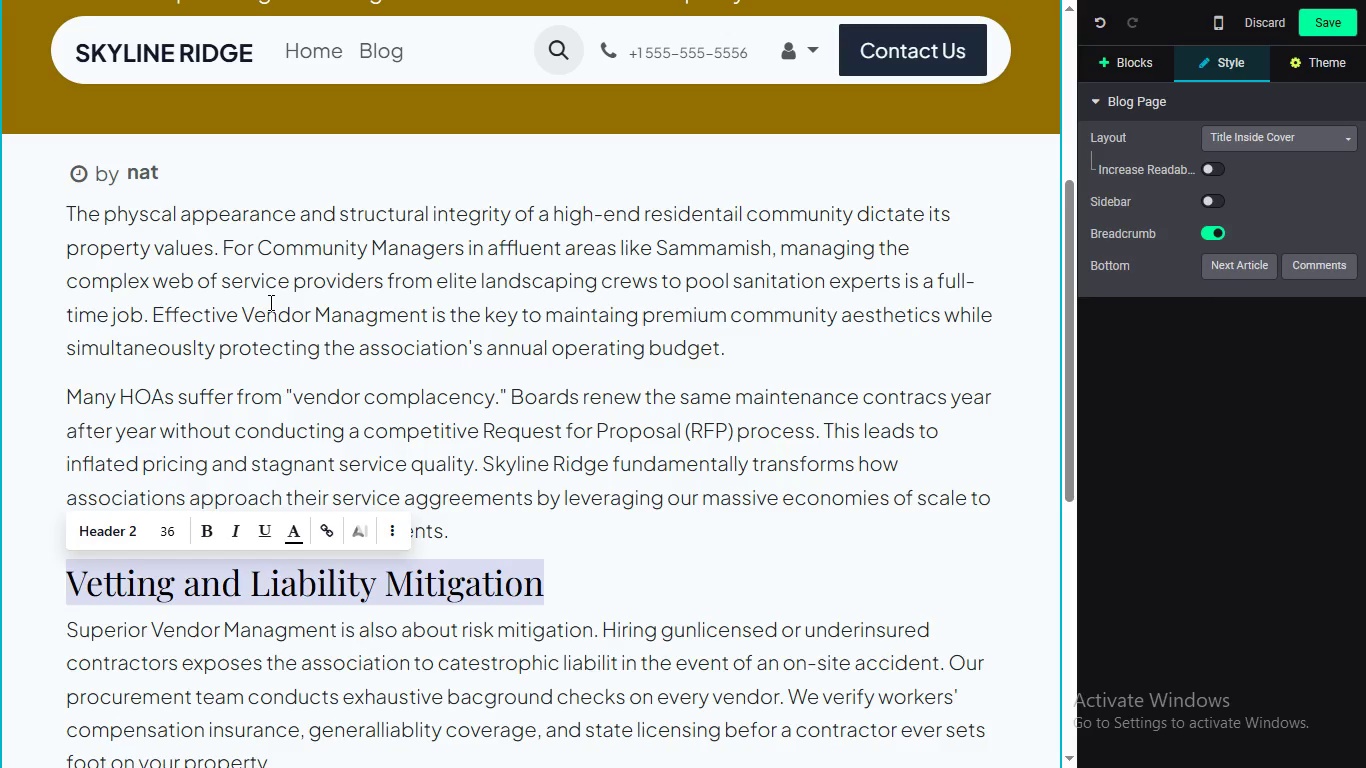 
left_click([380, 338])
 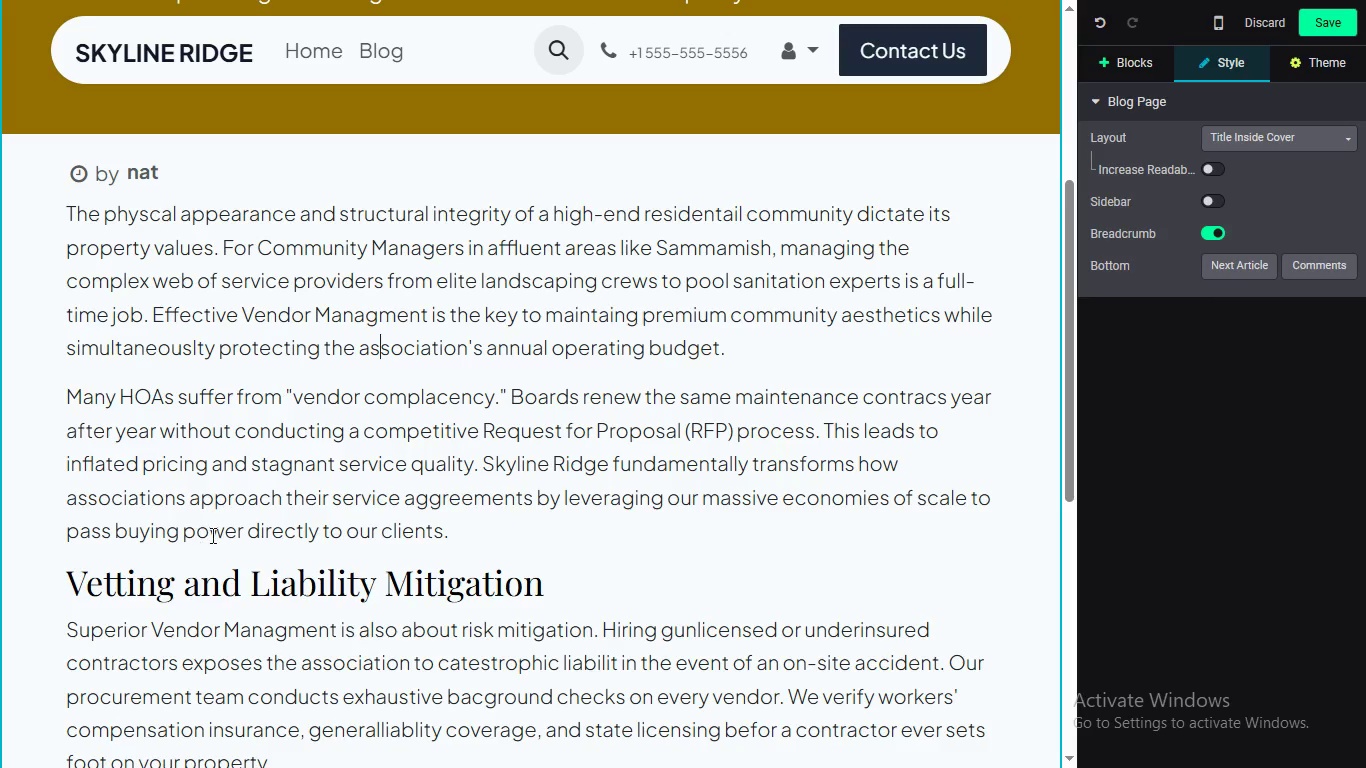 
wait(35.33)
 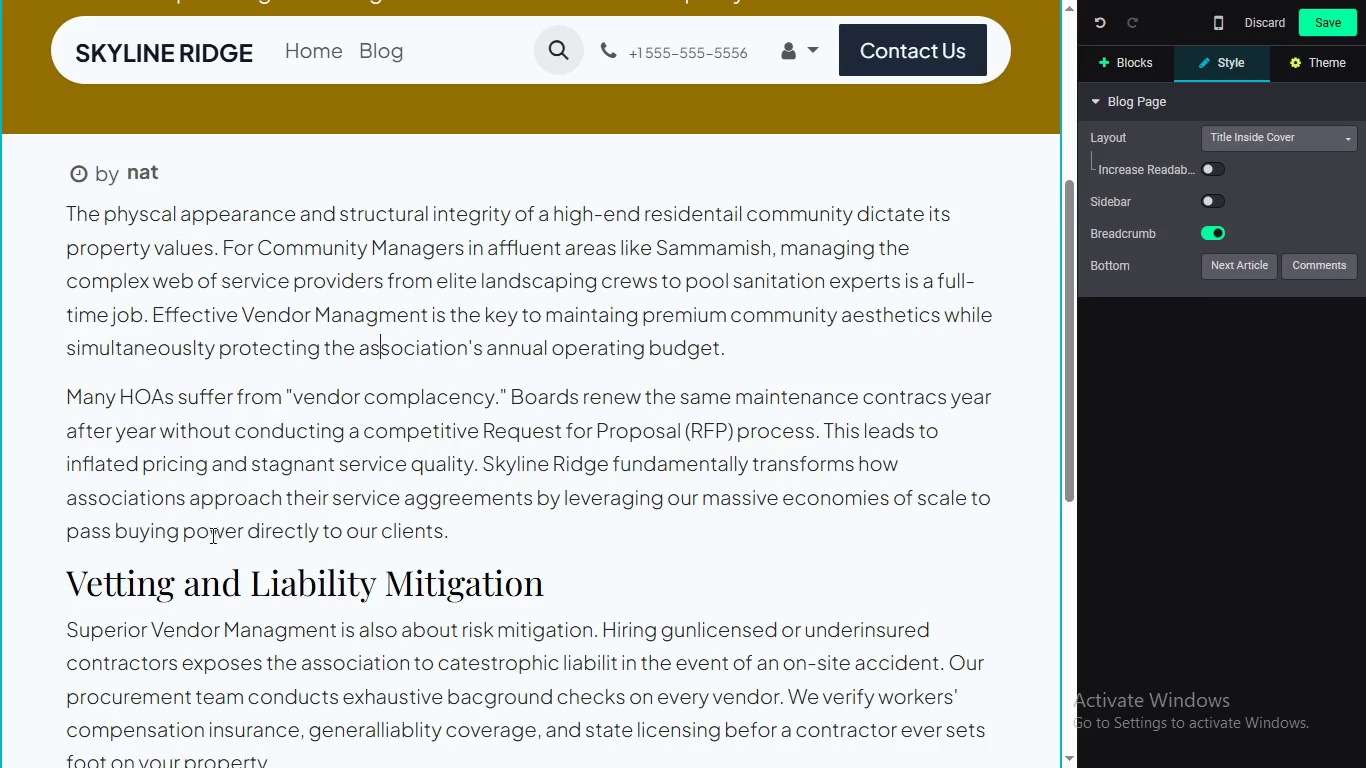 
left_click_drag(start_coordinate=[1078, 308], to_coordinate=[1071, 338])
 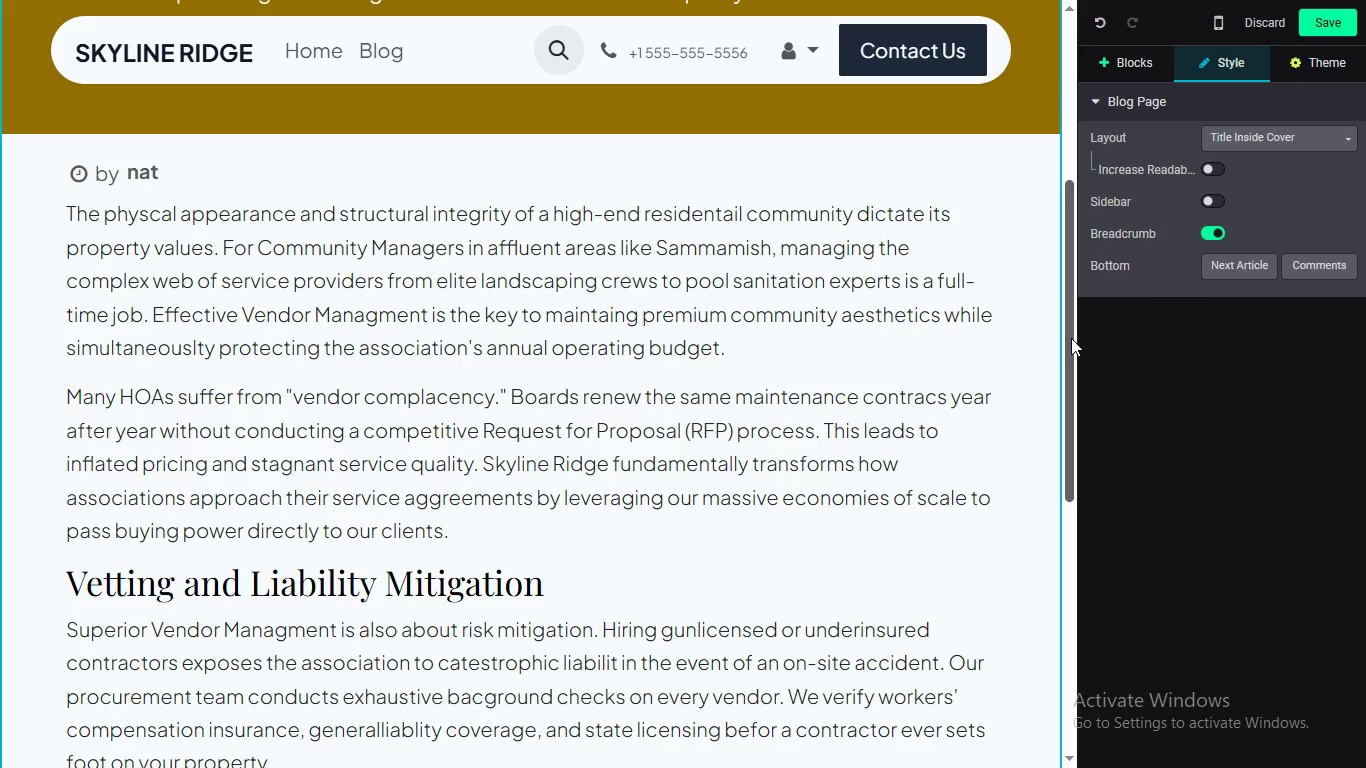 
left_click_drag(start_coordinate=[1071, 338], to_coordinate=[1060, 506])
 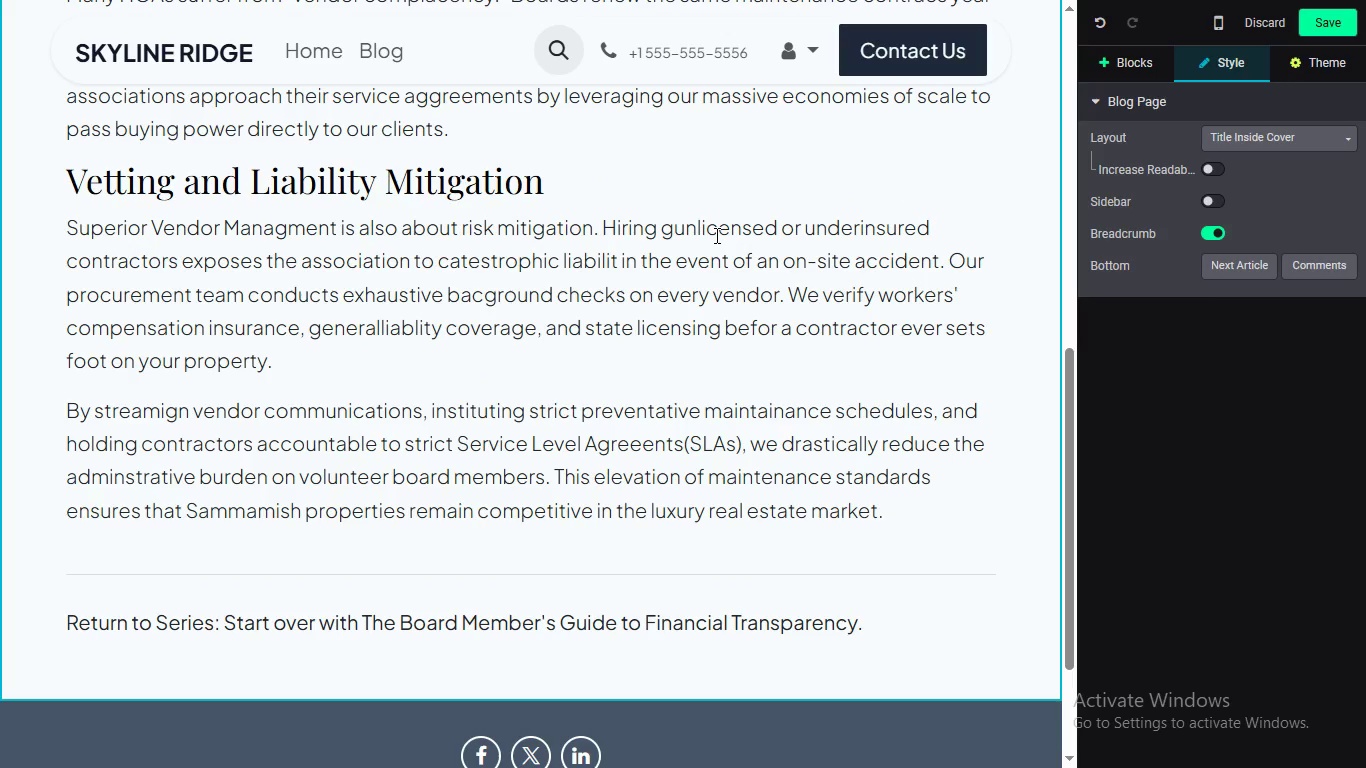 
wait(9.42)
 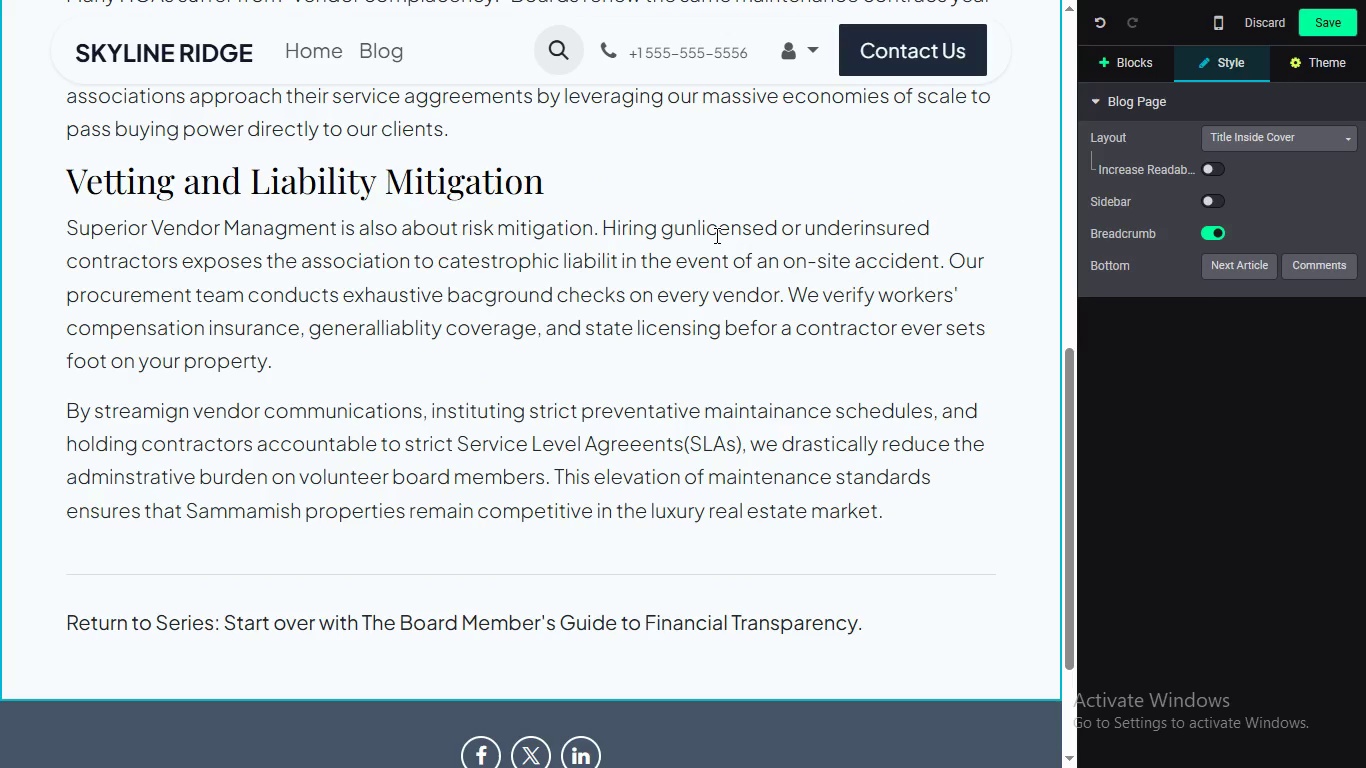 
left_click([682, 227])
 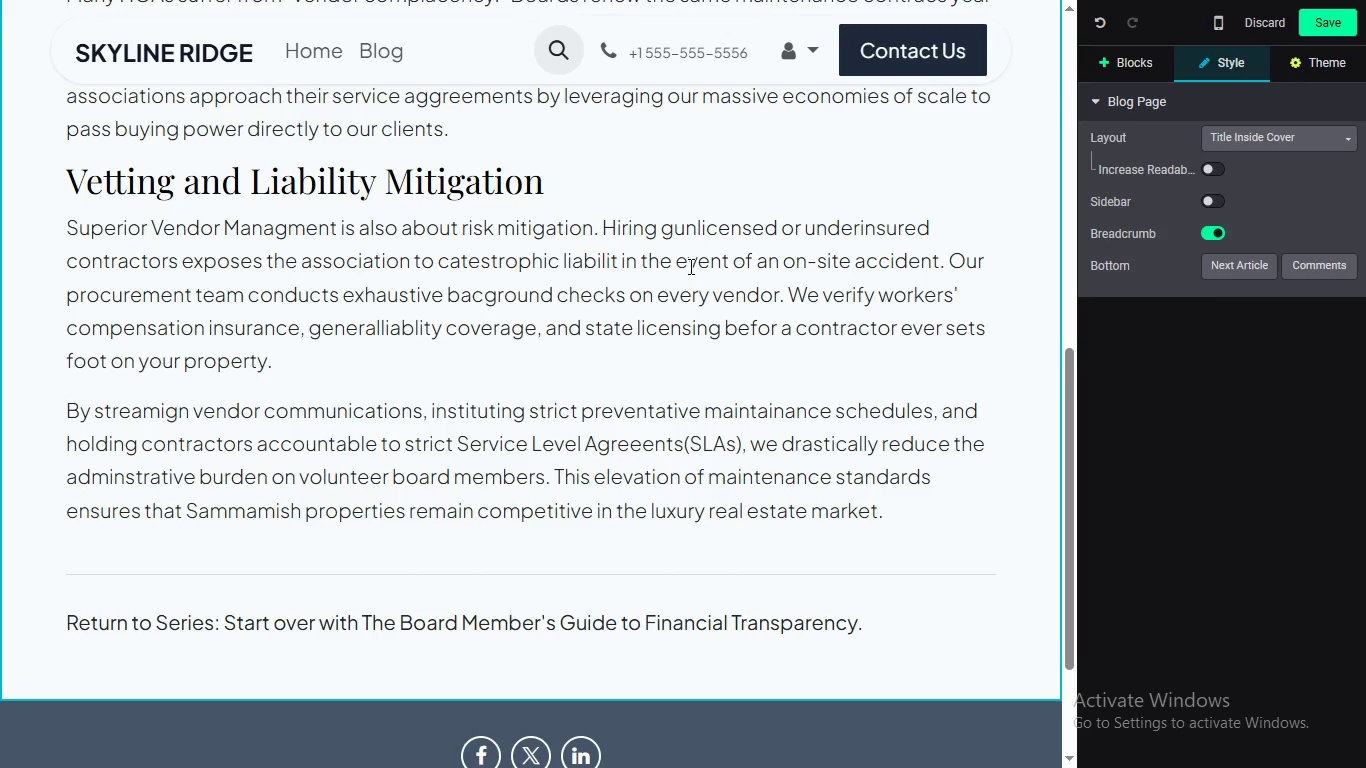 
left_click([670, 232])
 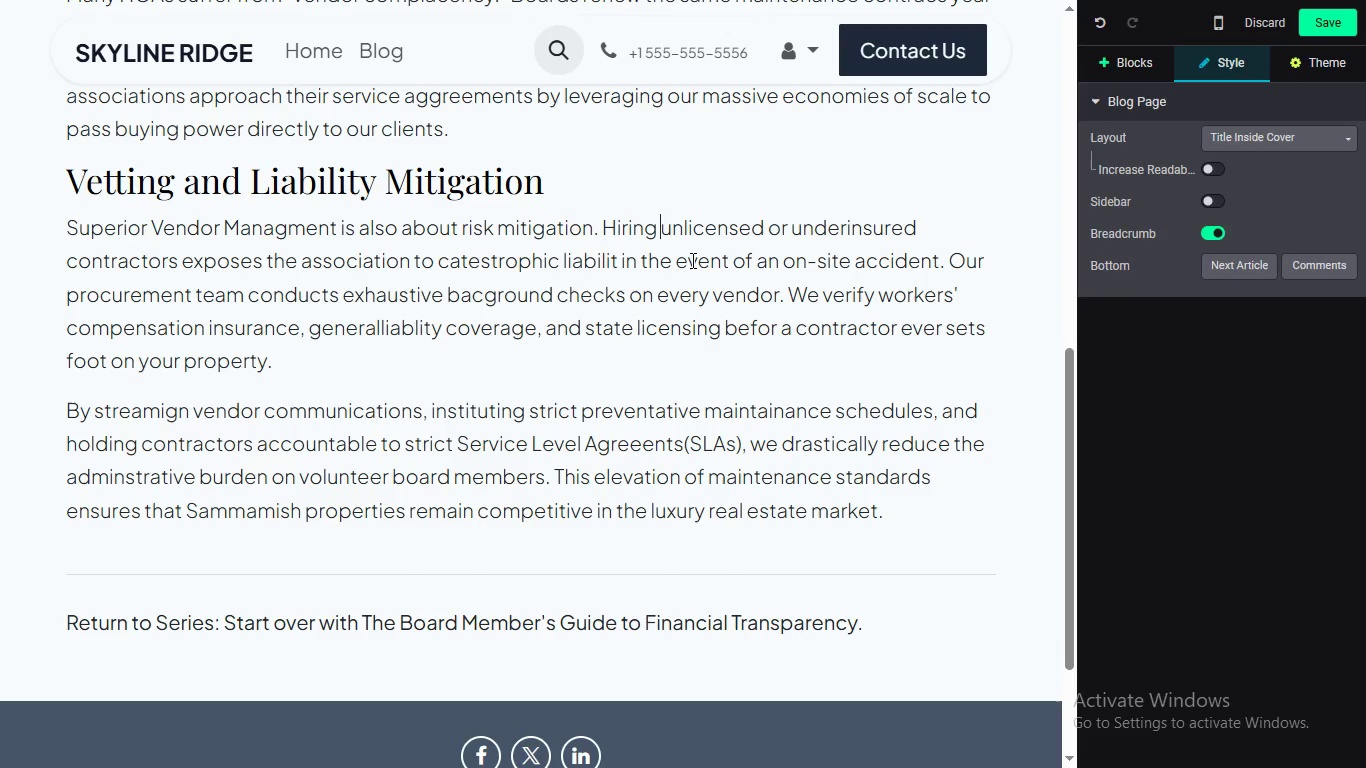 
key(Backspace)
 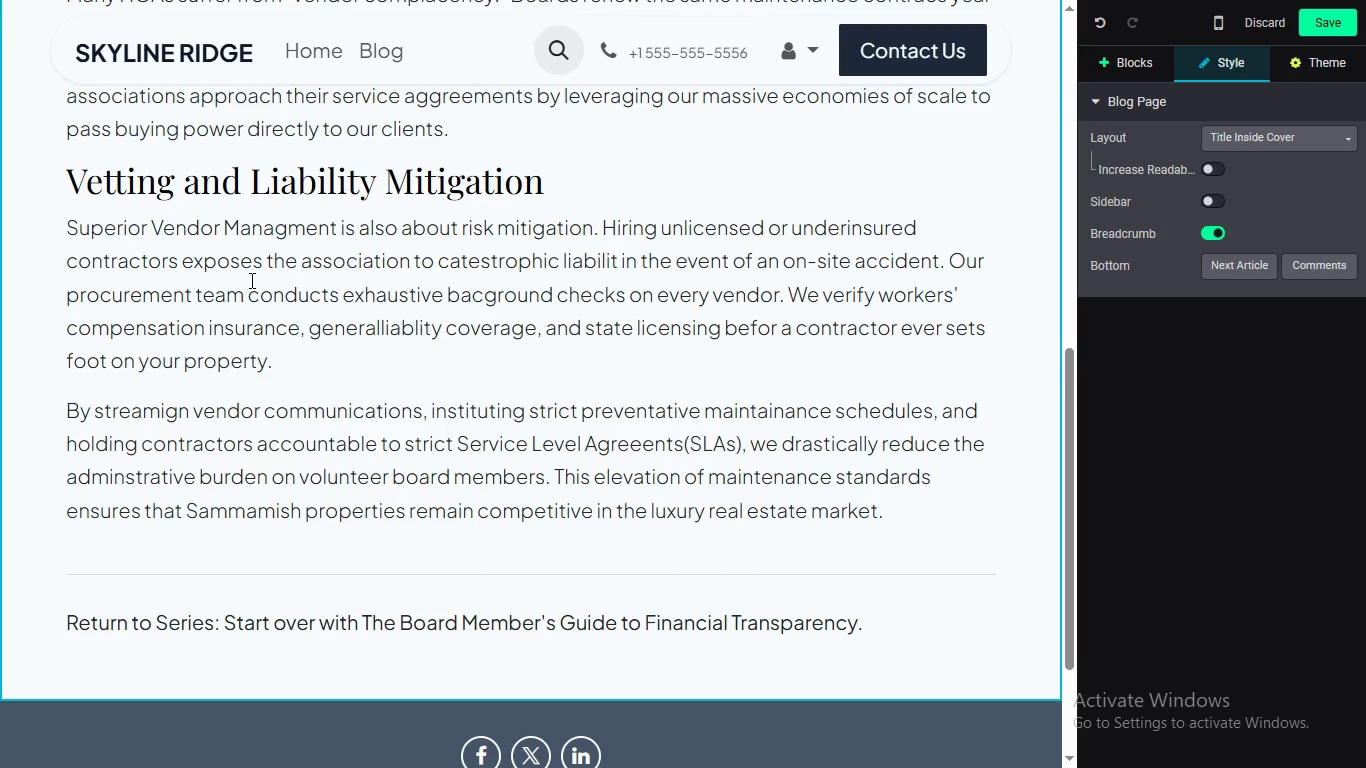 
wait(19.99)
 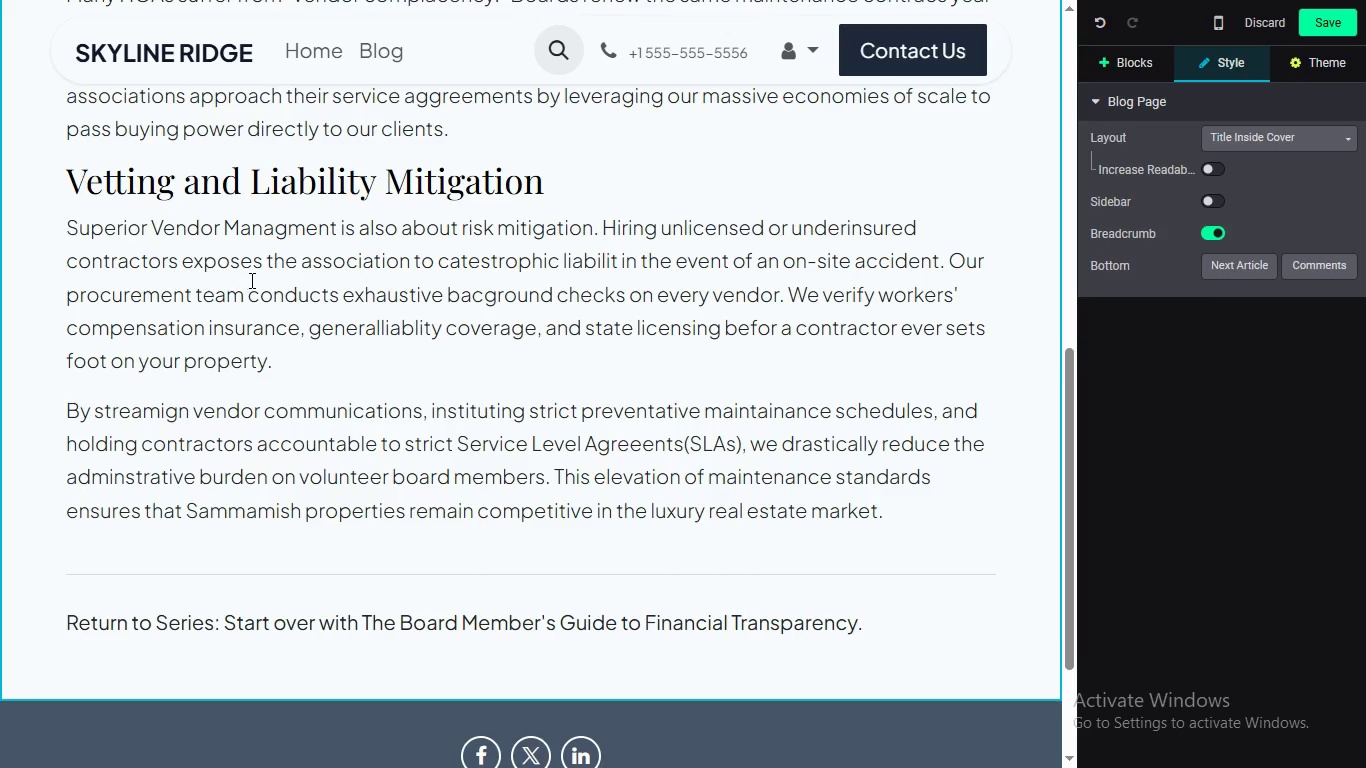 
left_click([620, 264])
 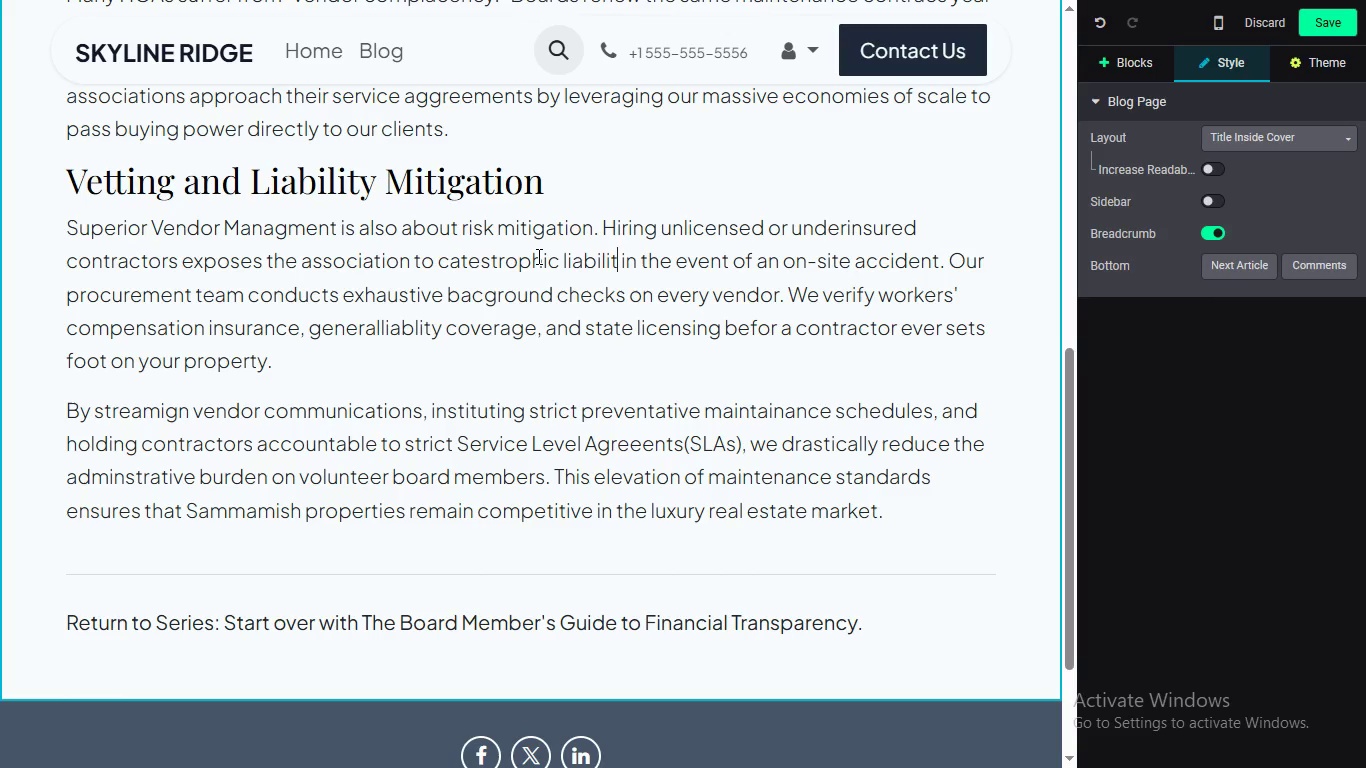 
key(Y)
 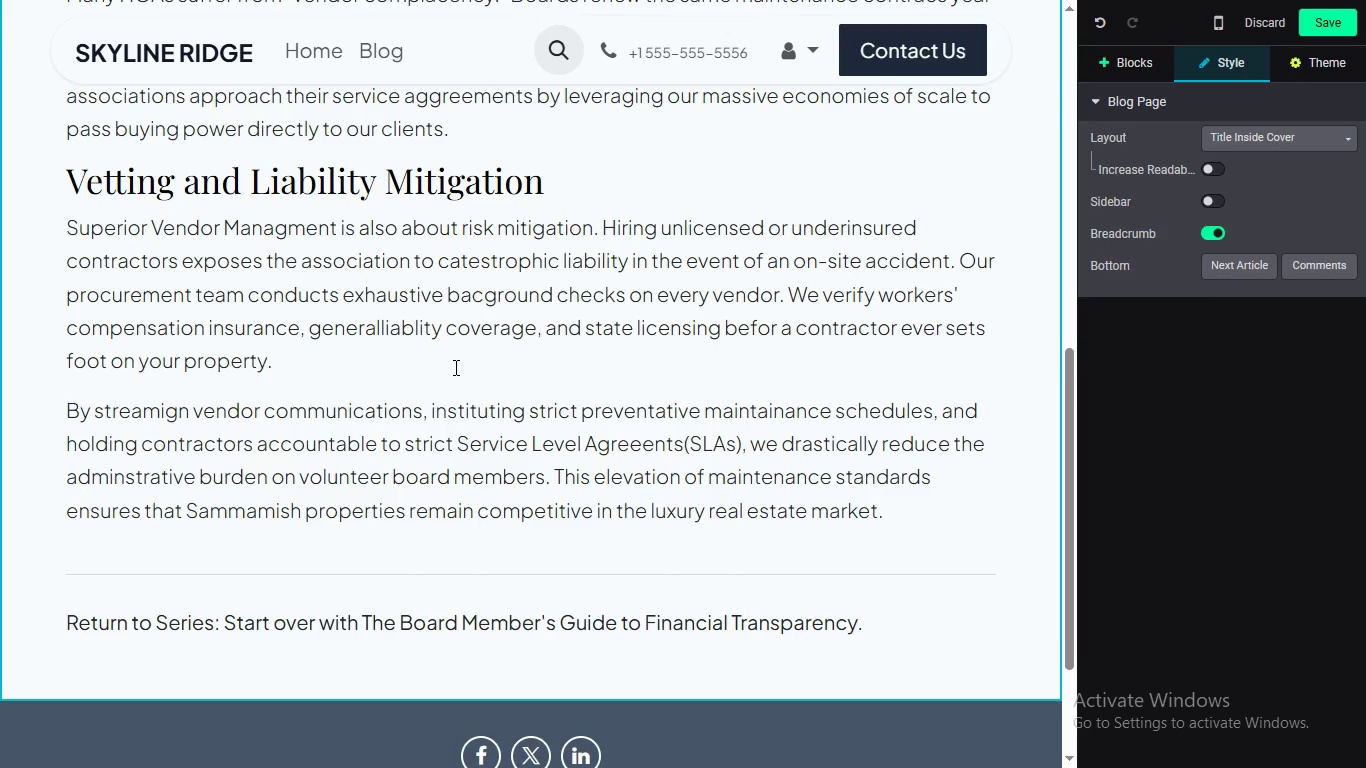 
wait(34.03)
 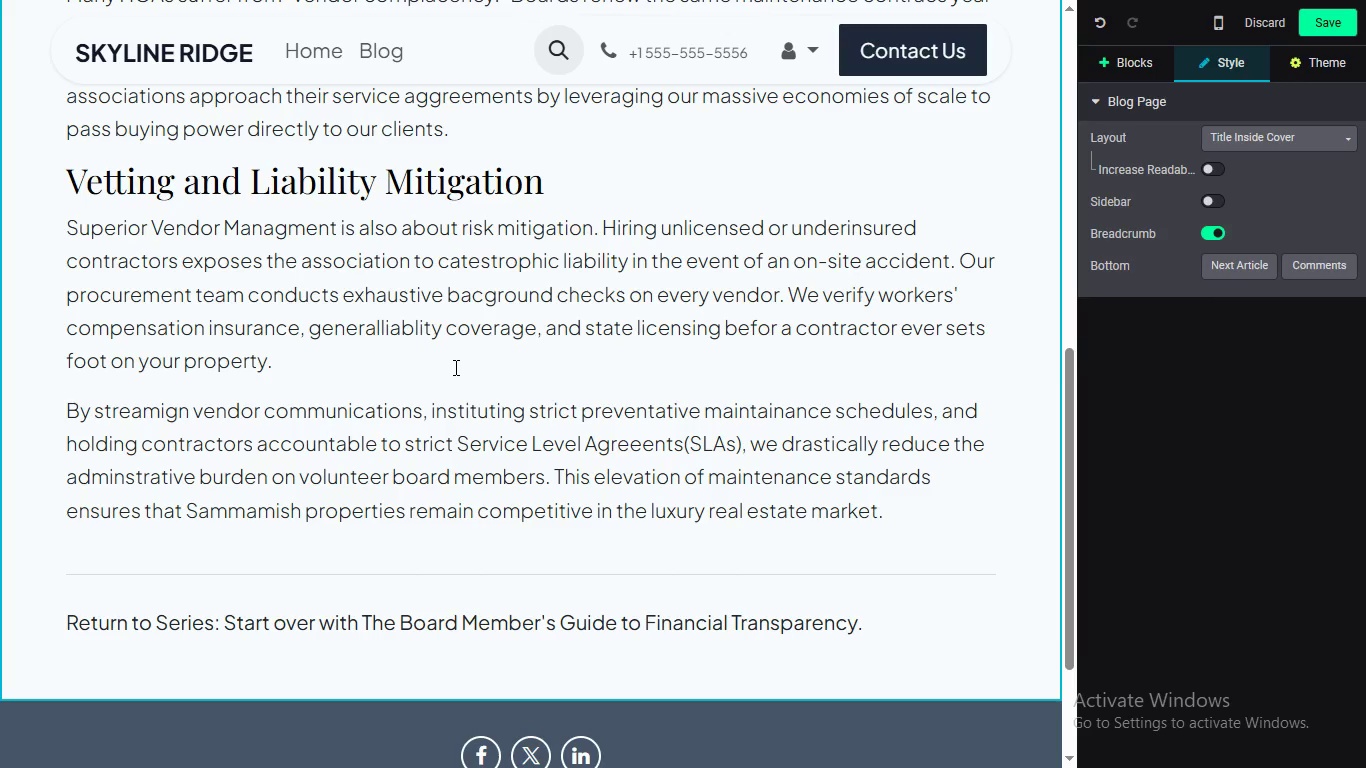 
left_click([781, 324])
 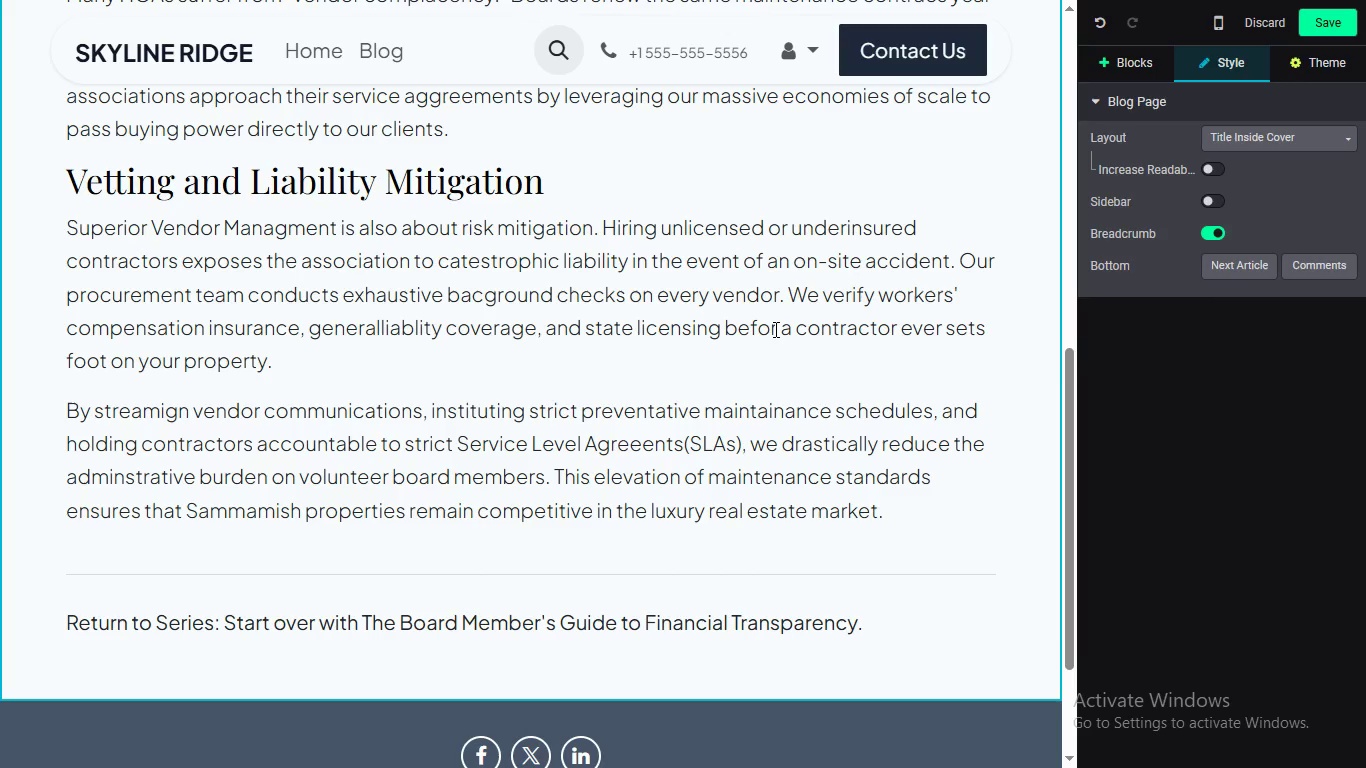 
left_click([774, 329])
 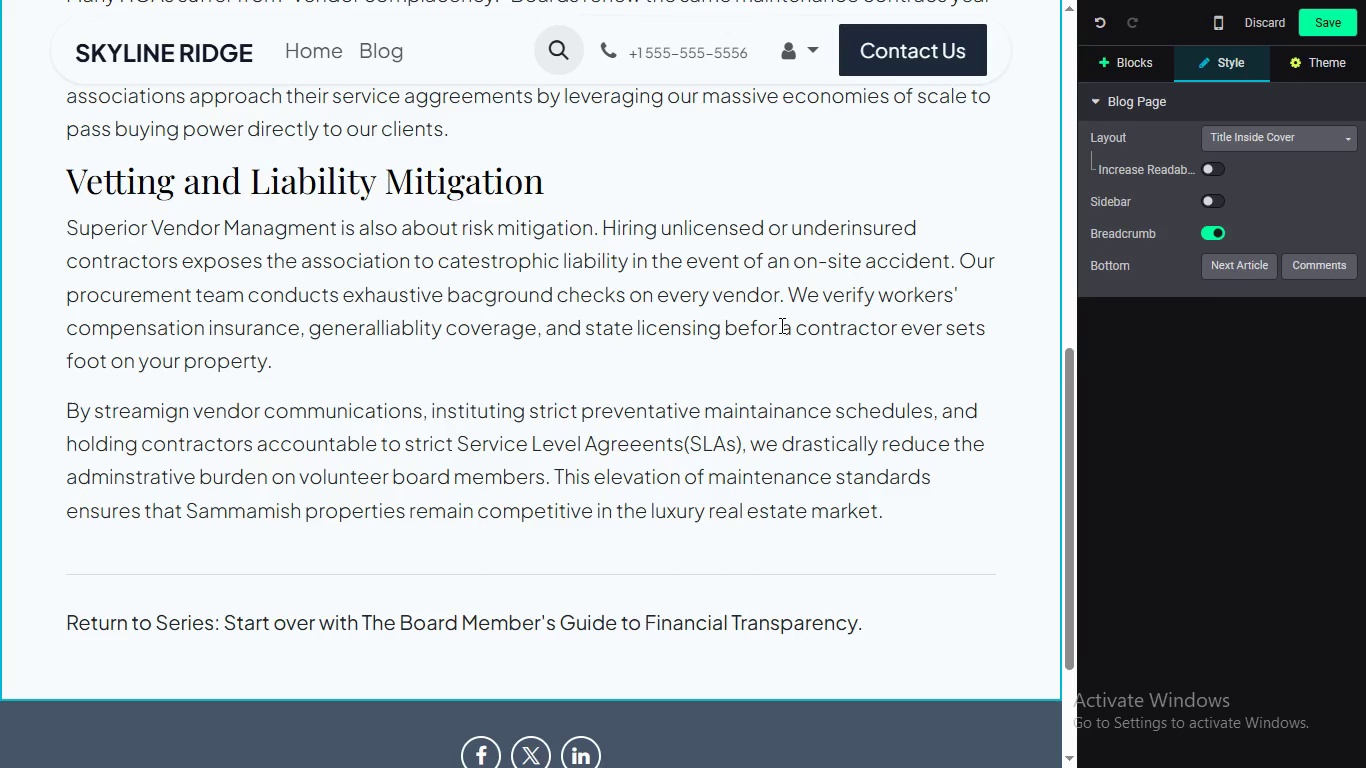 
key(E)
 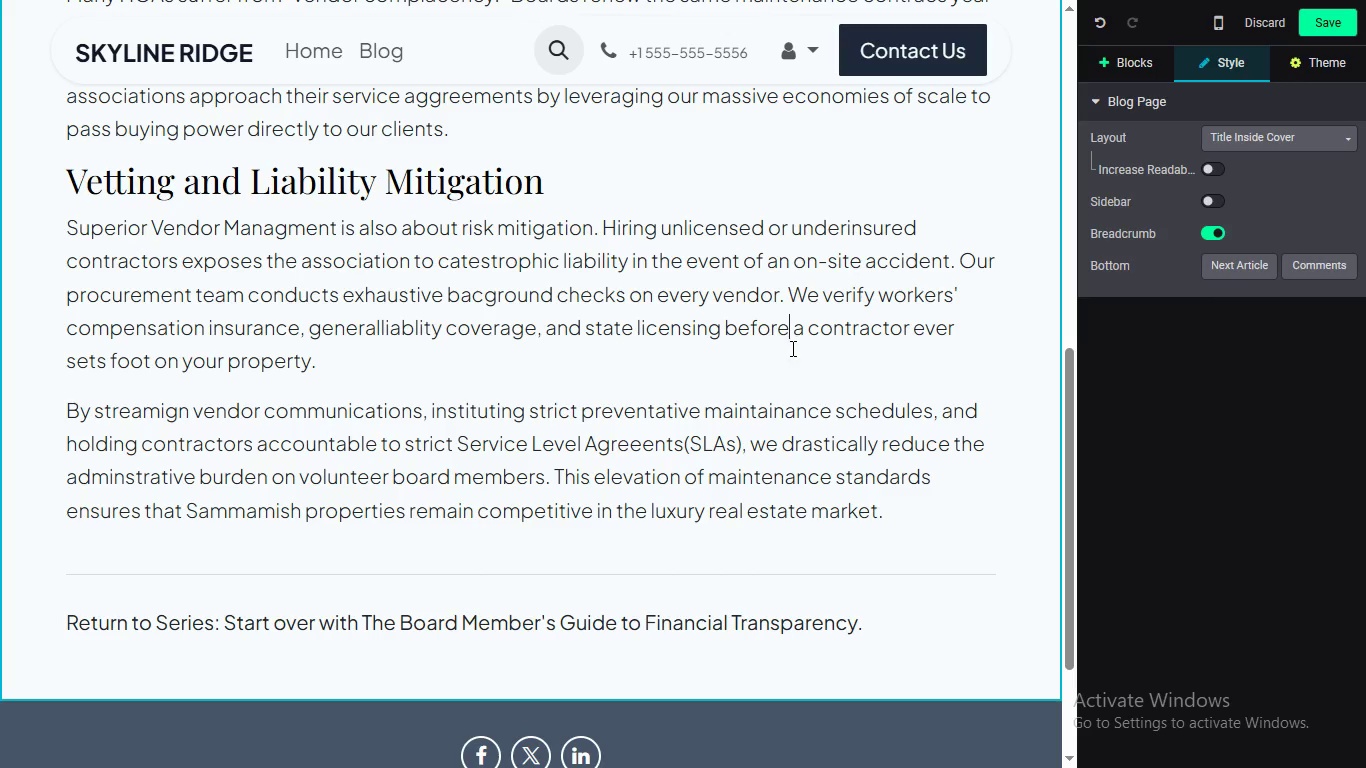 
wait(8.83)
 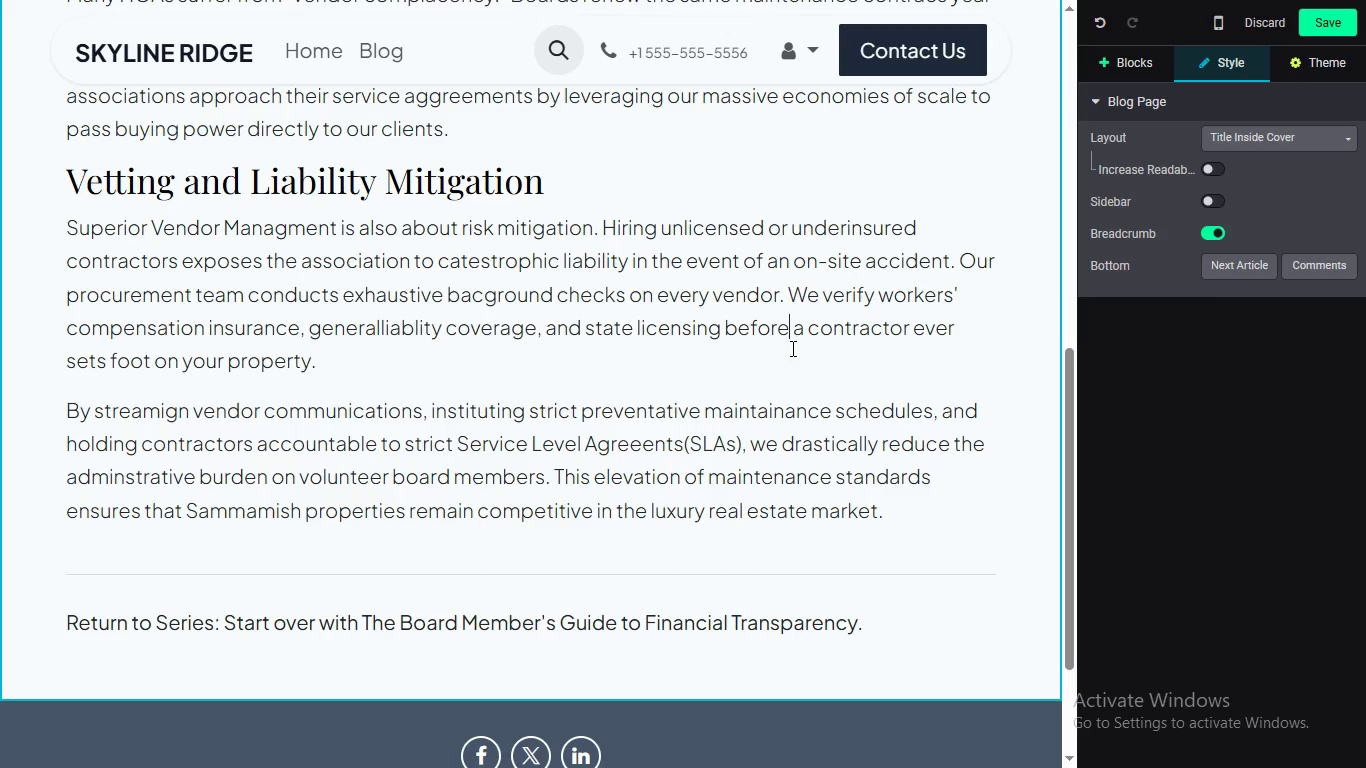 
left_click([389, 363])
 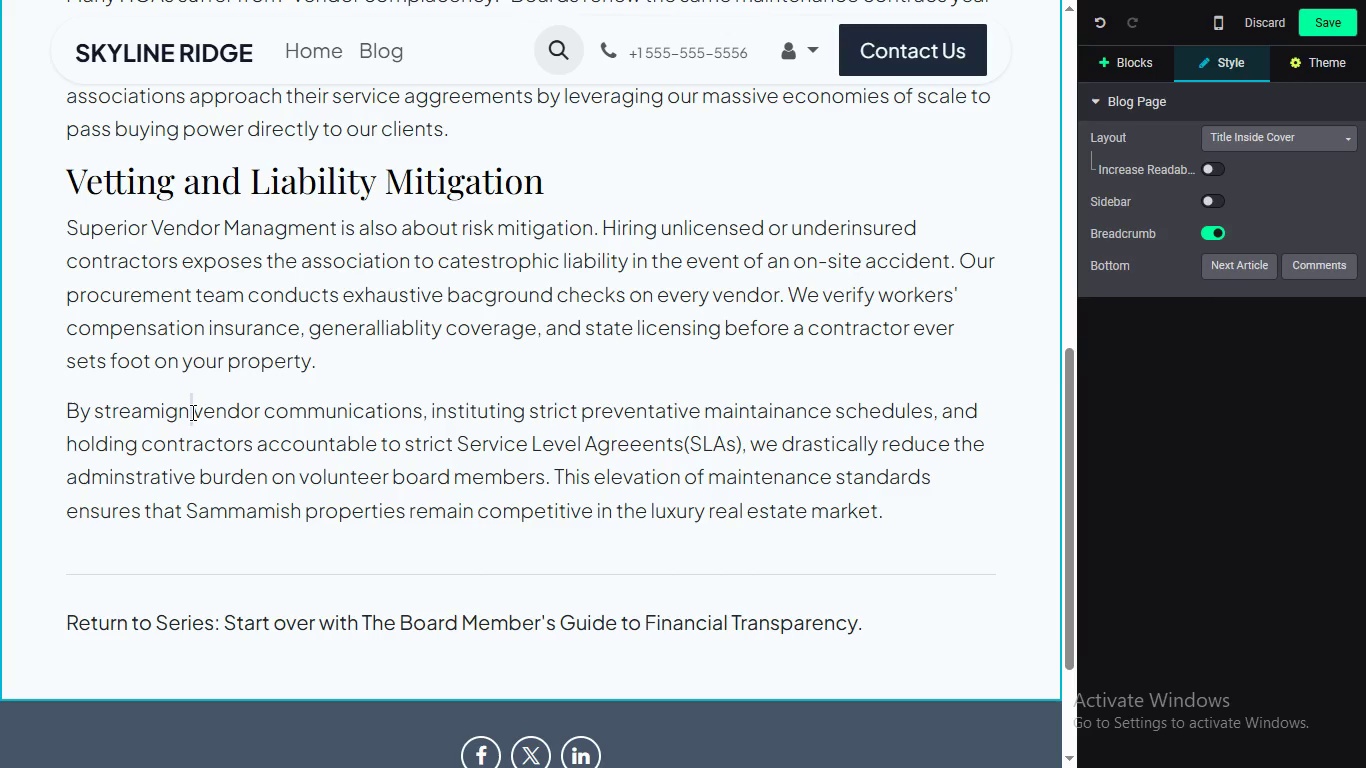 
left_click([191, 412])
 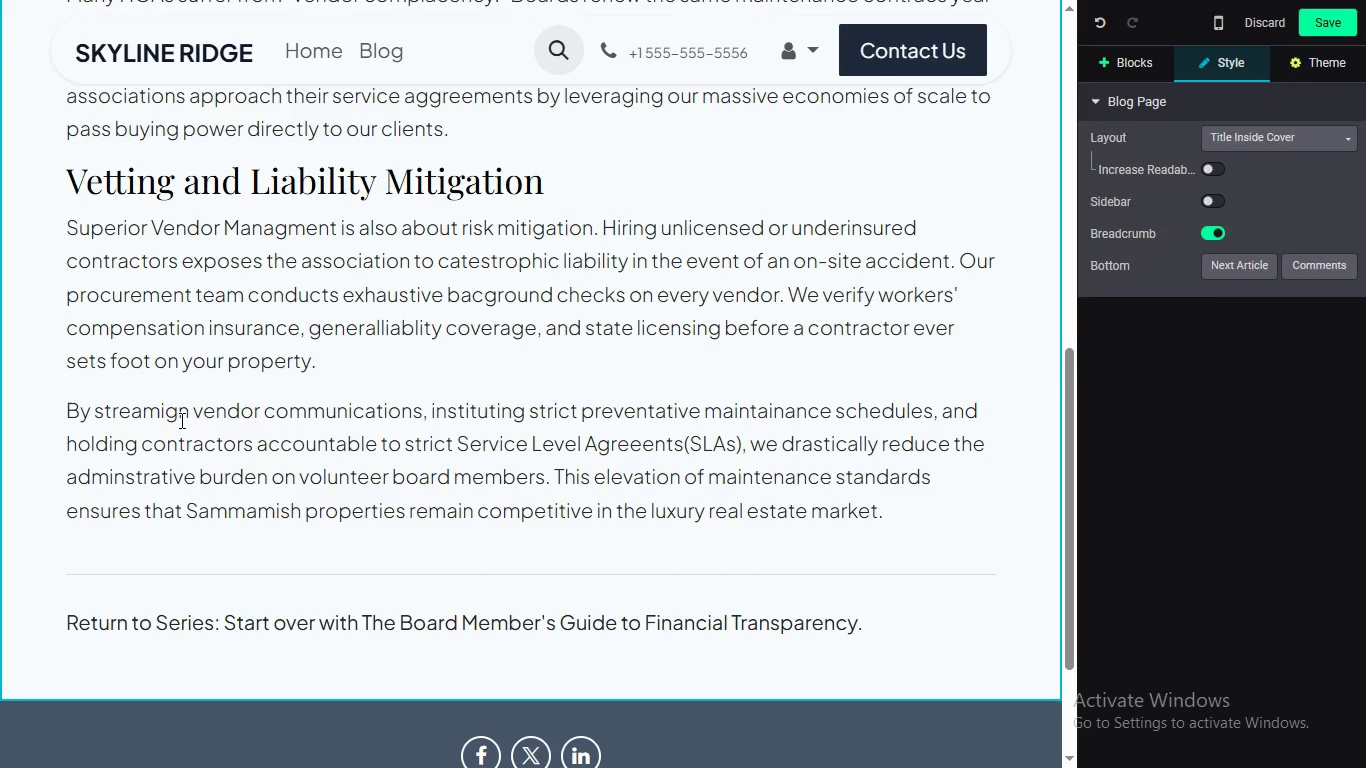 
key(Backspace)
key(Backspace)
type(ng)
 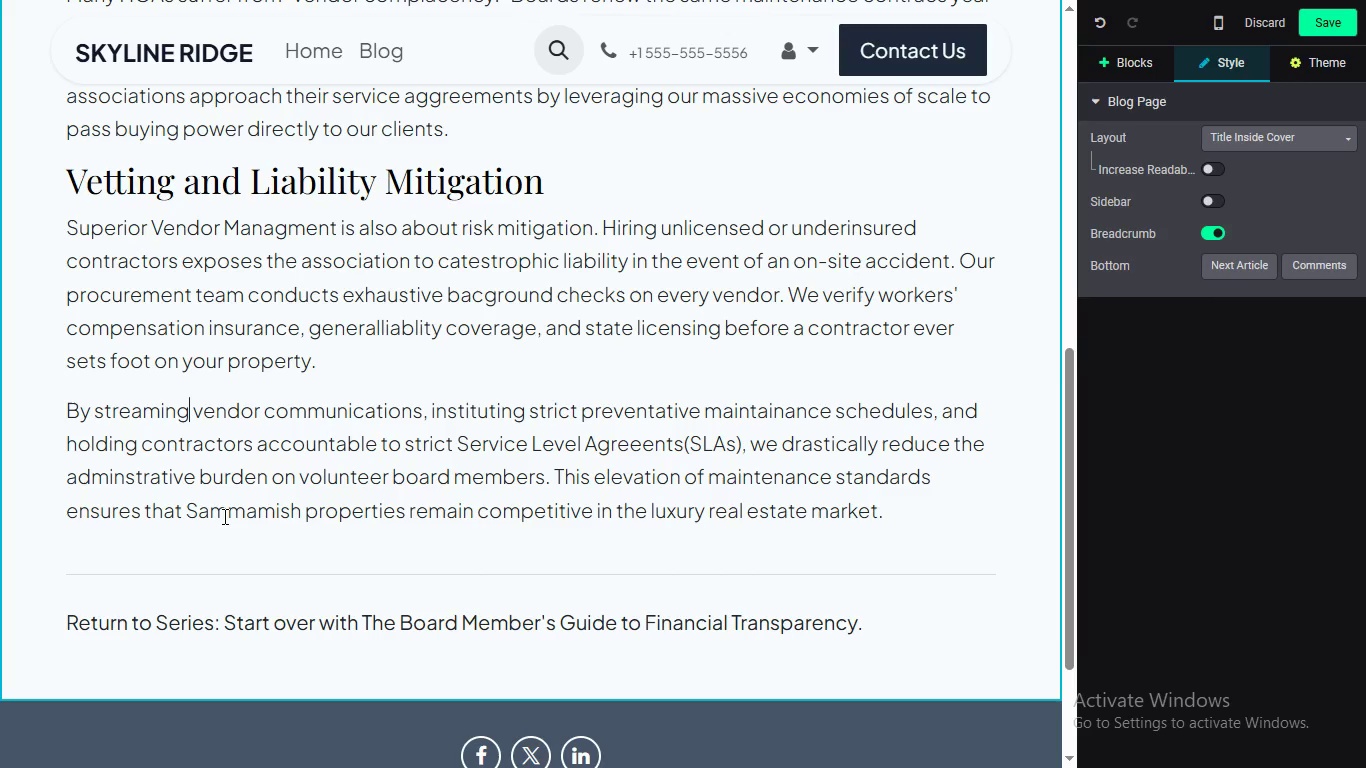 
wait(26.95)
 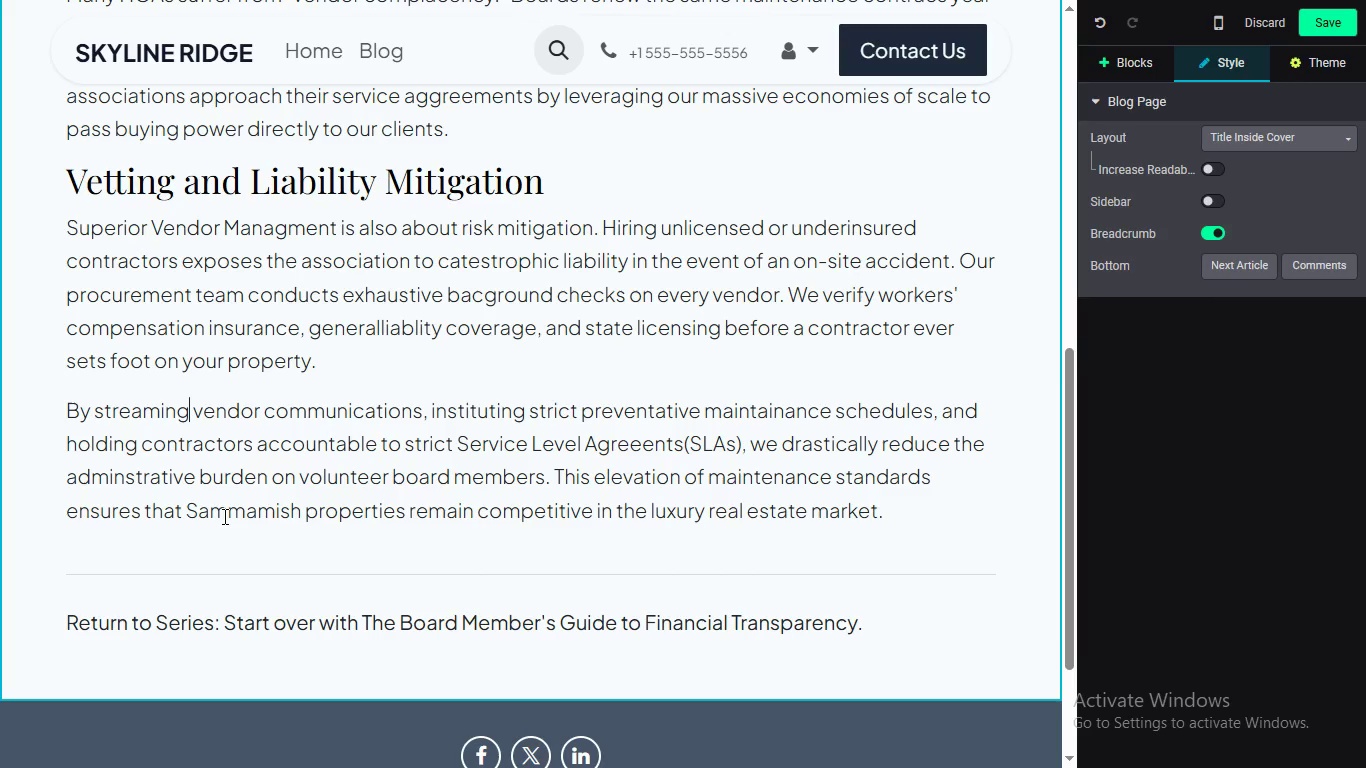 
left_click([215, 623])
 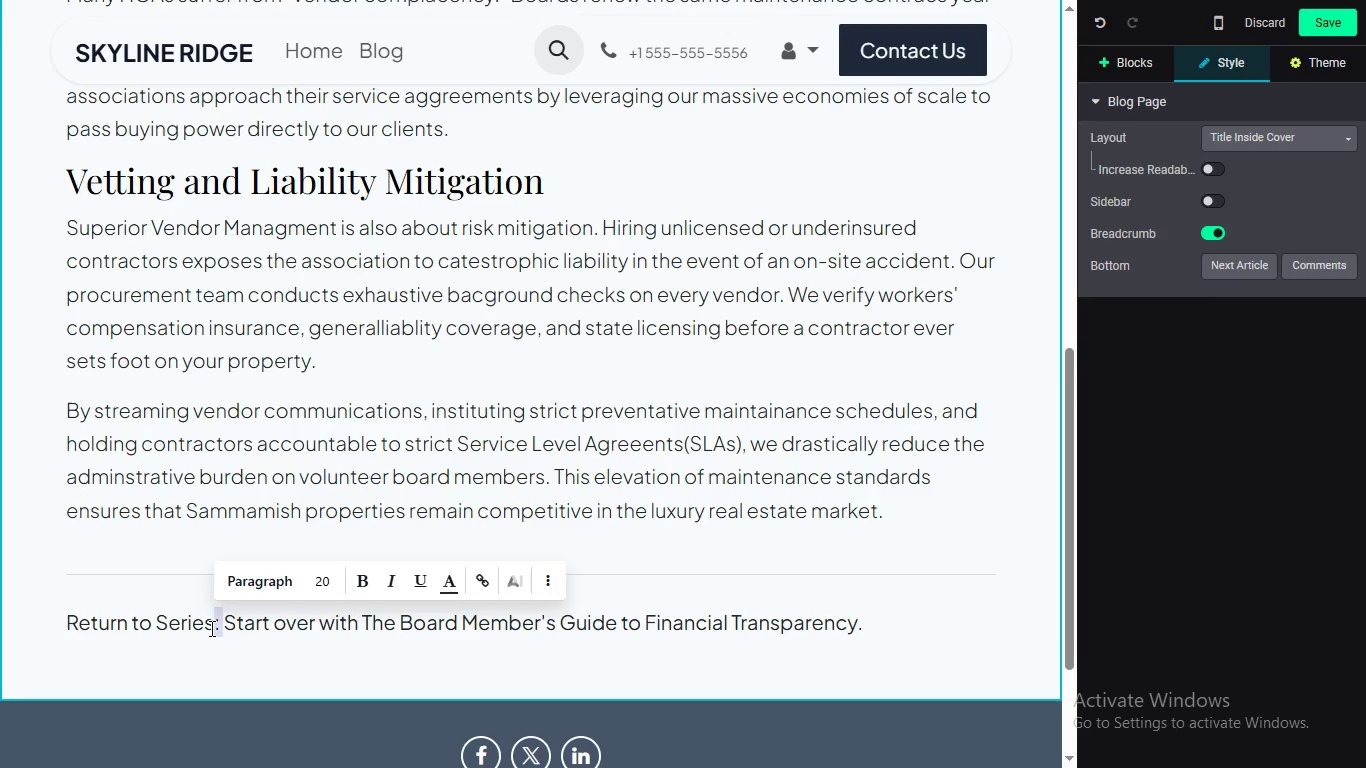 
double_click([210, 628])
 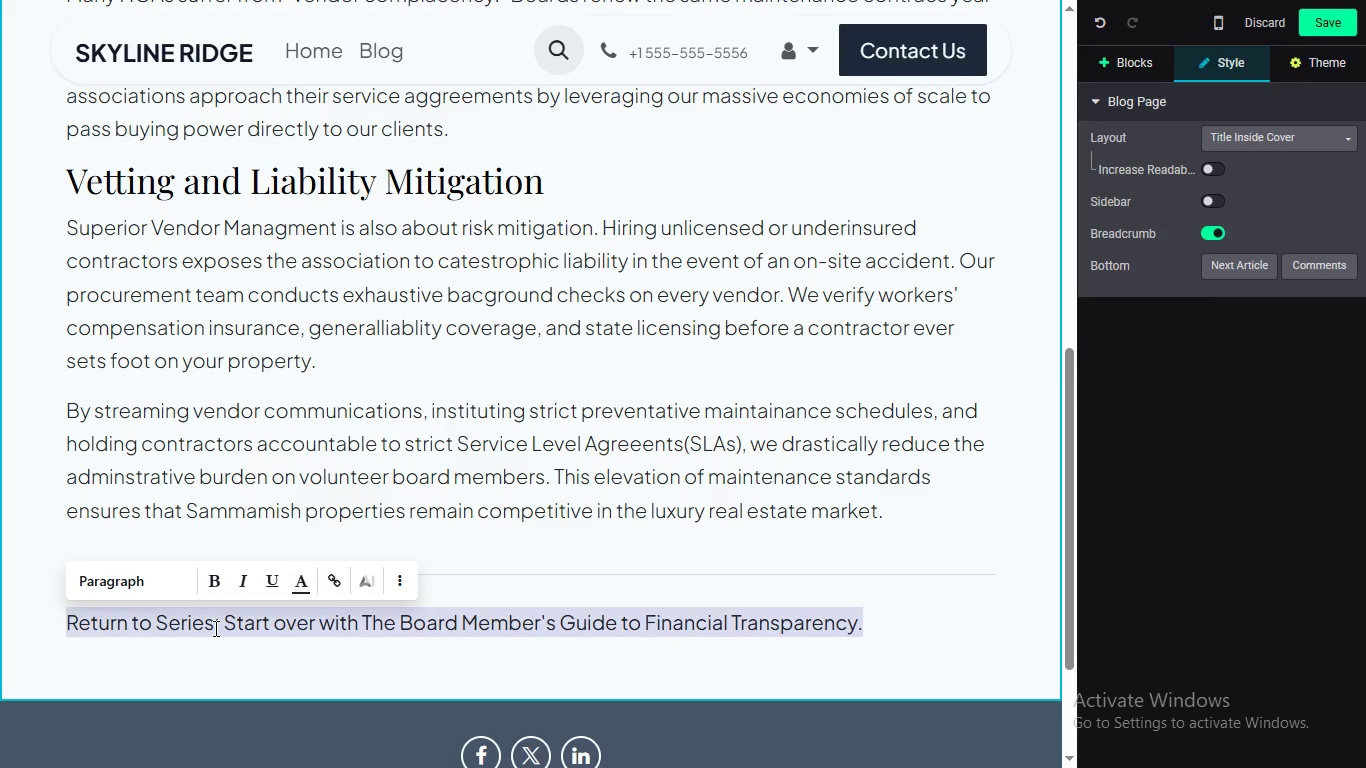 
triple_click([210, 628])
 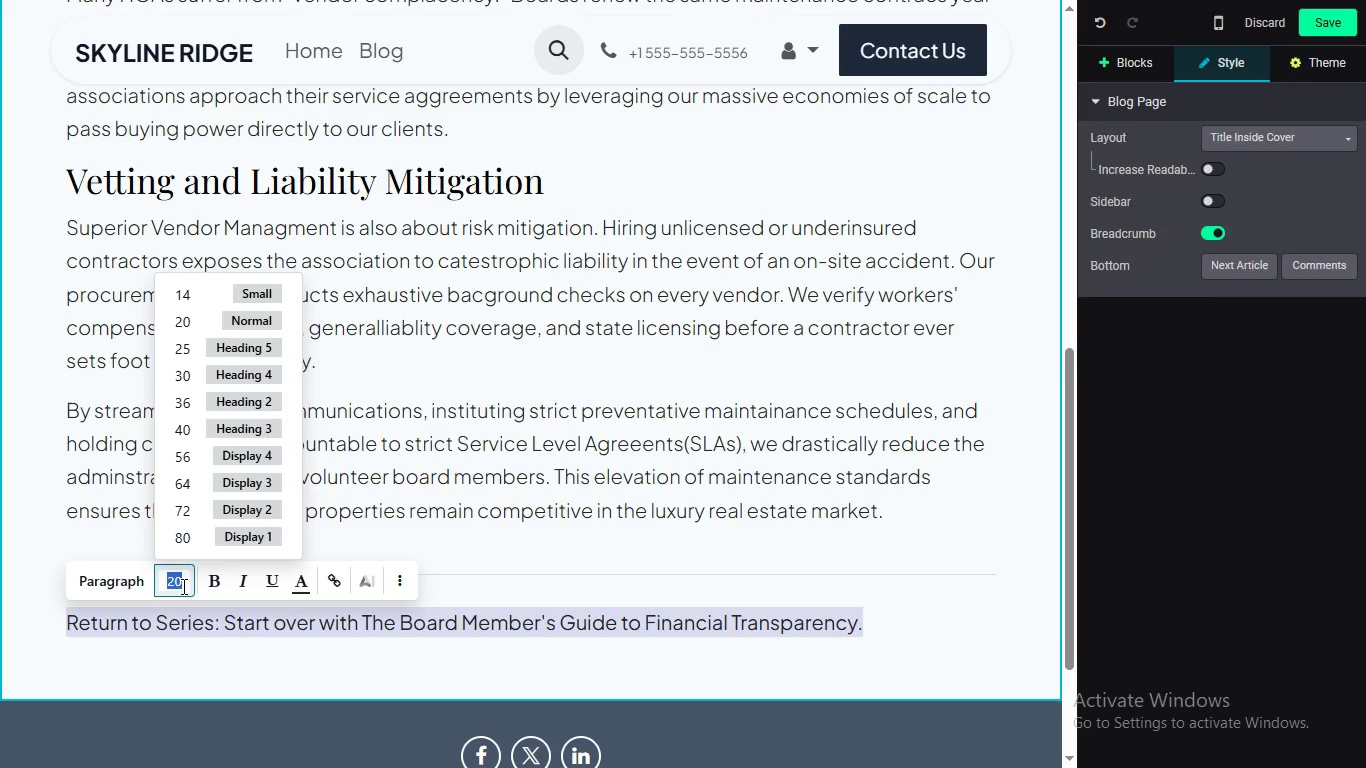 
left_click([182, 587])
 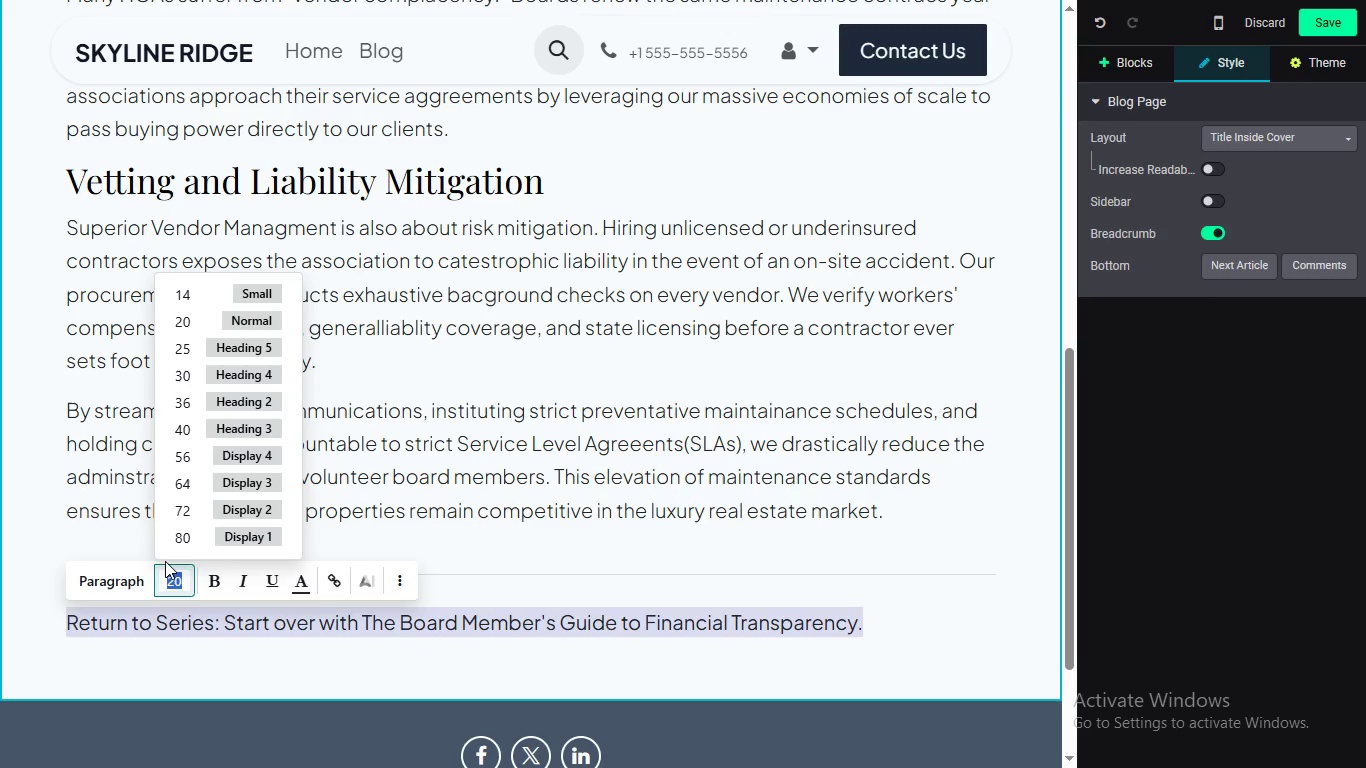 
type(14)
 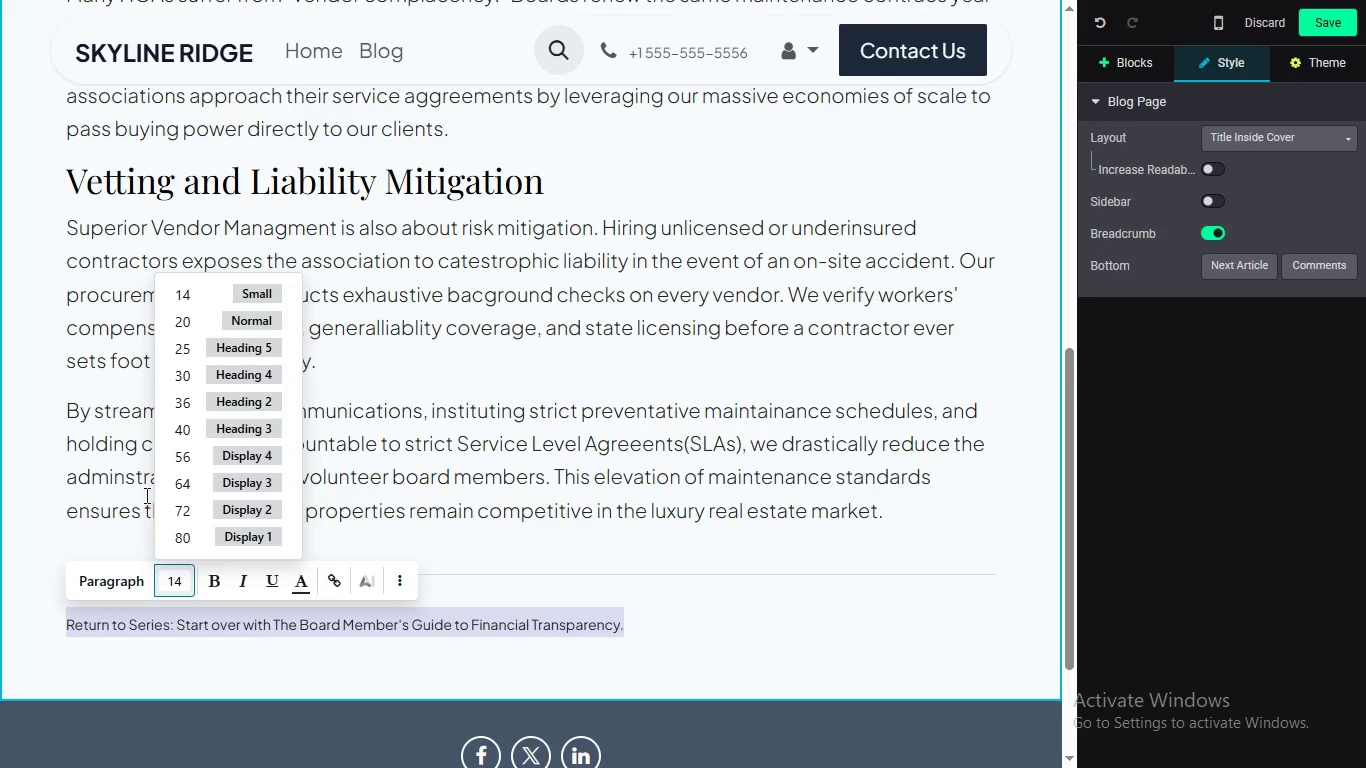 
wait(28.56)
 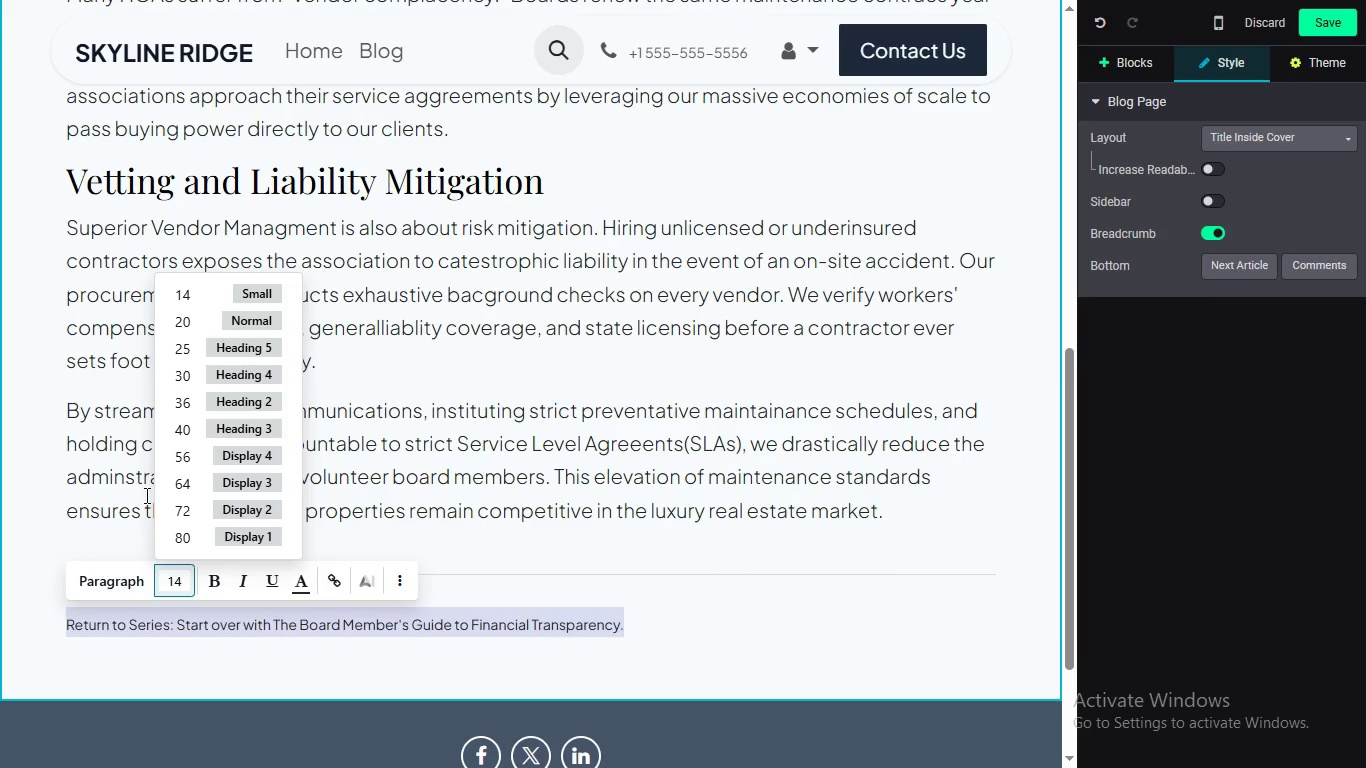 
double_click([175, 580])
 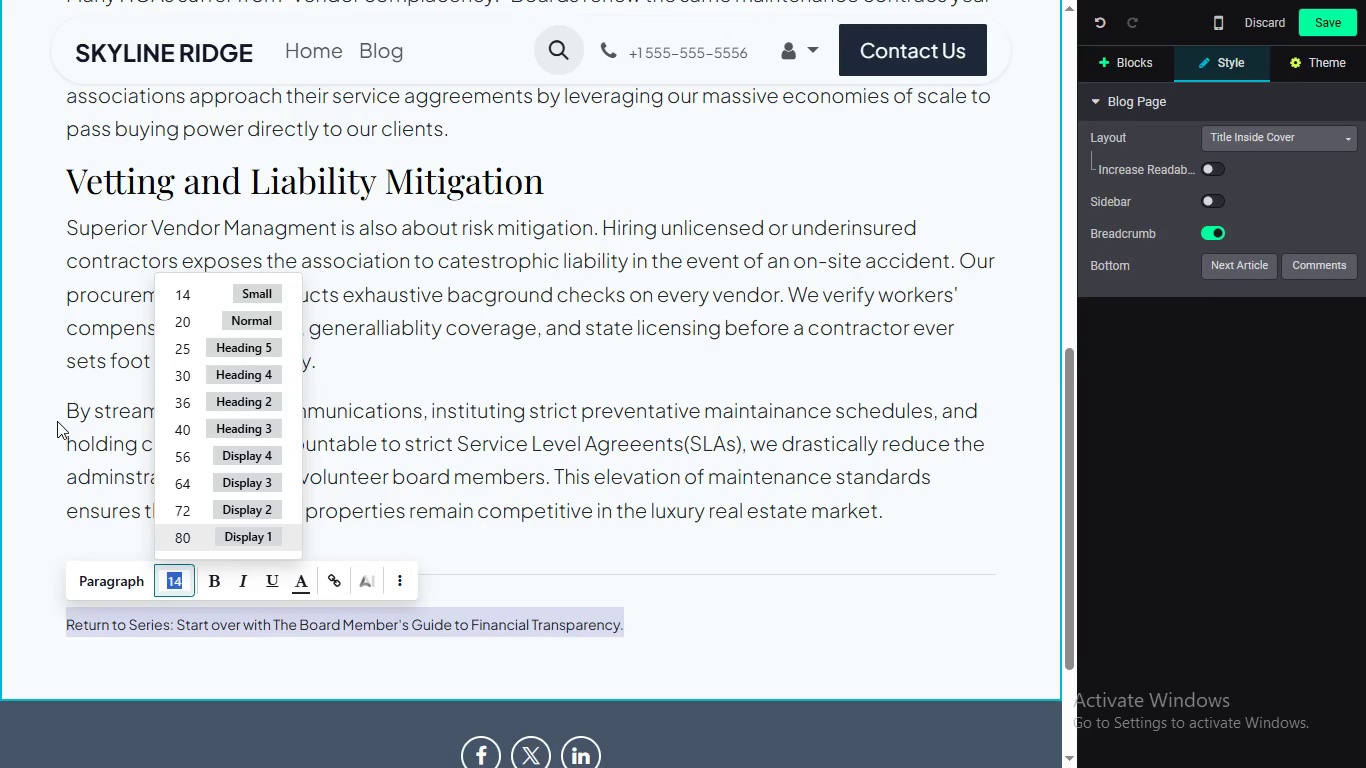 
type(16)
 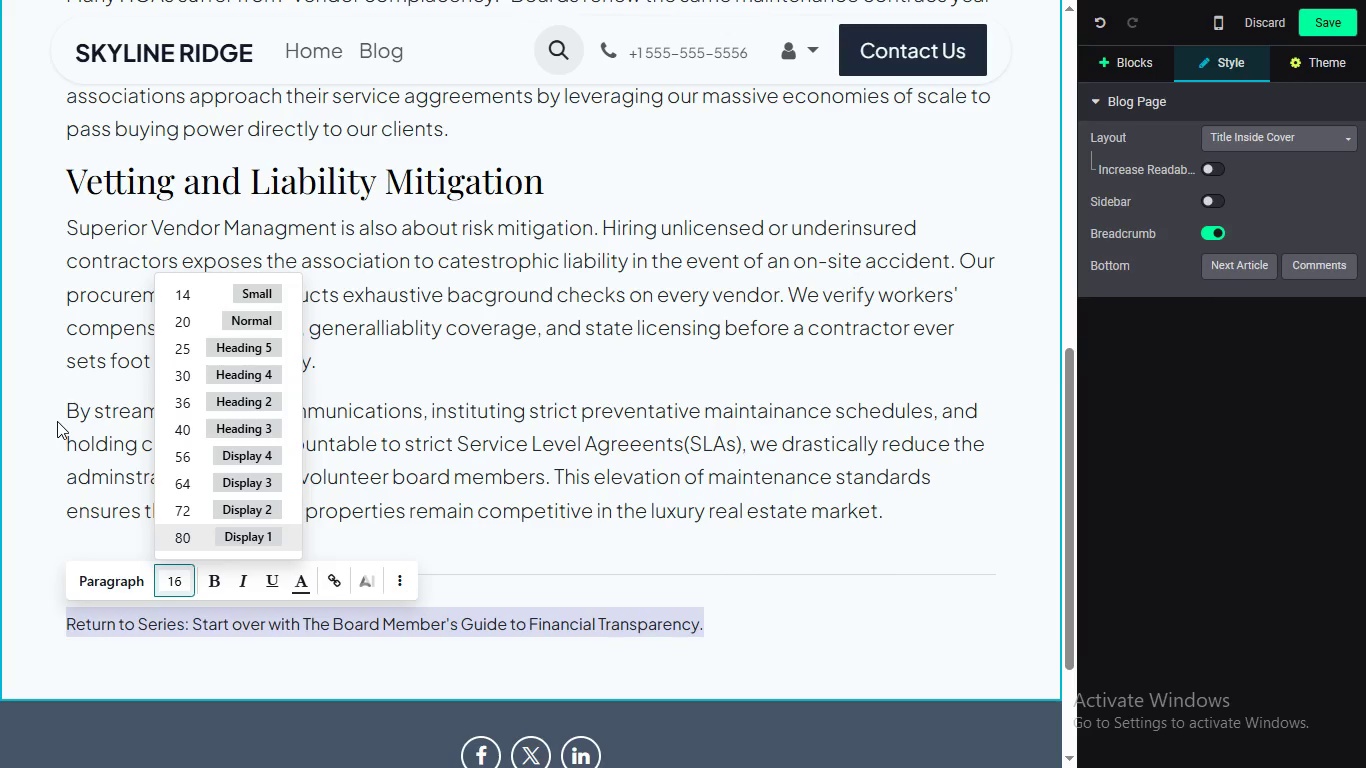 
left_click_drag(start_coordinate=[178, 628], to_coordinate=[183, 633])
 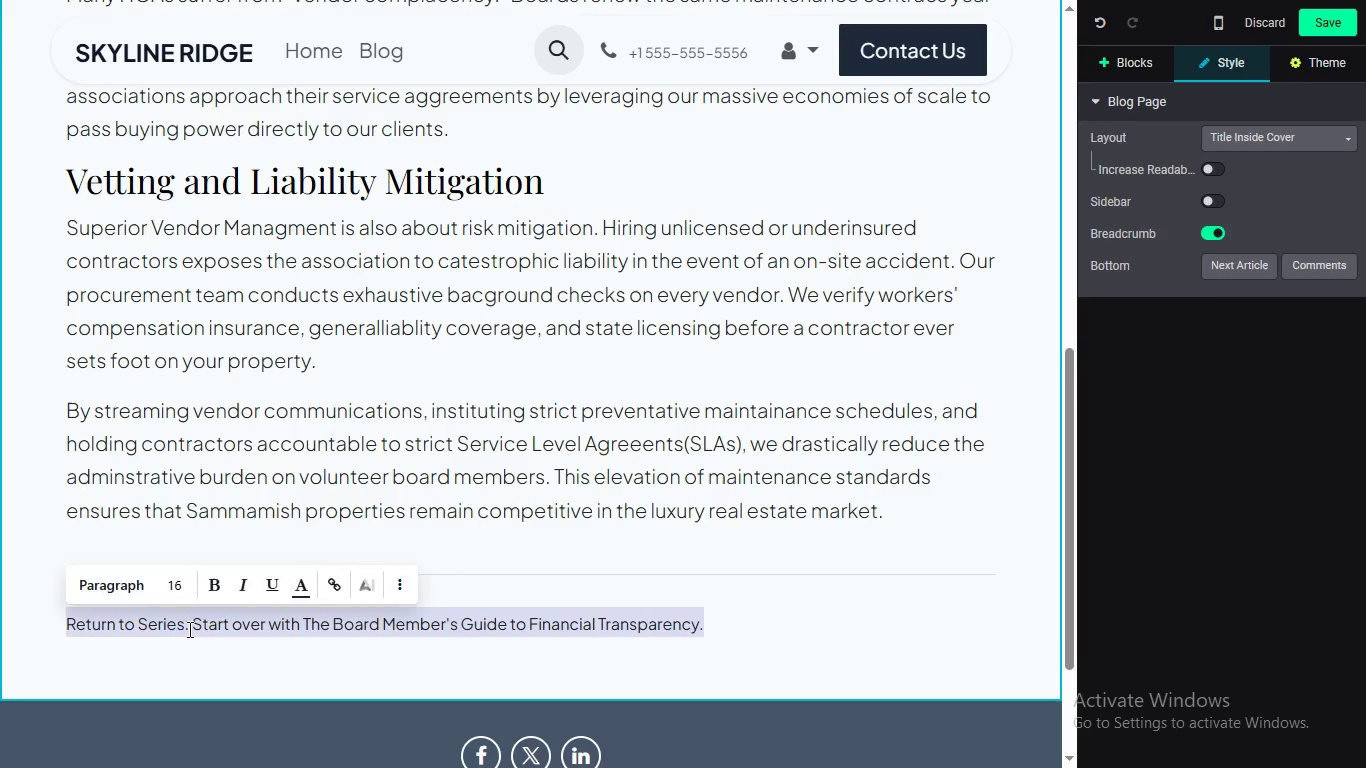 
left_click([188, 629])
 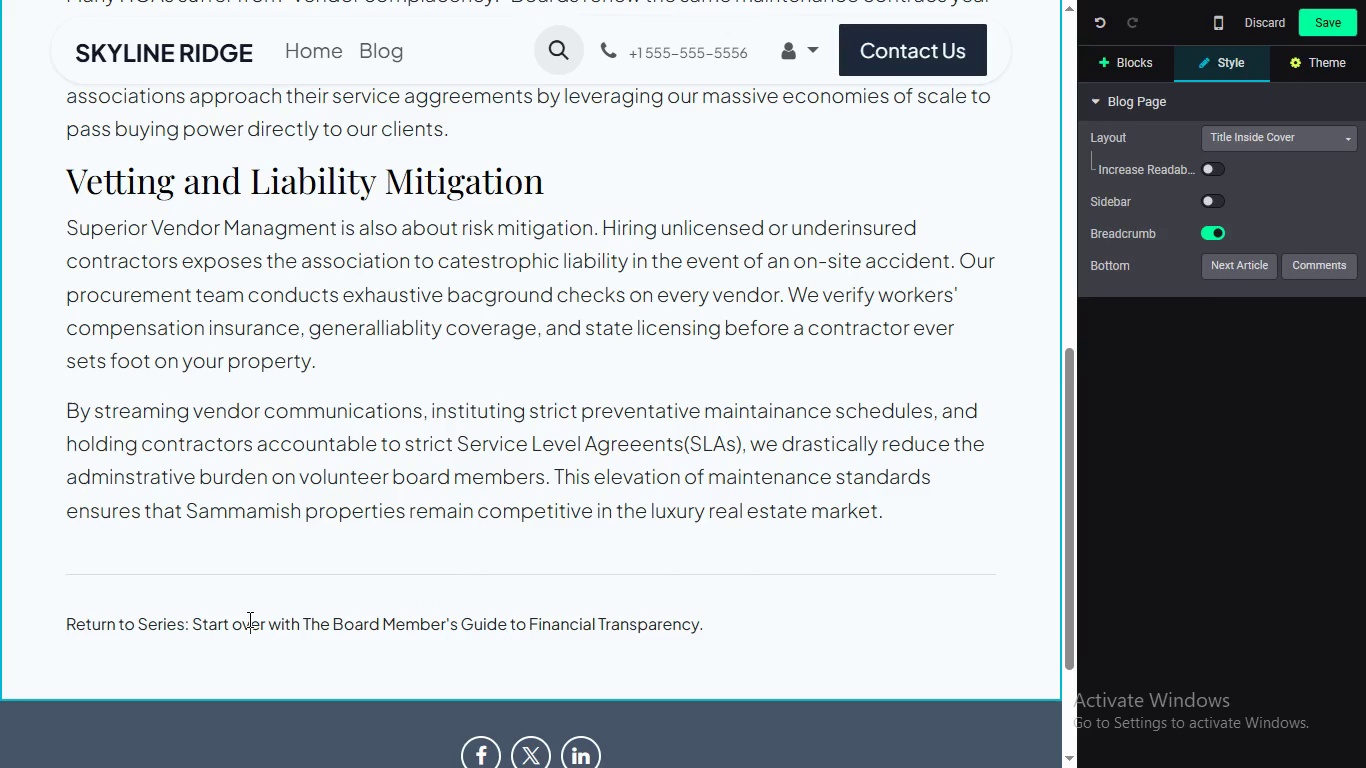 
left_click_drag(start_coordinate=[187, 628], to_coordinate=[35, 618])
 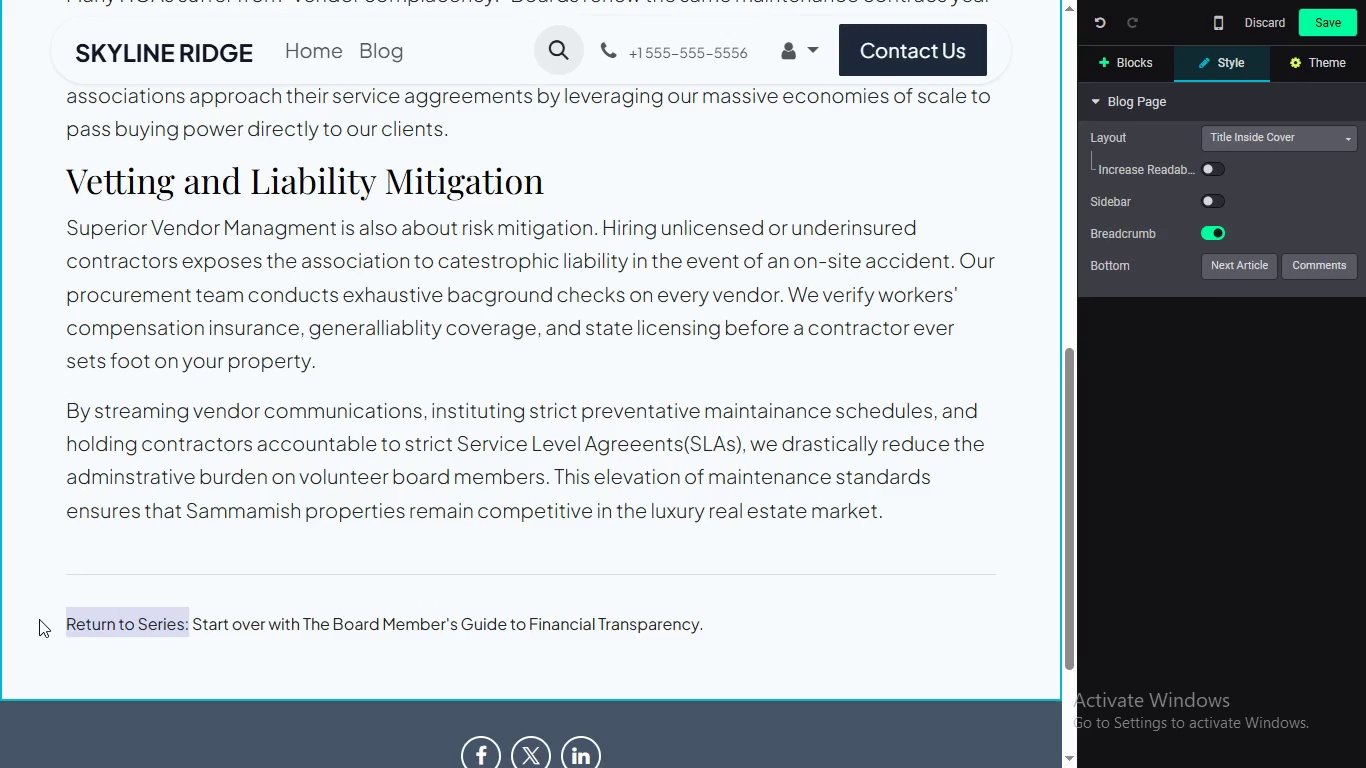 
double_click([249, 620])
 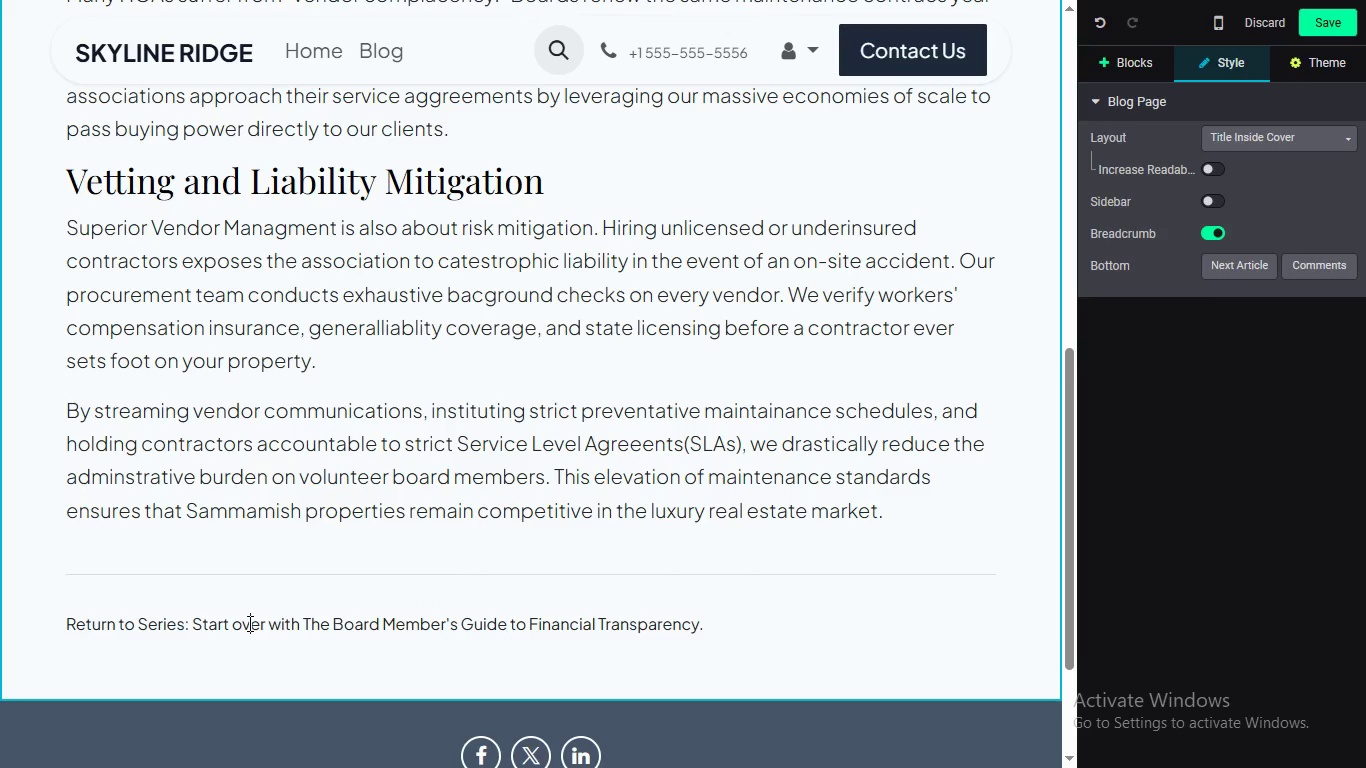 
triple_click([248, 623])
 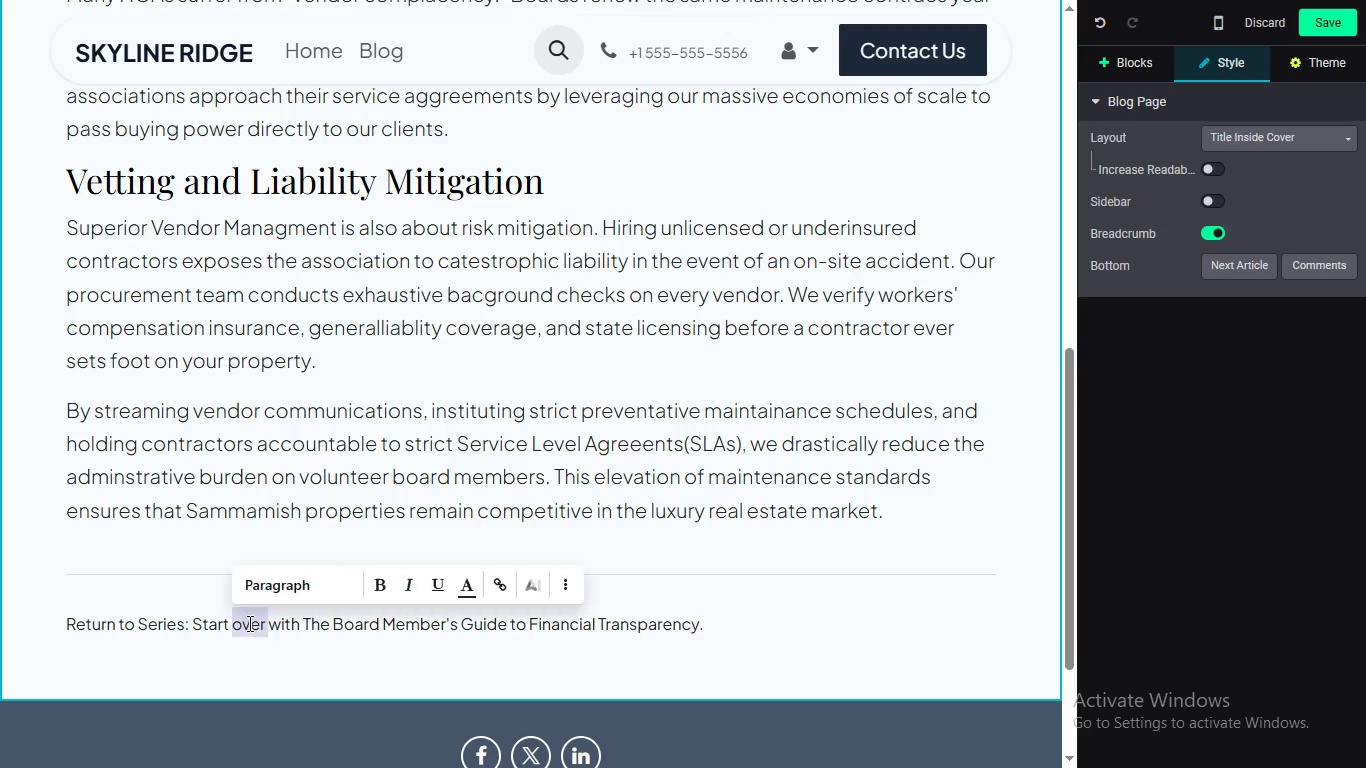 
double_click([248, 623])
 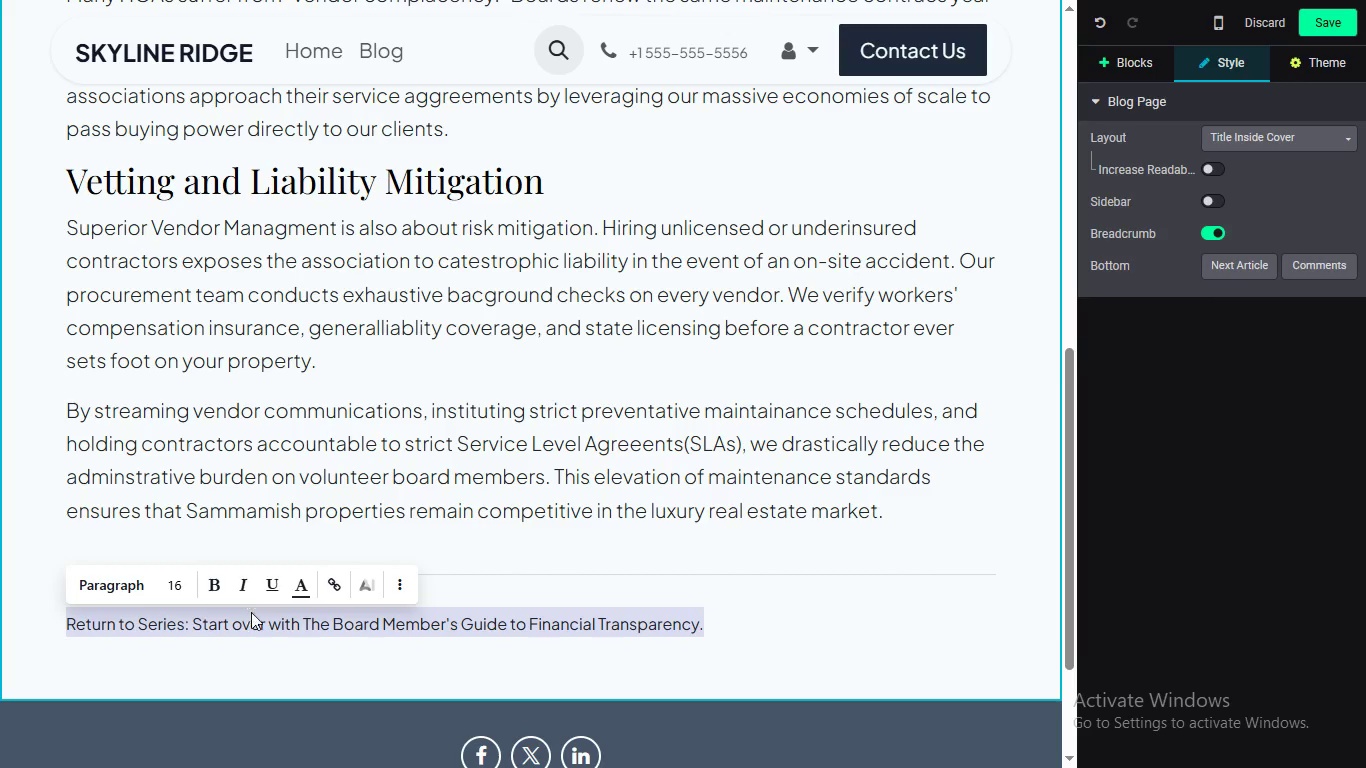 
triple_click([248, 623])
 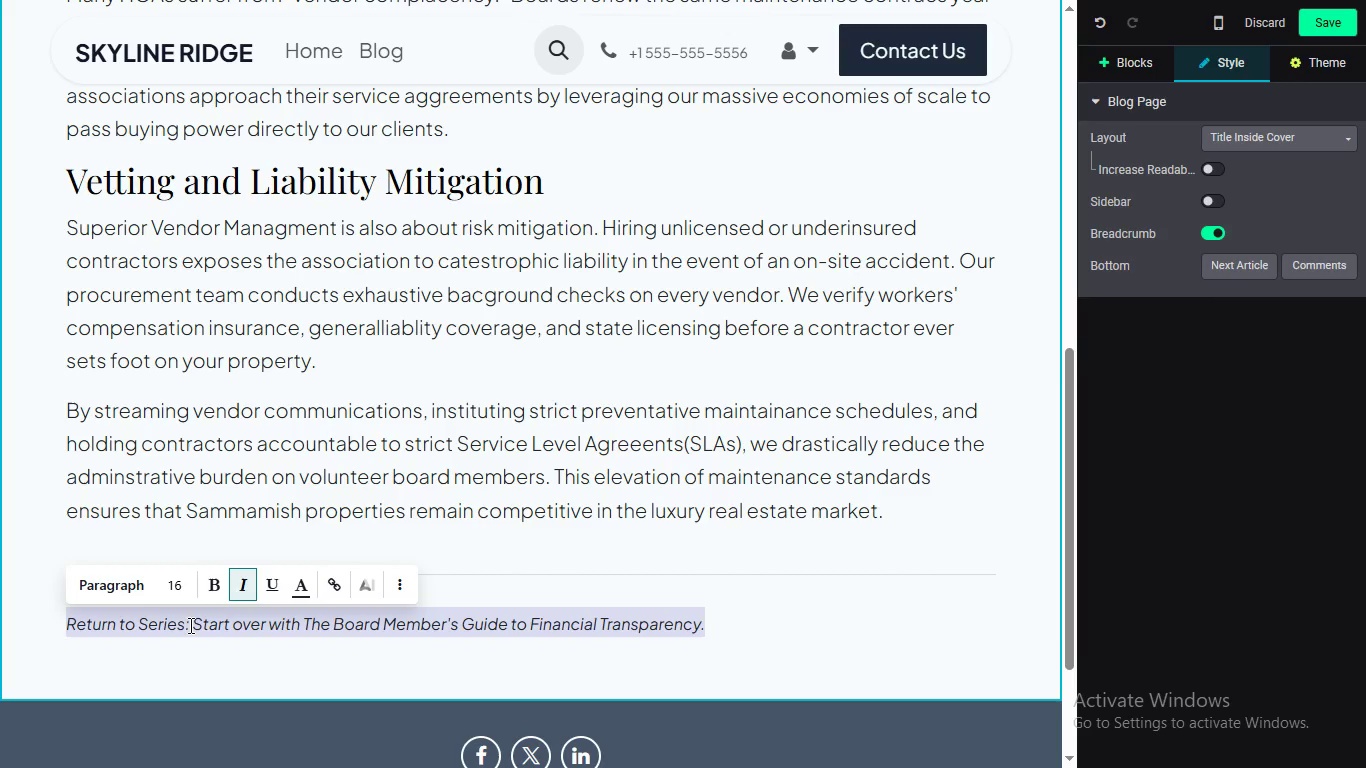 
left_click_drag(start_coordinate=[191, 622], to_coordinate=[190, 627])
 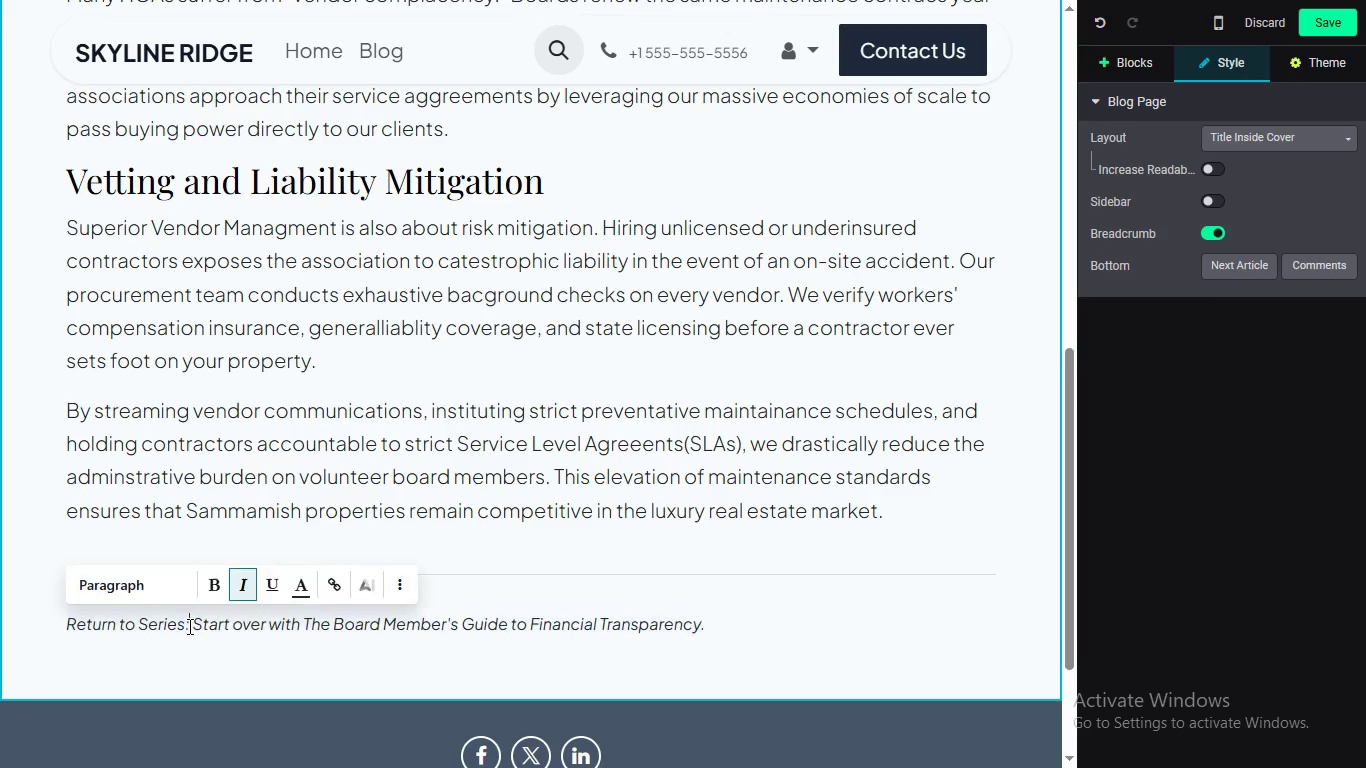 
left_click([188, 626])
 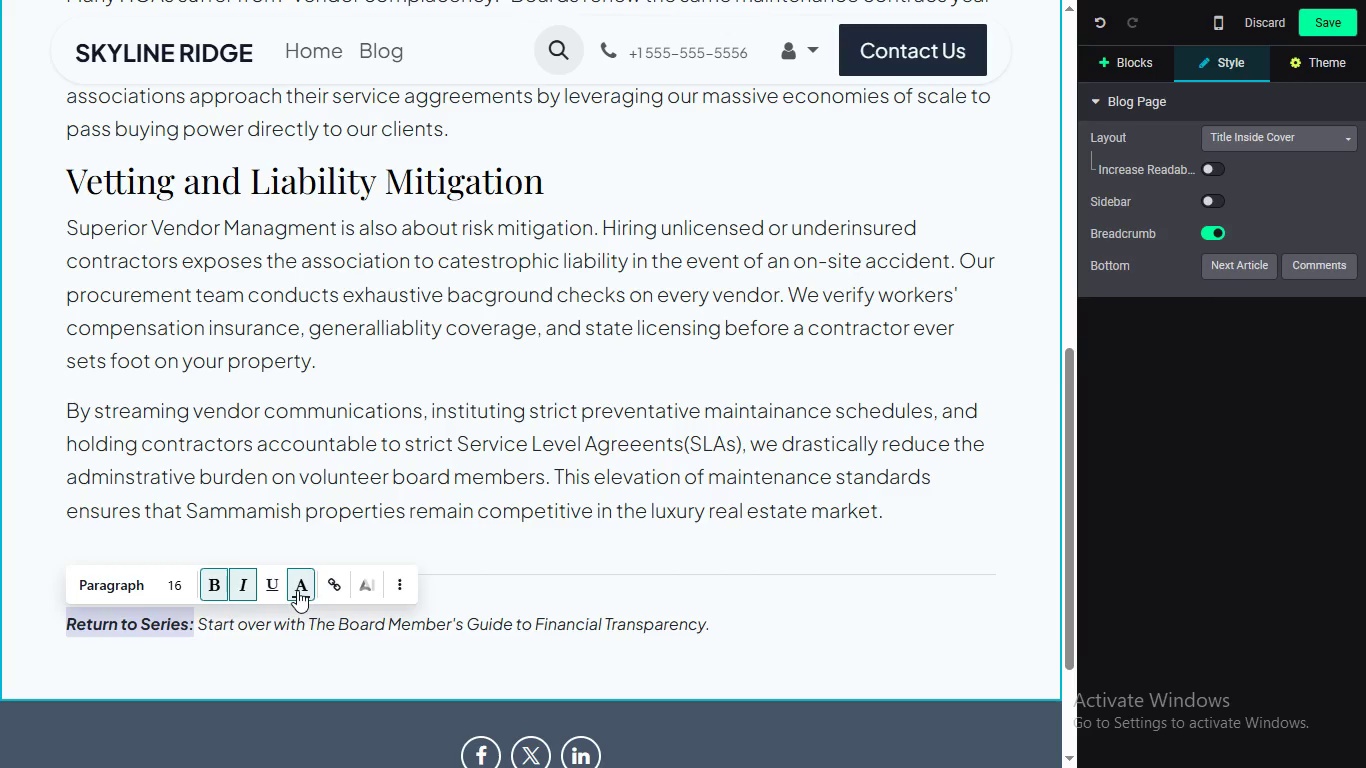 
left_click_drag(start_coordinate=[188, 626], to_coordinate=[37, 623])
 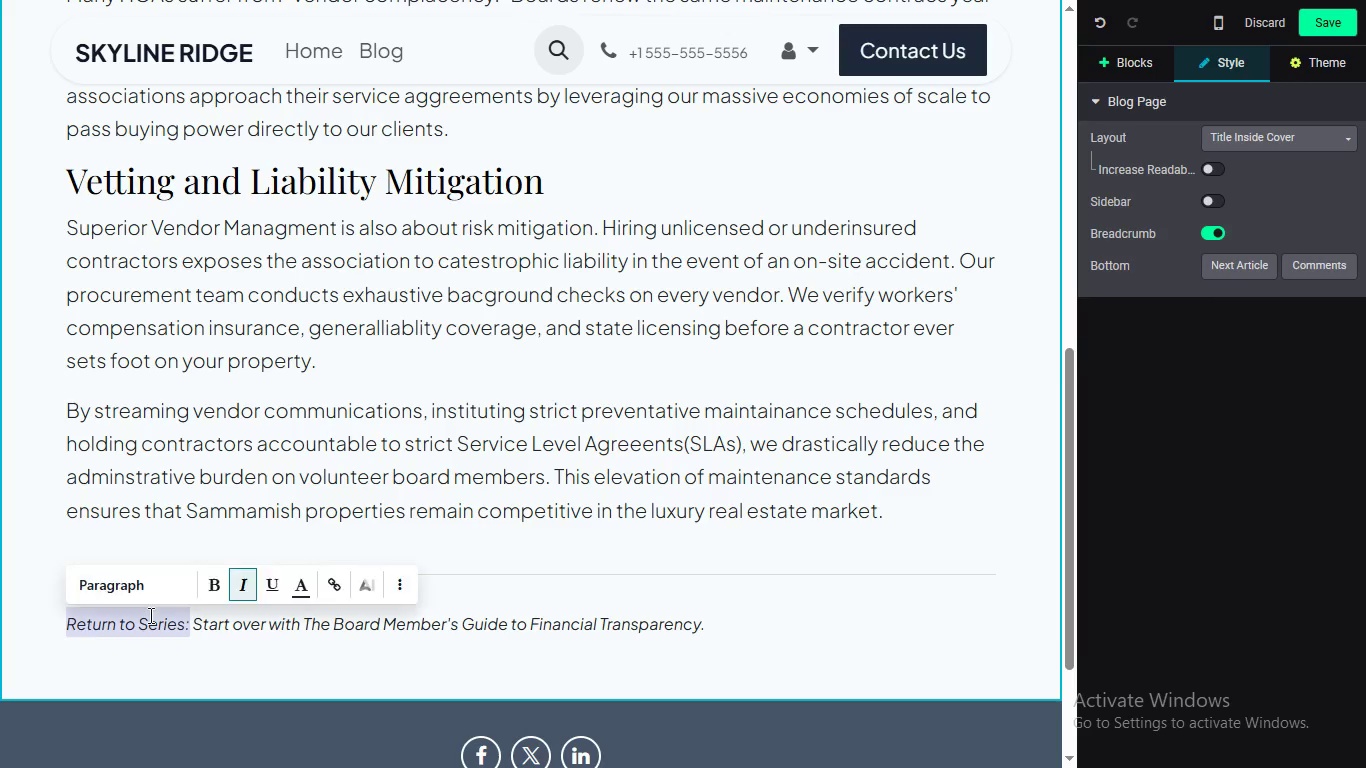 
wait(6.27)
 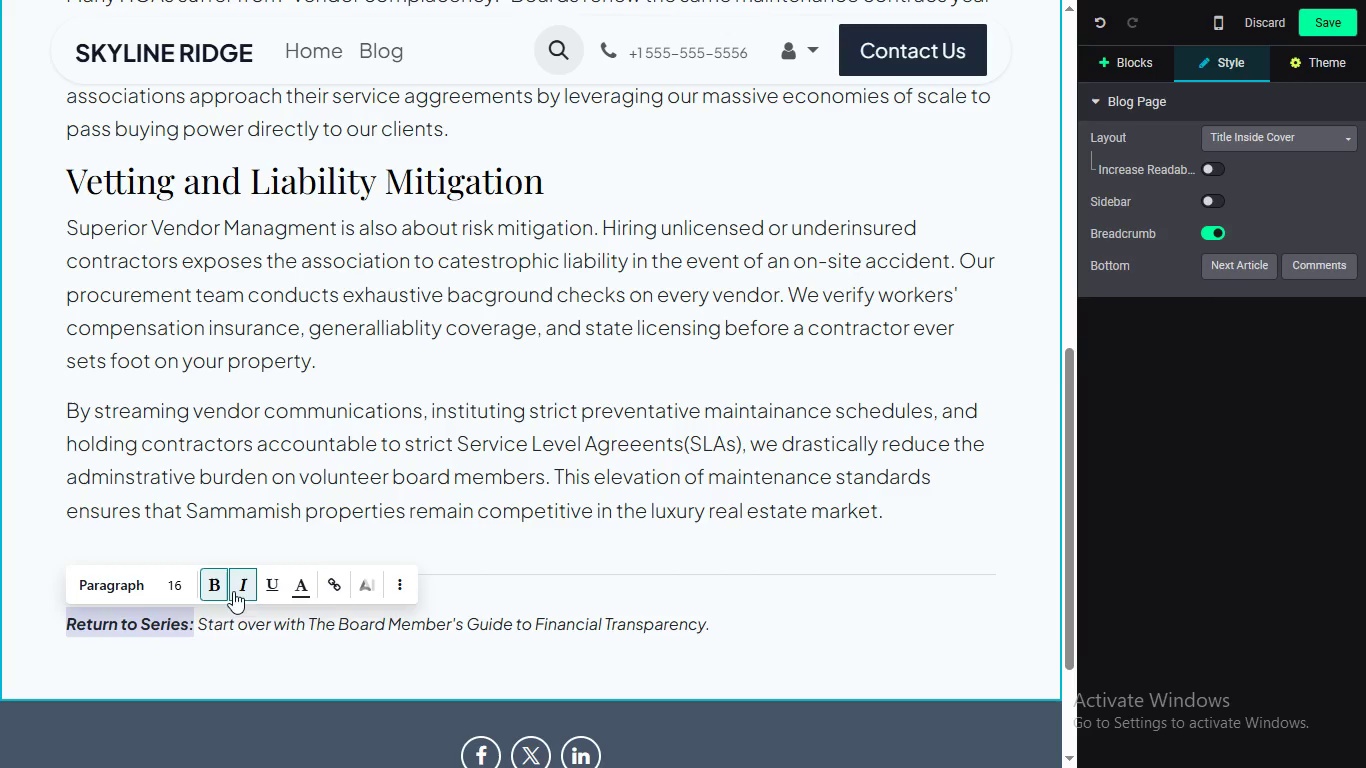 
left_click([210, 366])
 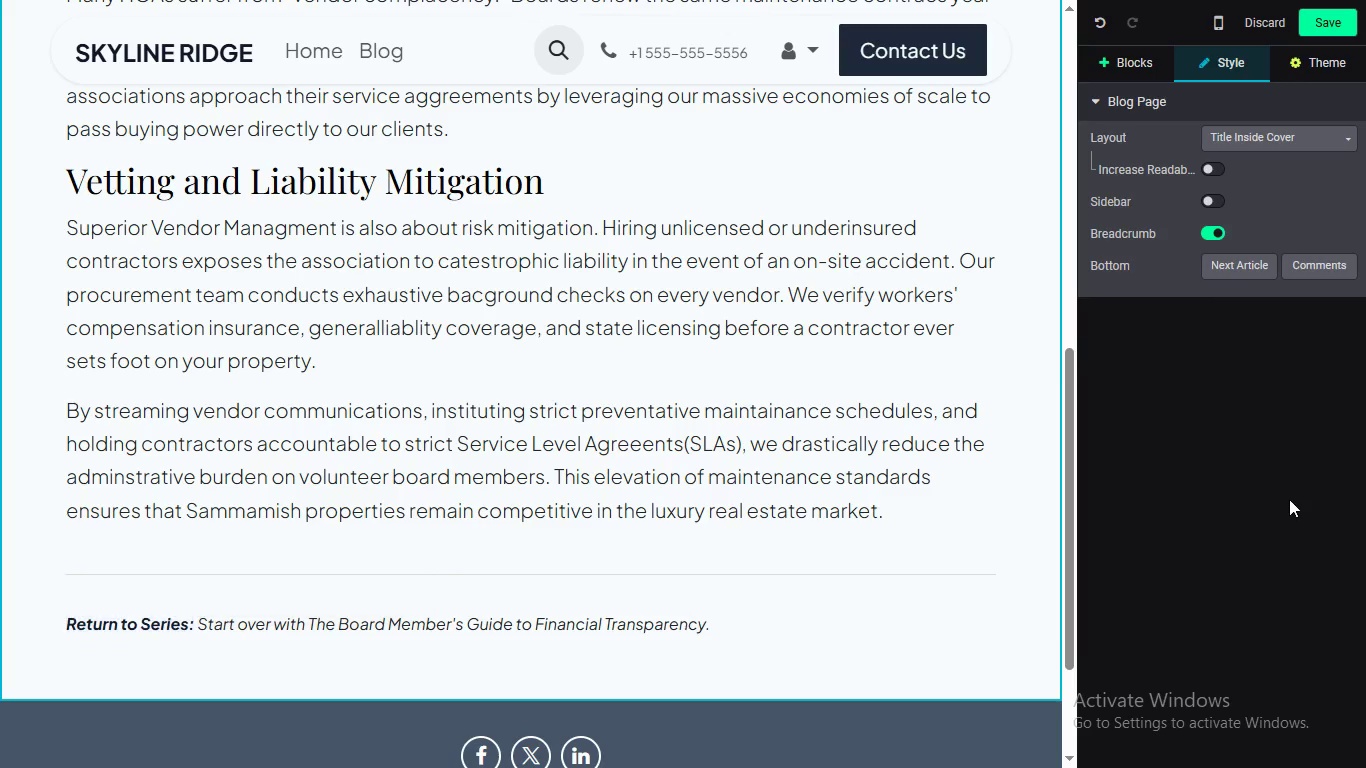 
left_click_drag(start_coordinate=[1072, 437], to_coordinate=[1067, 252])
 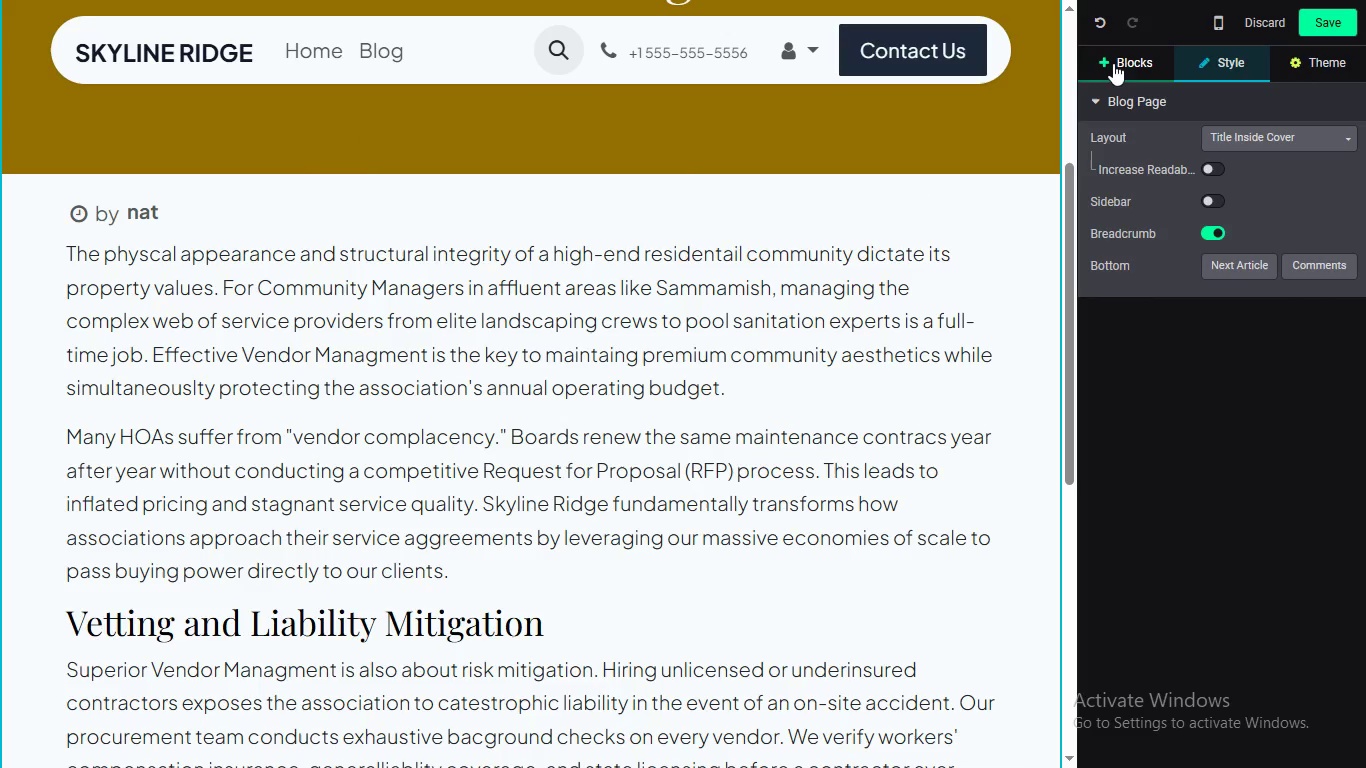 
left_click([1113, 63])
 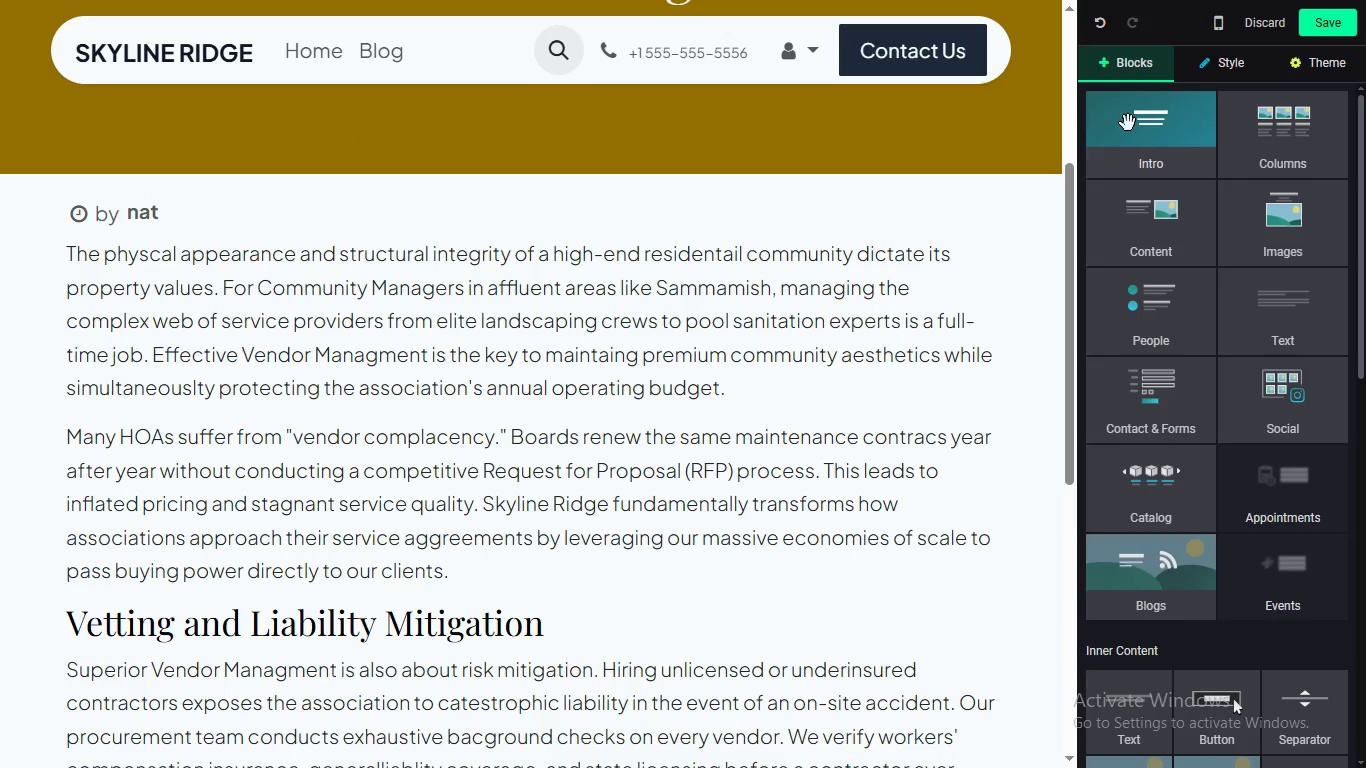 
left_click([1128, 123])
 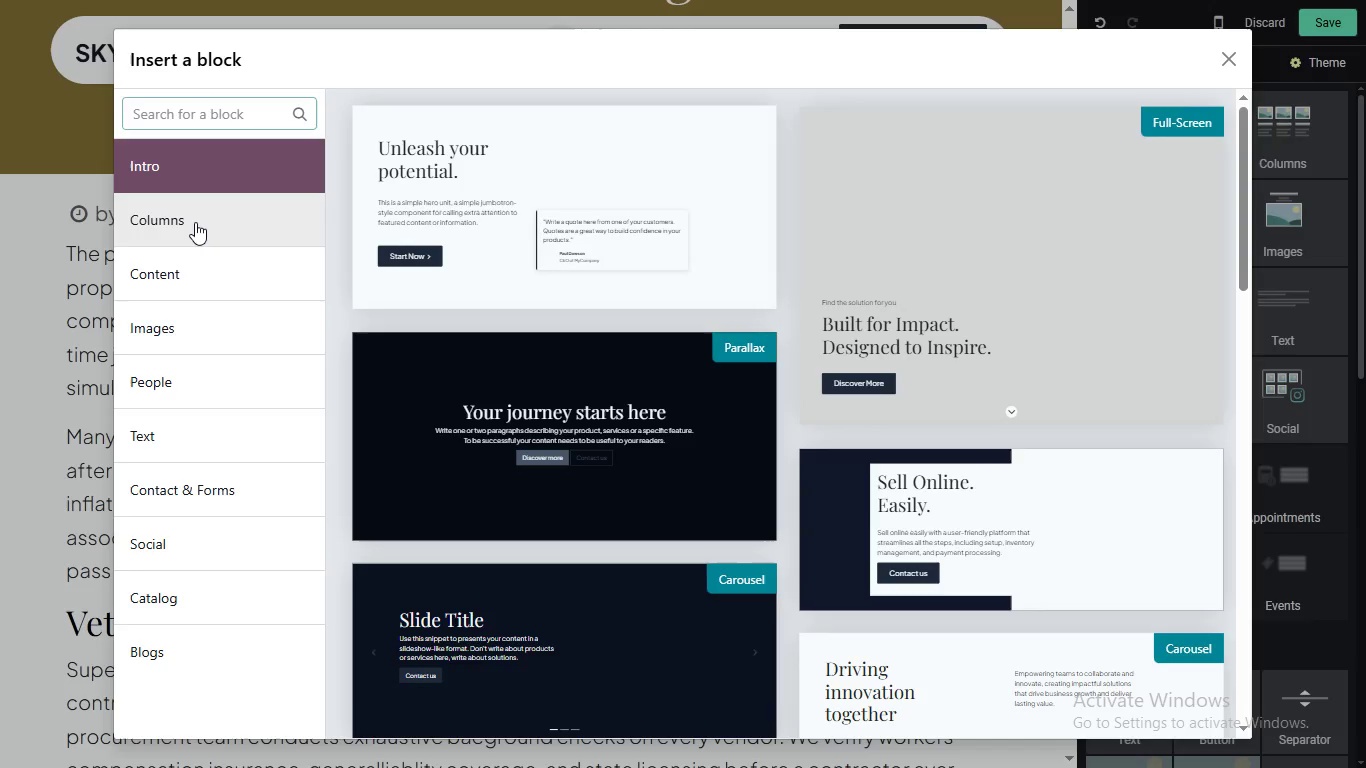 
scroll: coordinate [654, 377], scroll_direction: down, amount: 12.0
 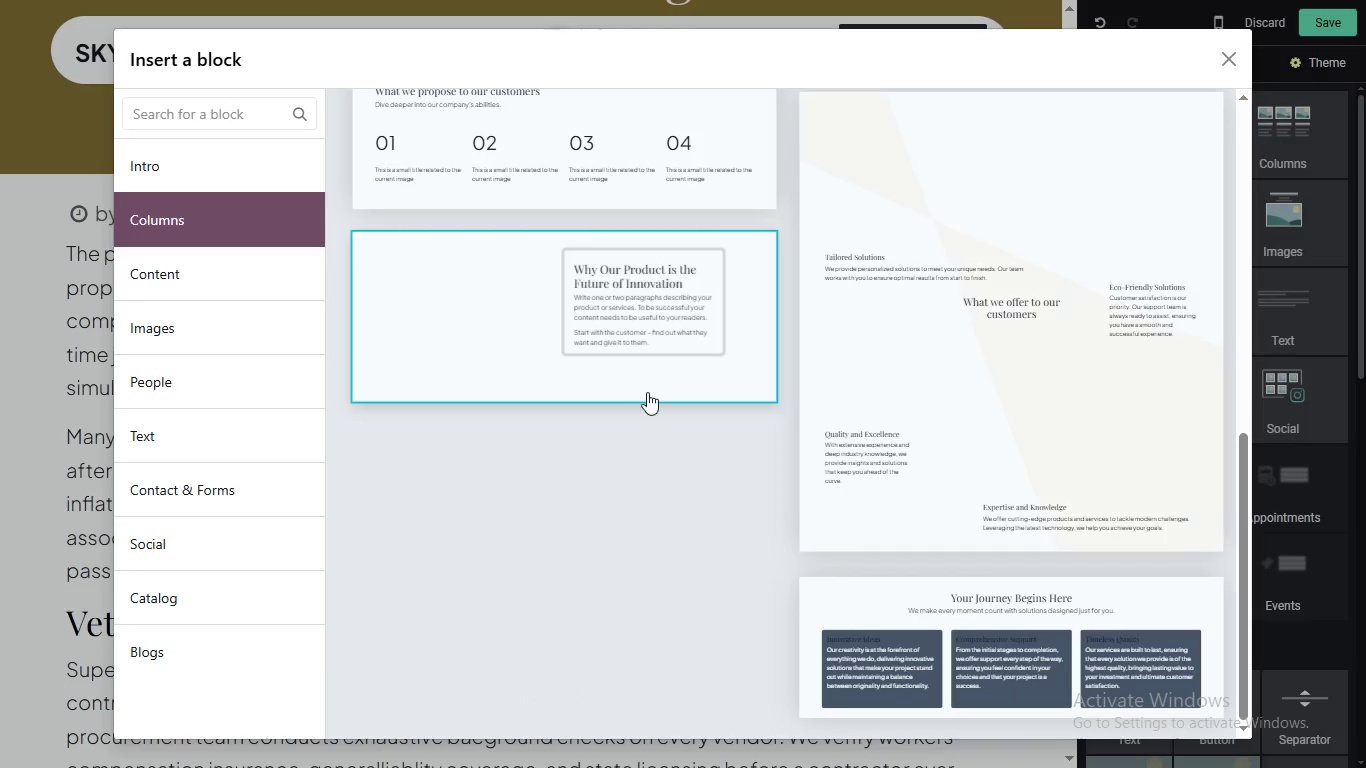 
scroll: coordinate [643, 392], scroll_direction: up, amount: 1.0
 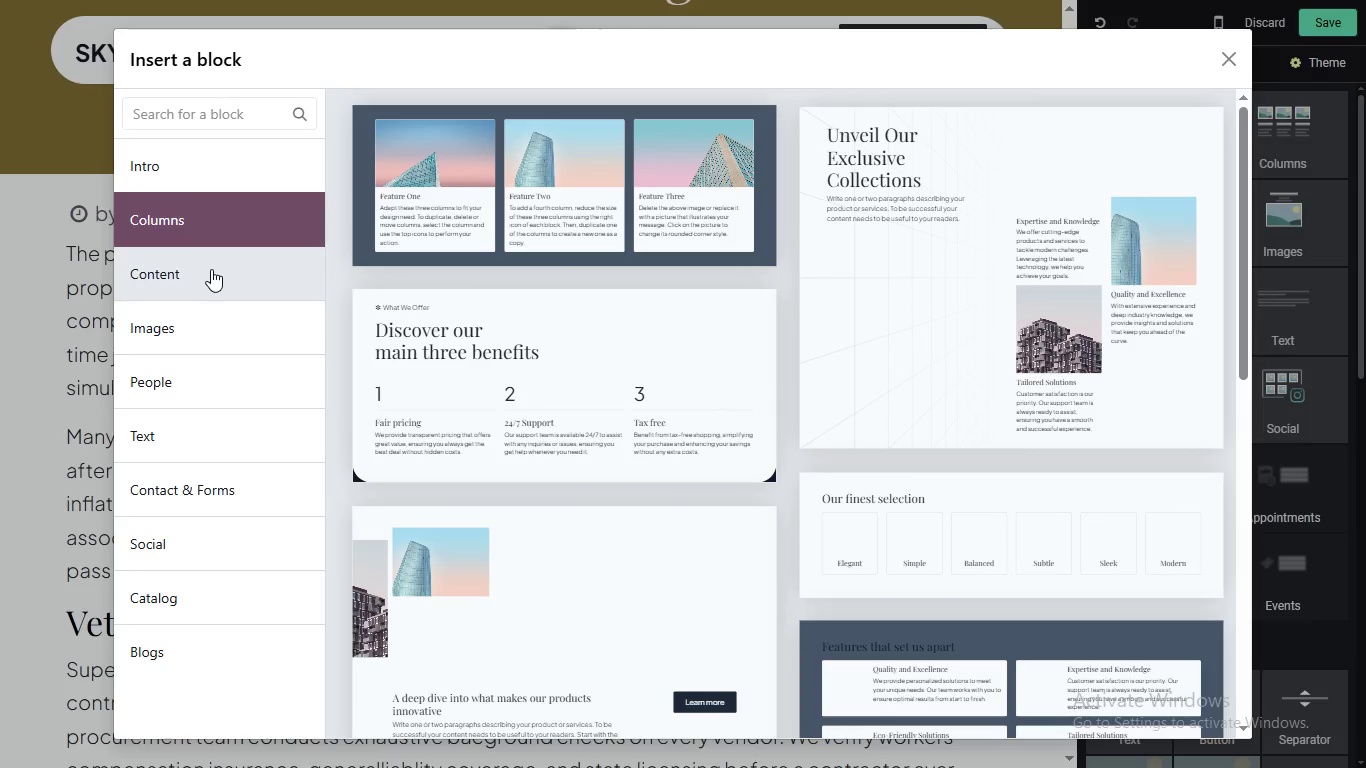 
left_click([211, 269])
 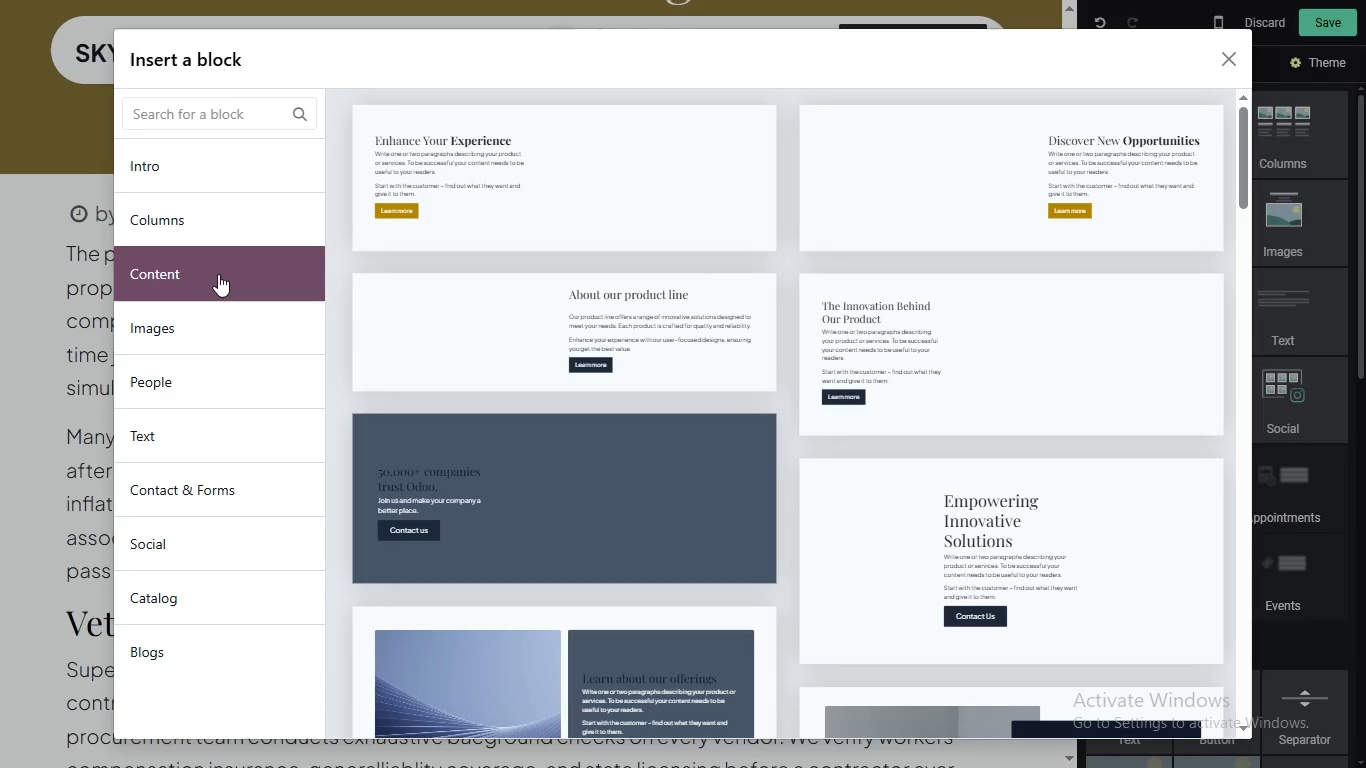 
left_click([216, 274])
 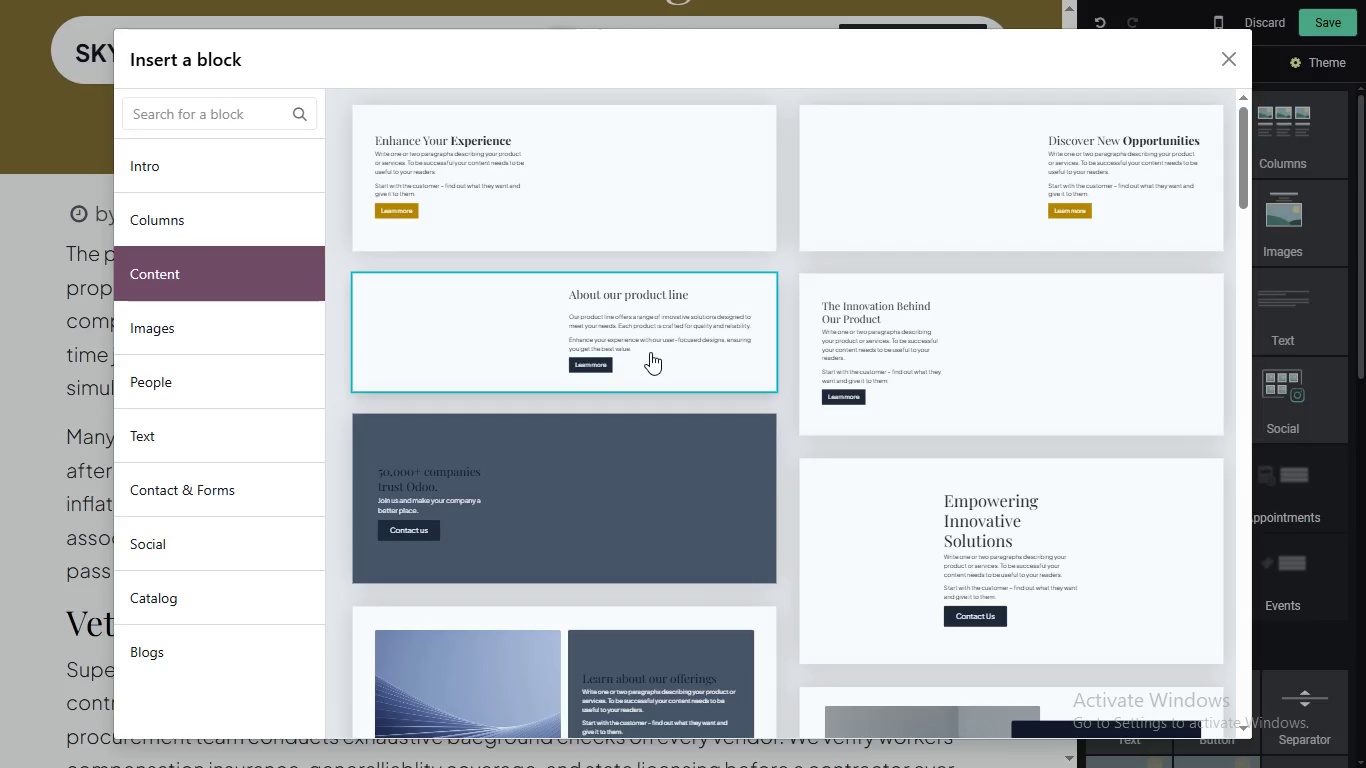 
scroll: coordinate [686, 387], scroll_direction: down, amount: 3.0
 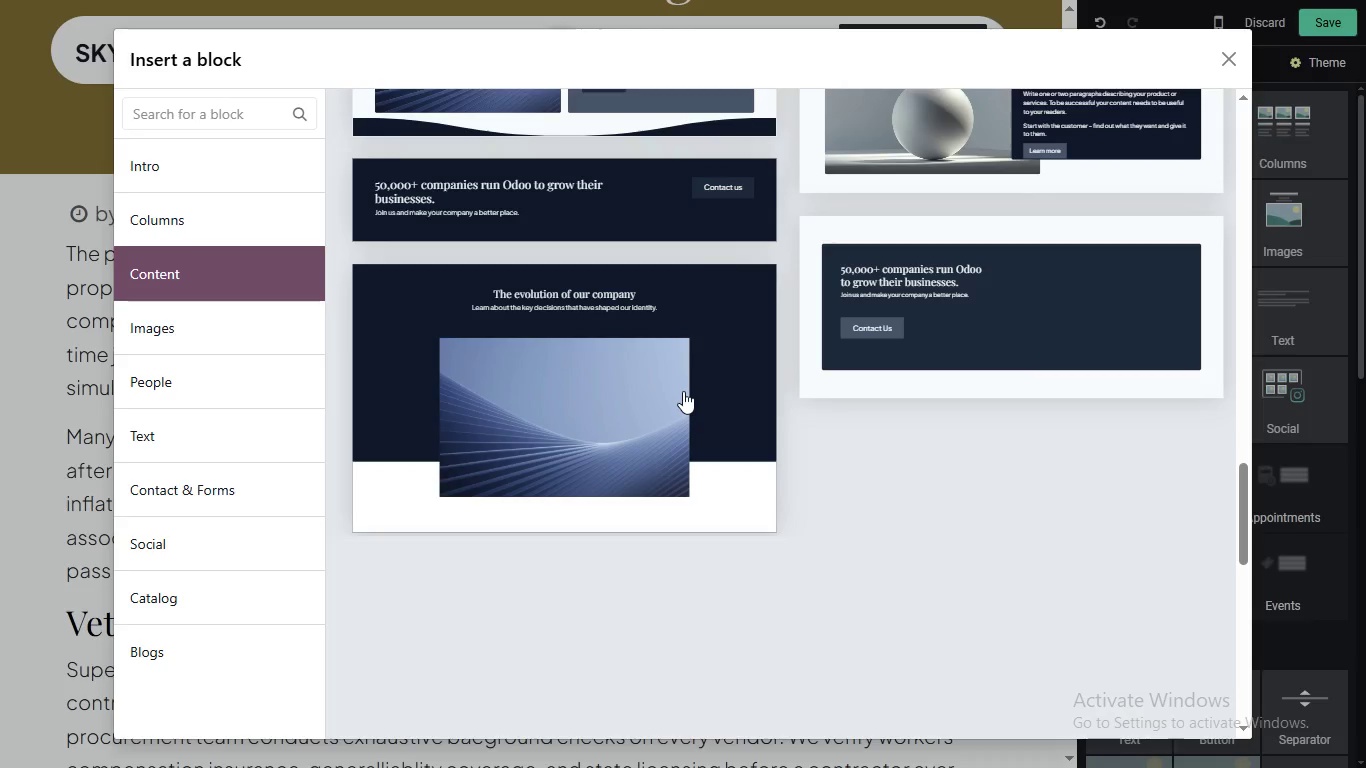 
scroll: coordinate [675, 394], scroll_direction: up, amount: 2.0
 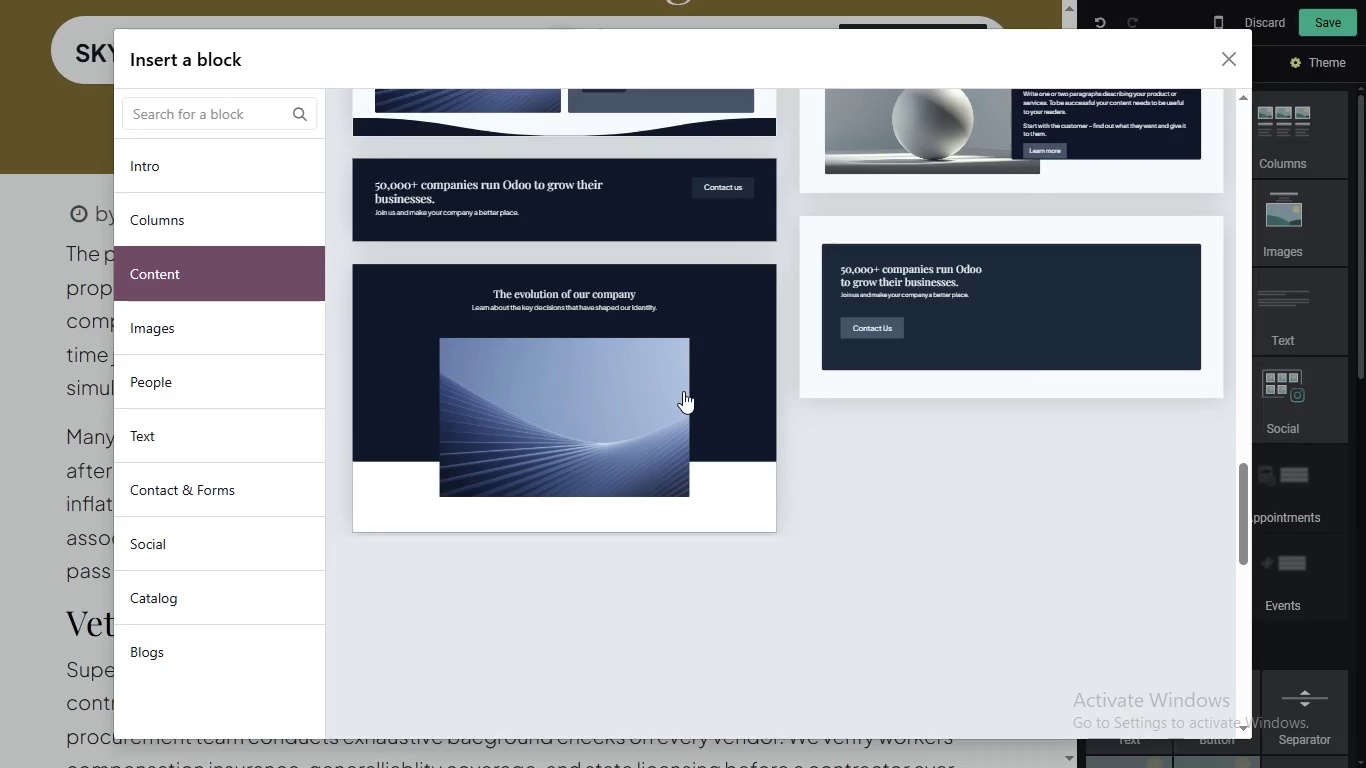 
scroll: coordinate [669, 406], scroll_direction: down, amount: 1.0
 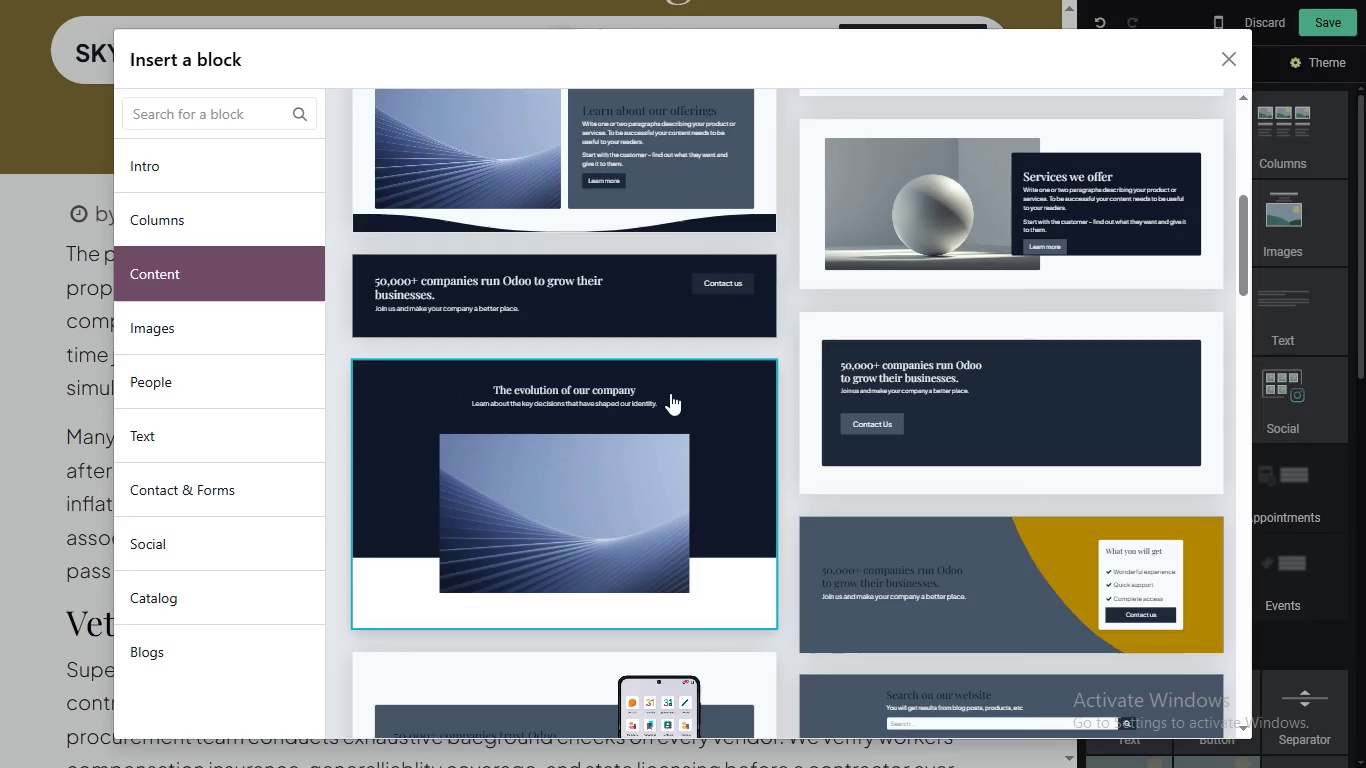 
scroll: coordinate [820, 373], scroll_direction: none, amount: 0.0
 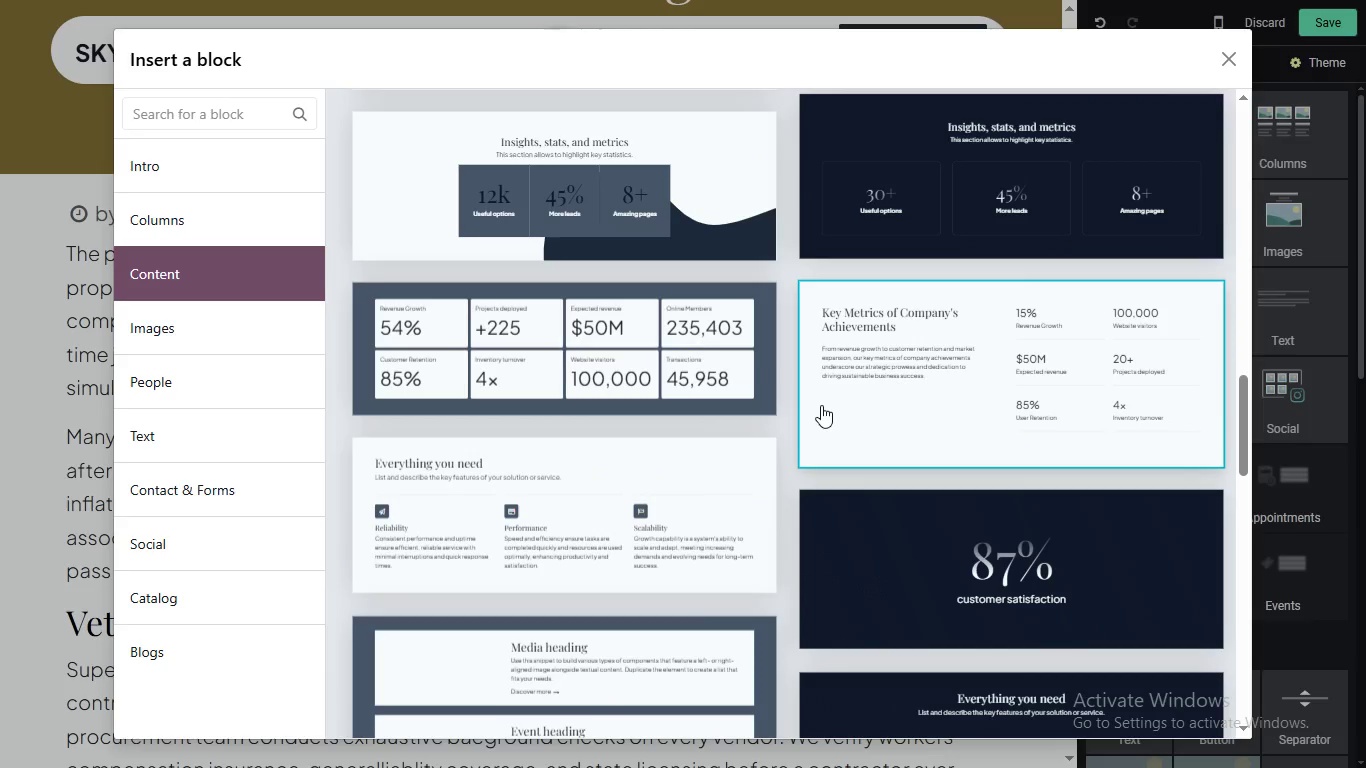 
scroll: coordinate [936, 617], scroll_direction: down, amount: 6.0
 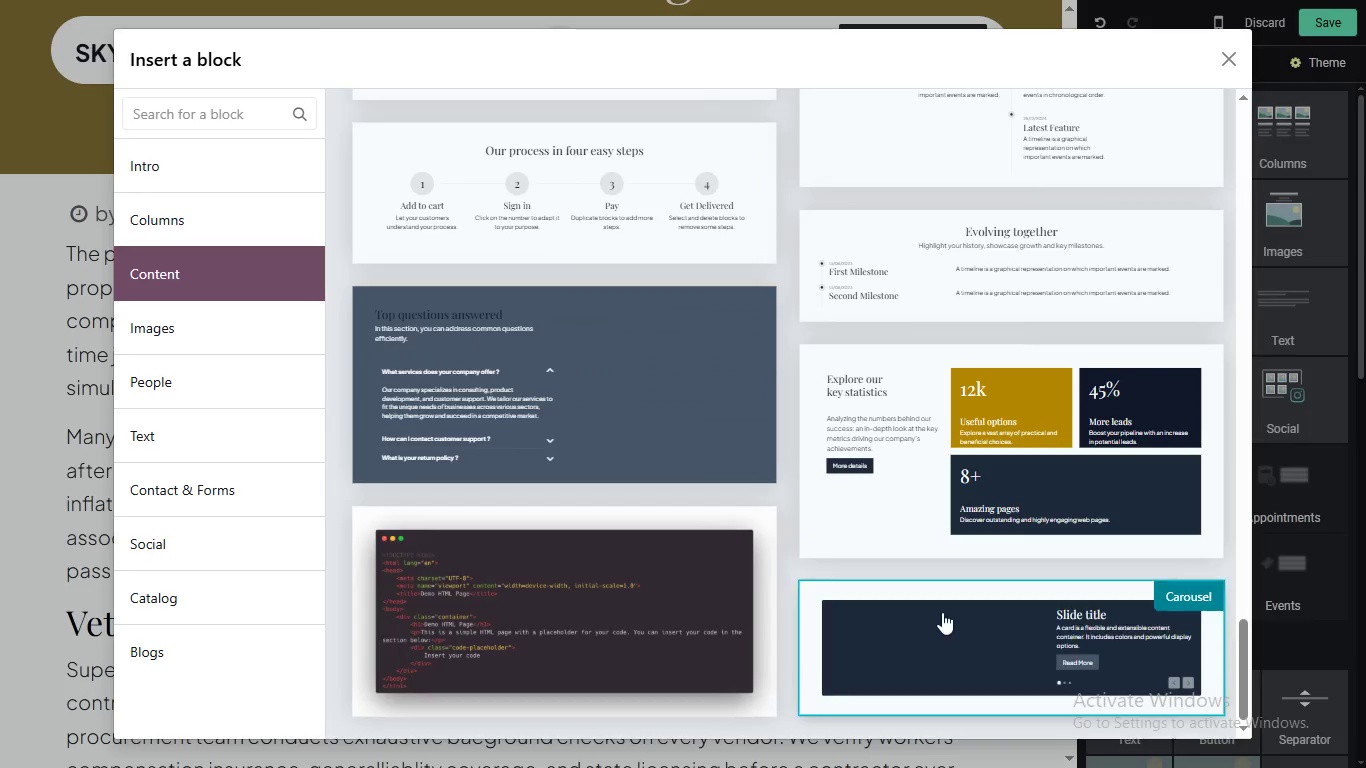 
scroll: coordinate [921, 616], scroll_direction: up, amount: 1.0
 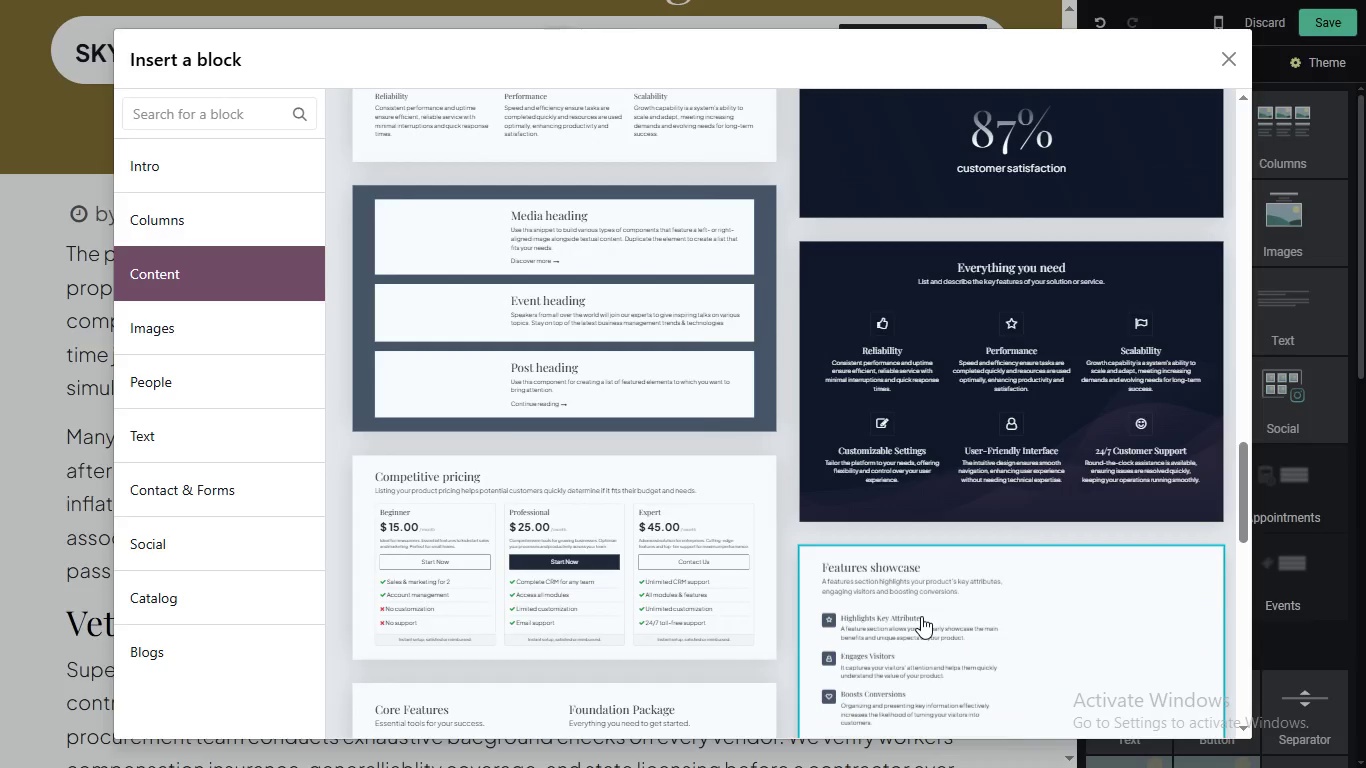 
scroll: coordinate [908, 622], scroll_direction: down, amount: 3.0
 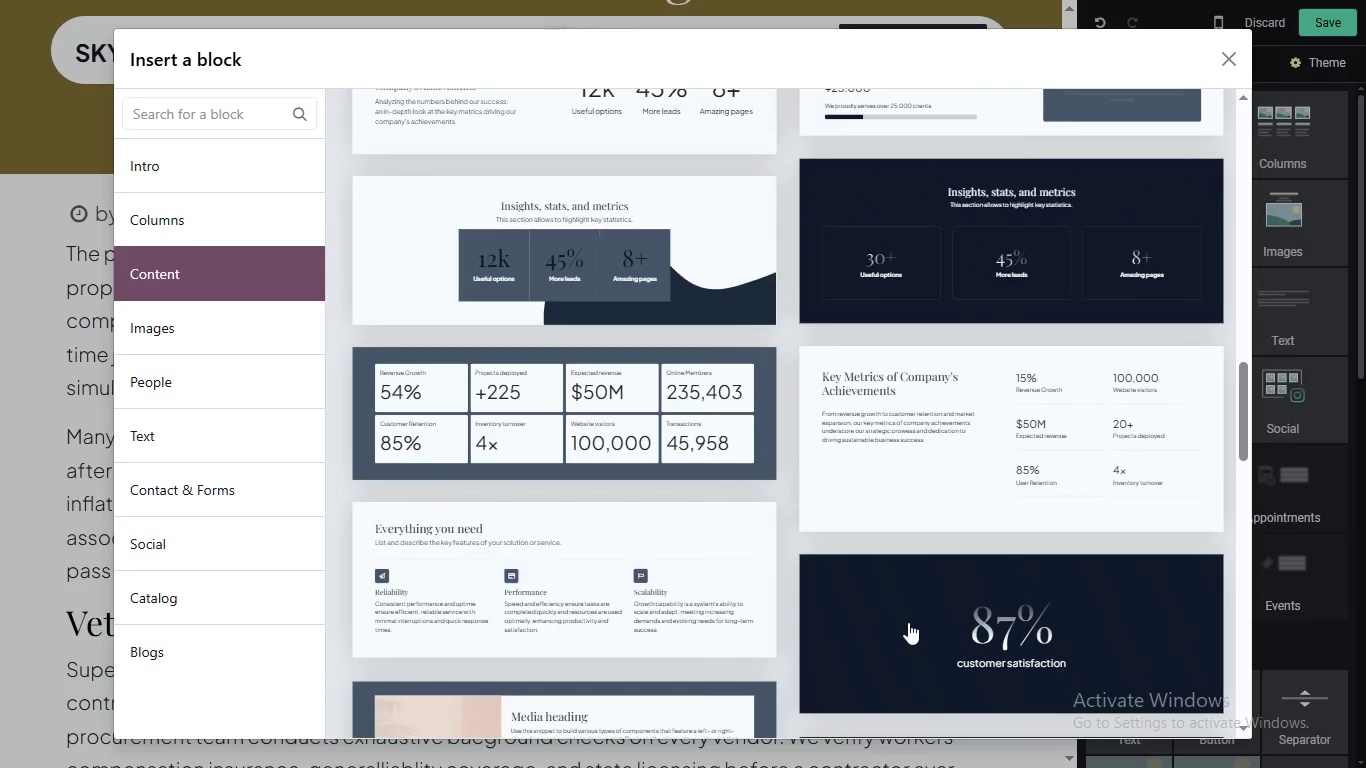 
scroll: coordinate [906, 624], scroll_direction: up, amount: 1.0
 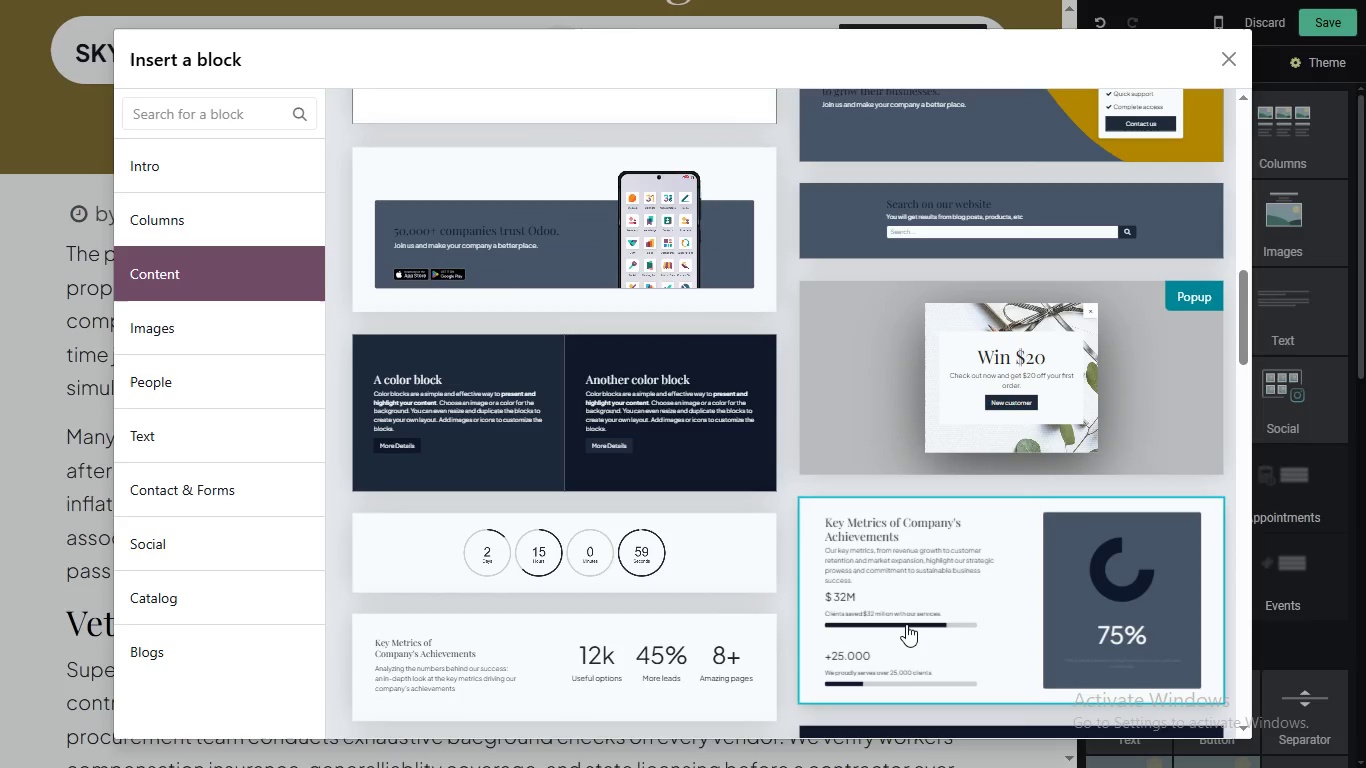 
left_click([857, 230])
 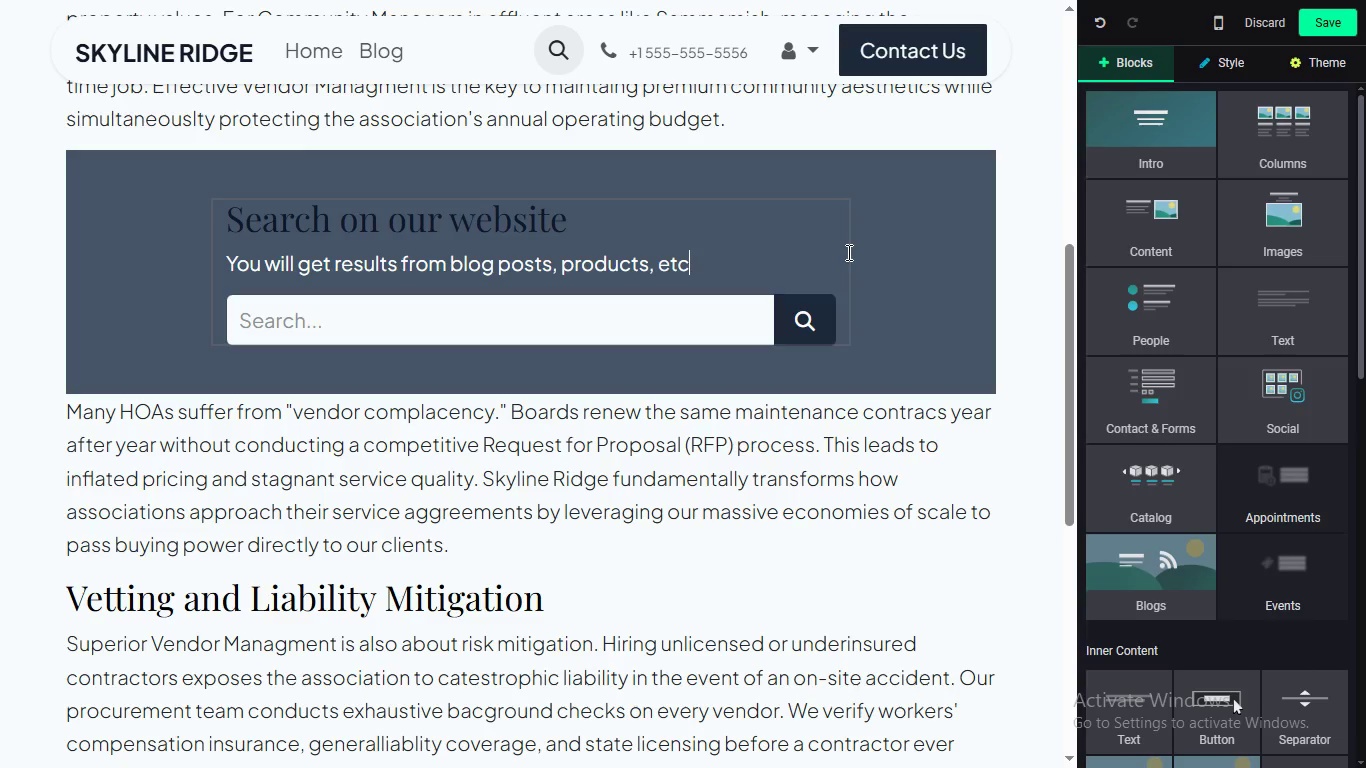 
left_click([847, 252])
 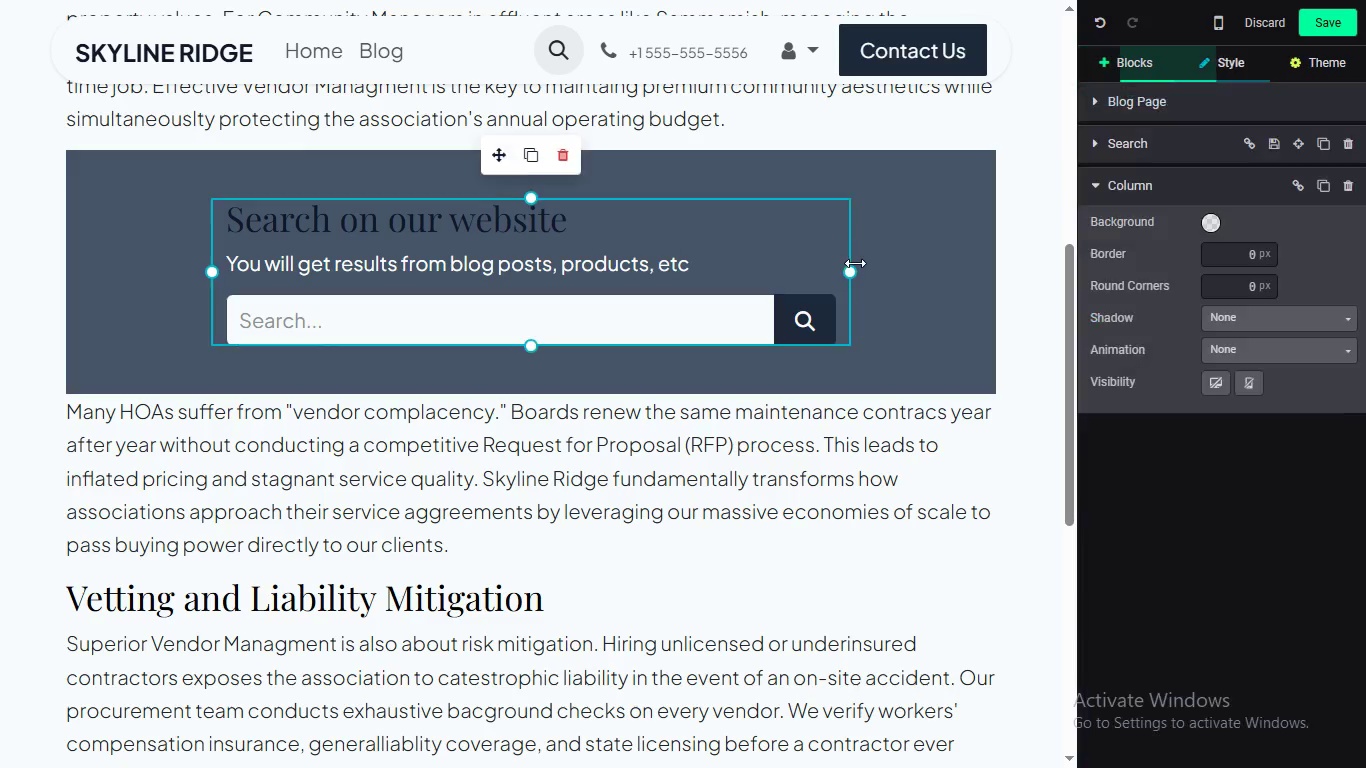 
left_click_drag(start_coordinate=[855, 263], to_coordinate=[937, 273])
 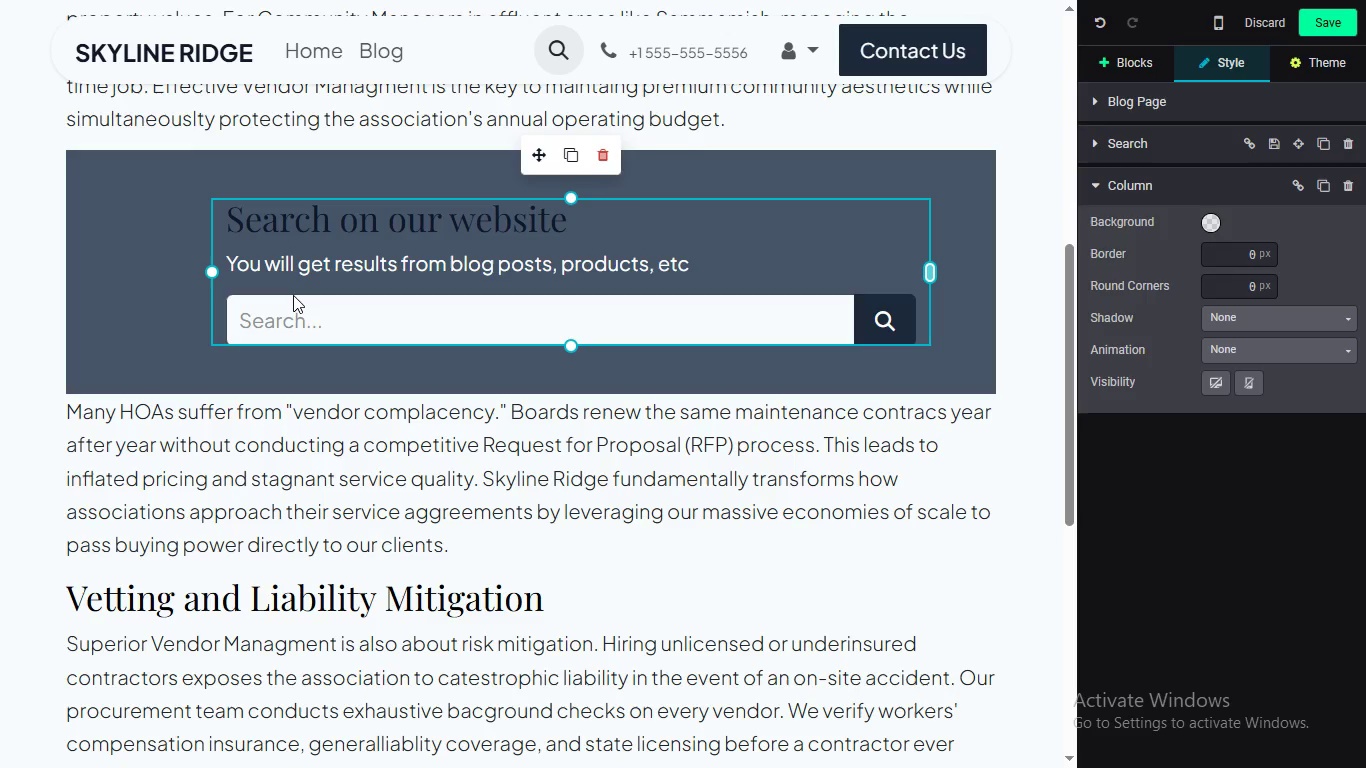 
left_click_drag(start_coordinate=[203, 271], to_coordinate=[71, 269])
 